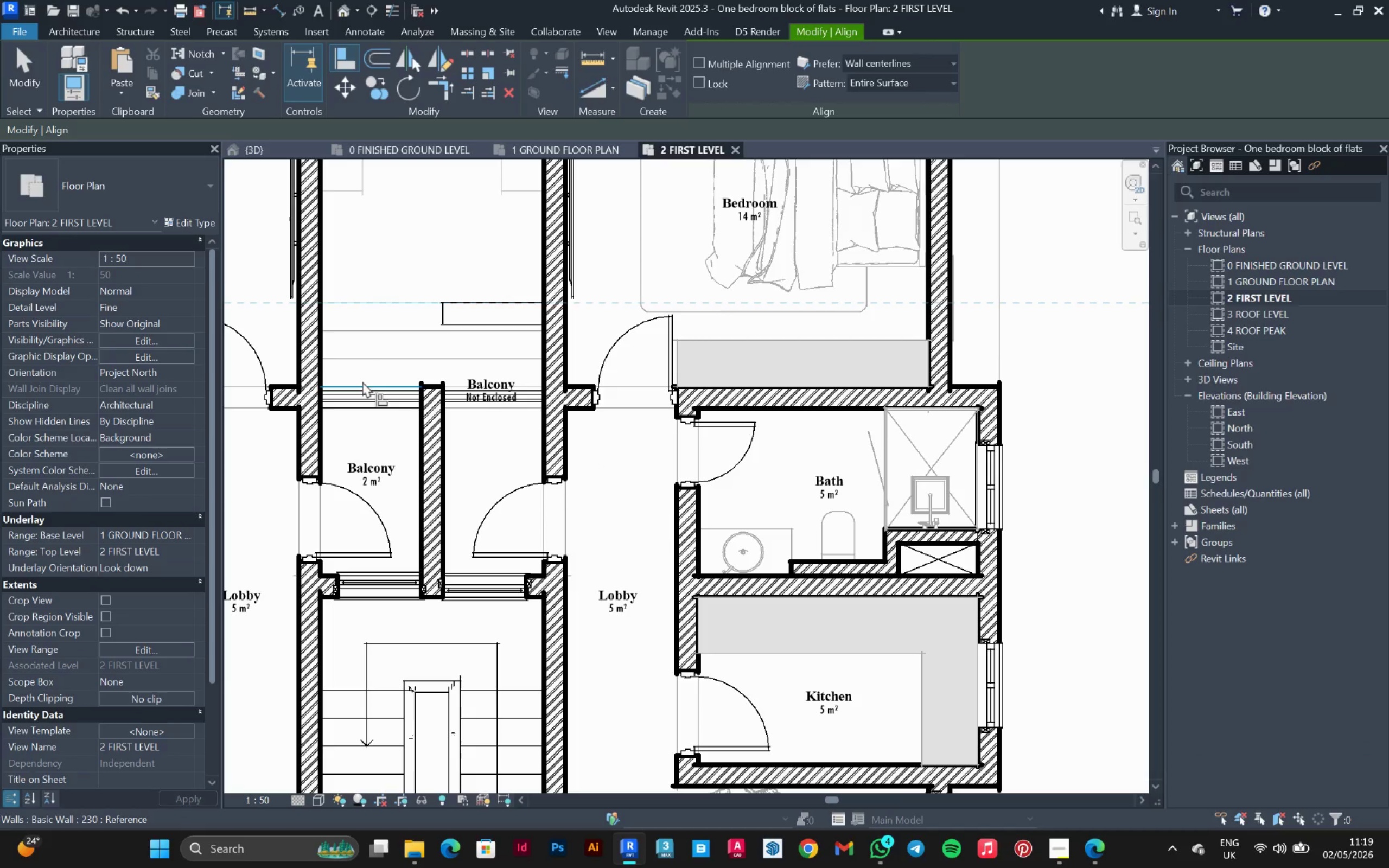 
left_click([362, 381])
 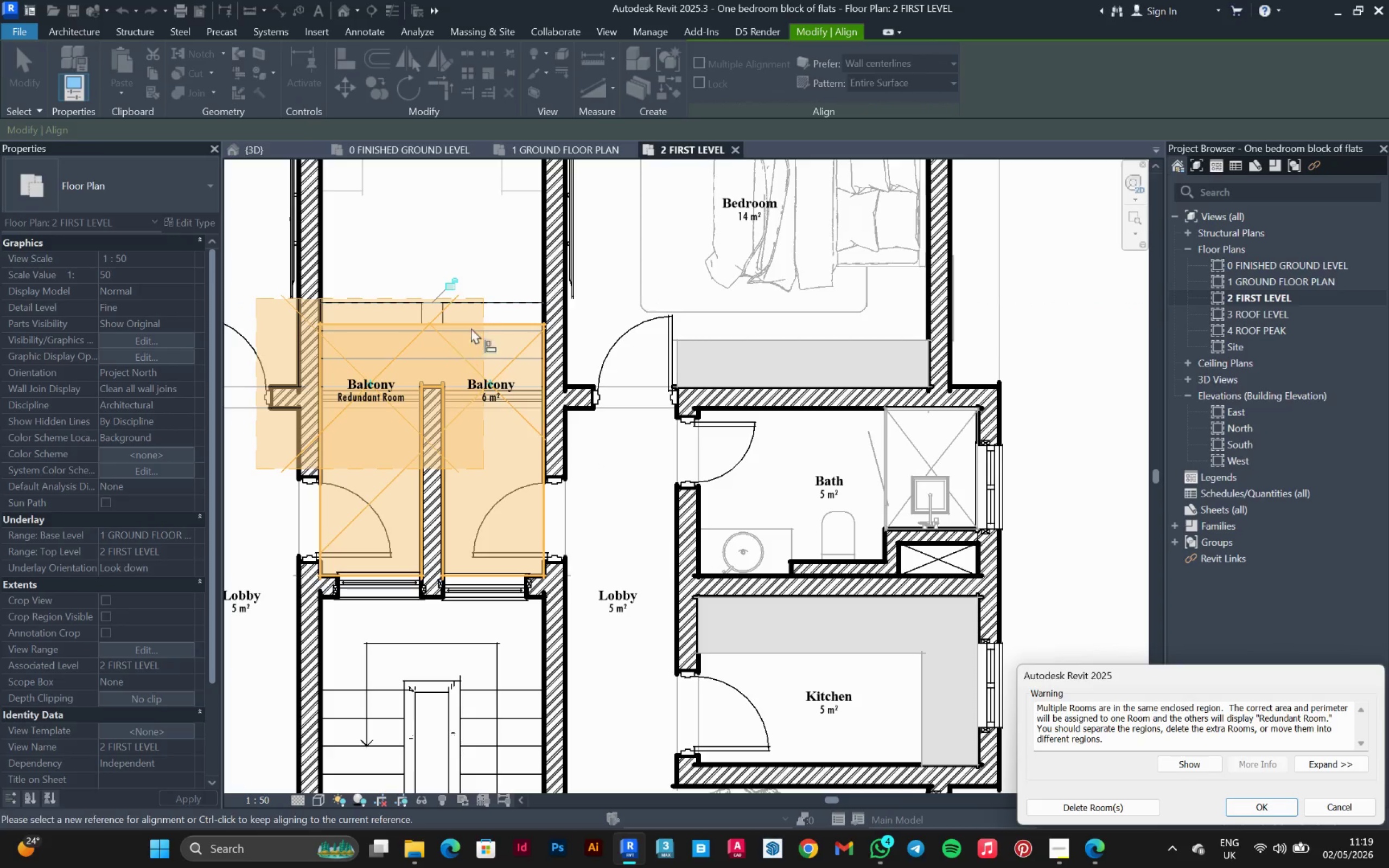 
left_click([493, 301])
 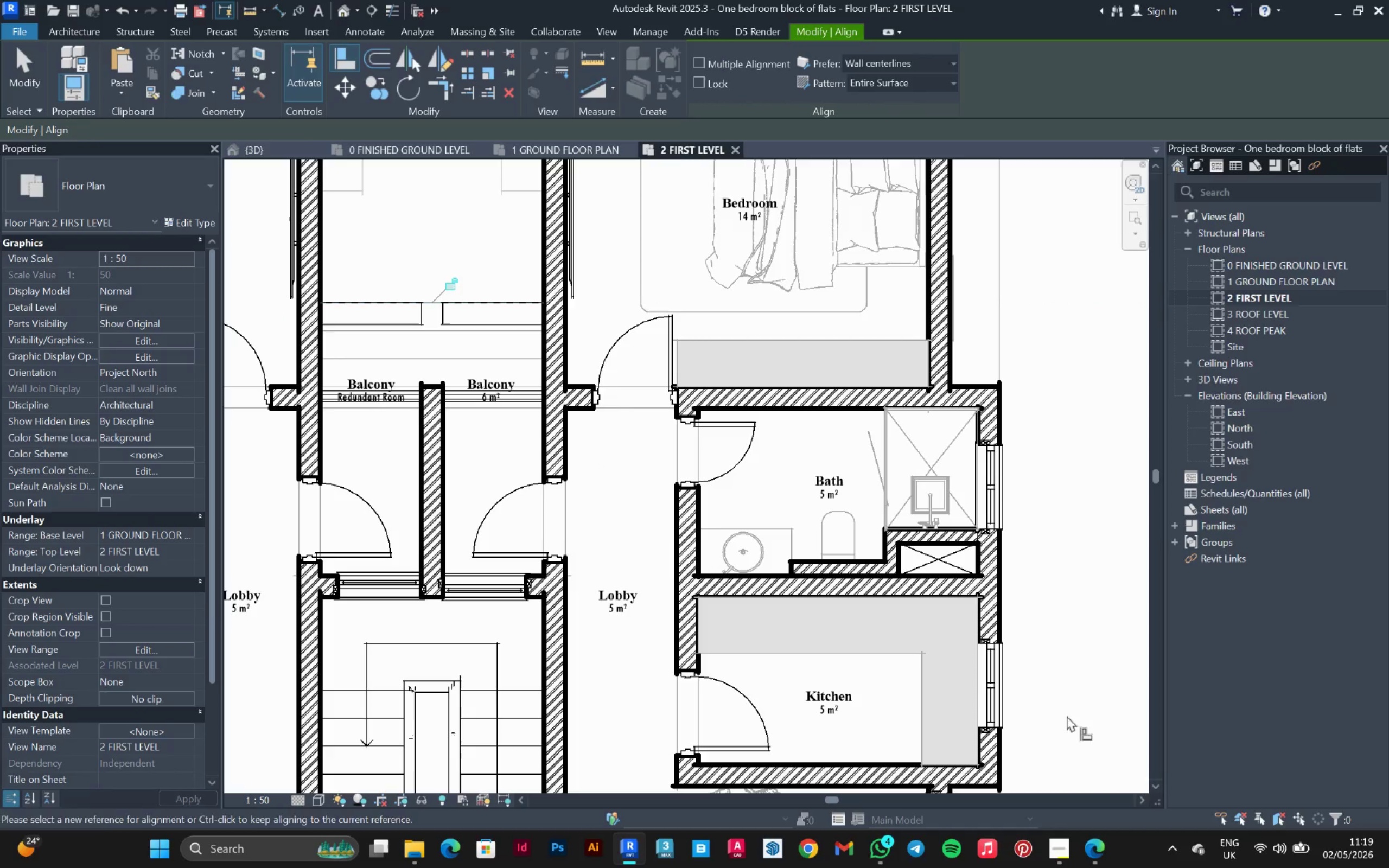 
left_click([498, 303])
 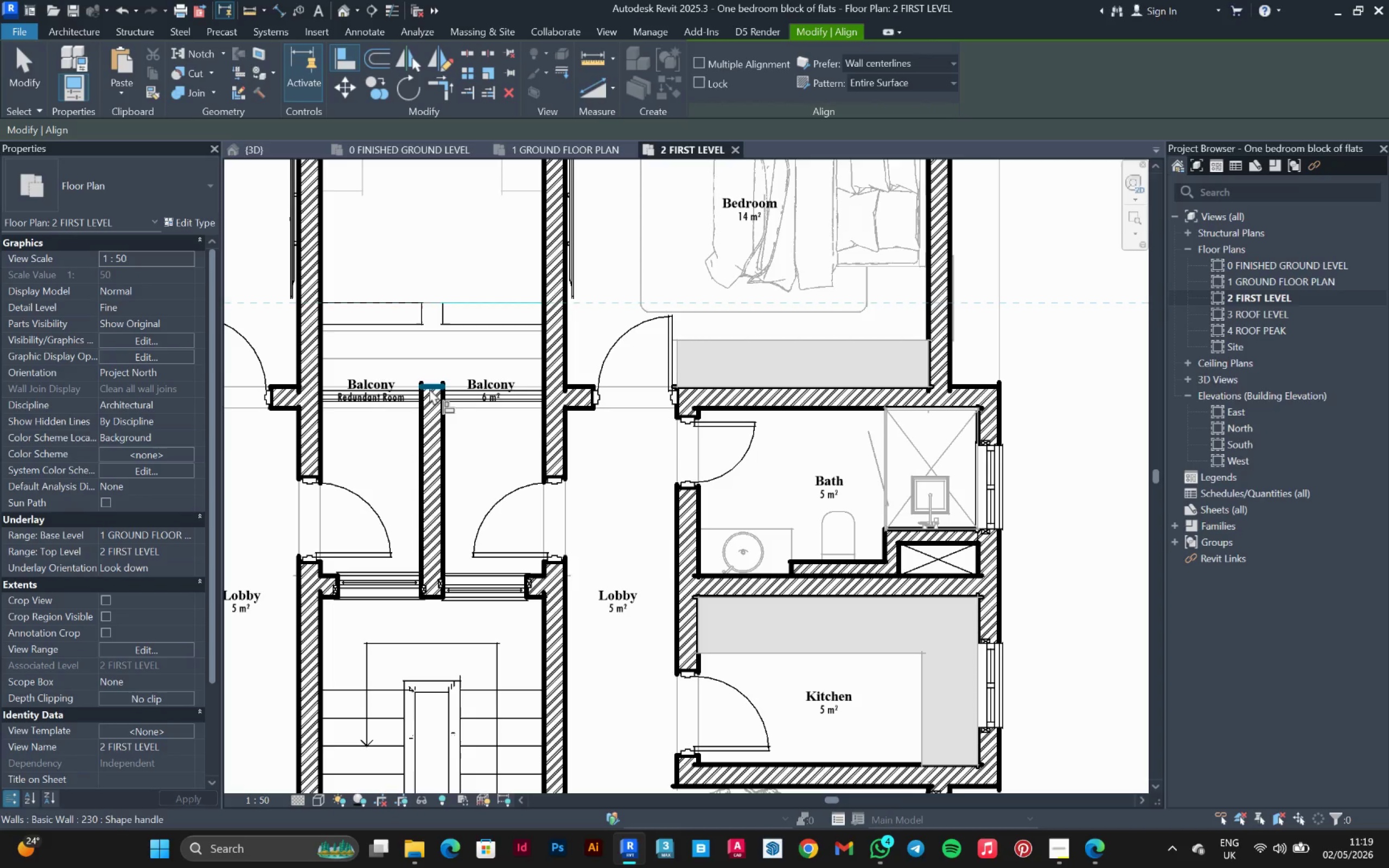 
left_click([429, 388])
 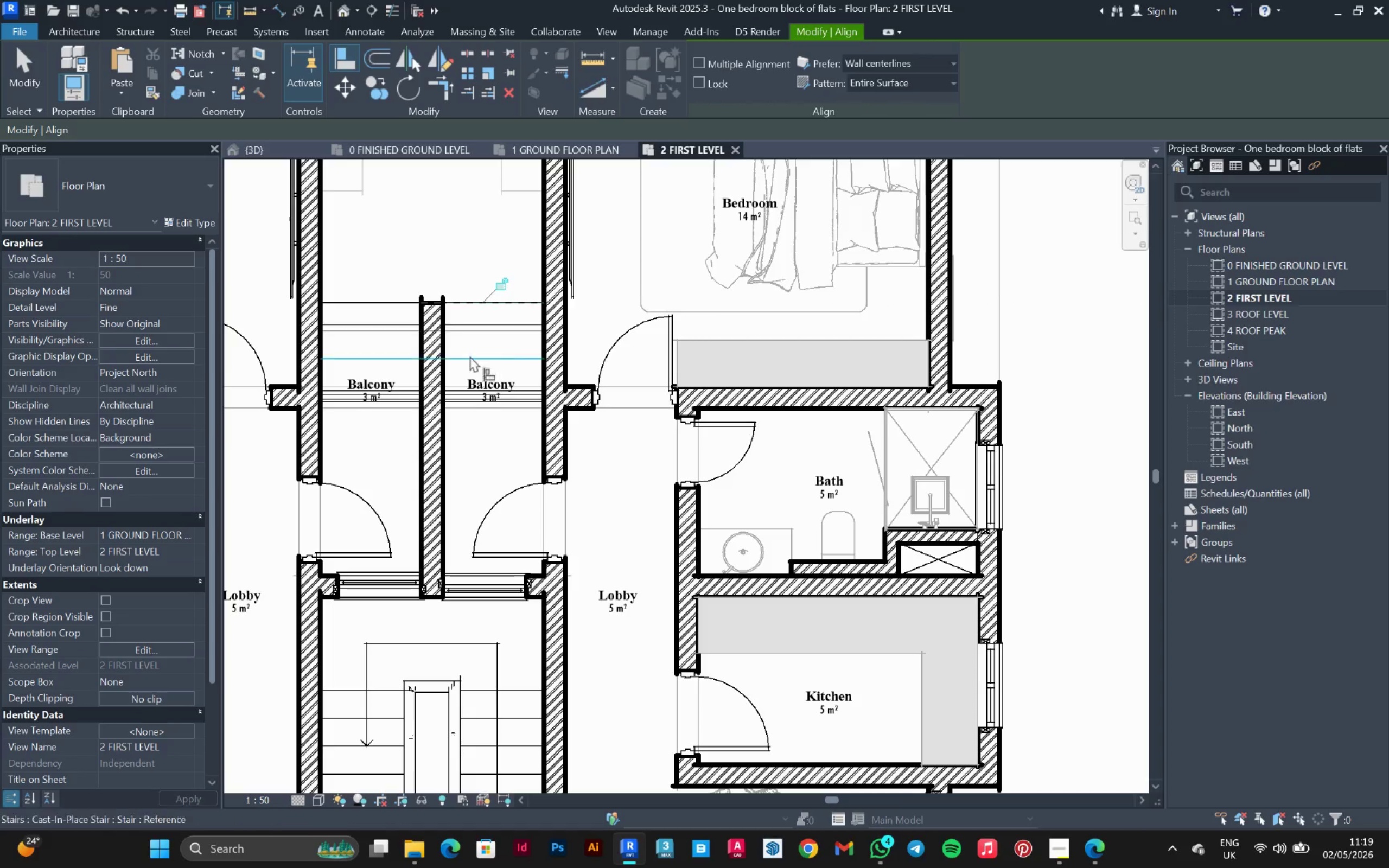 
scroll: coordinate [421, 298], scroll_direction: up, amount: 3.0
 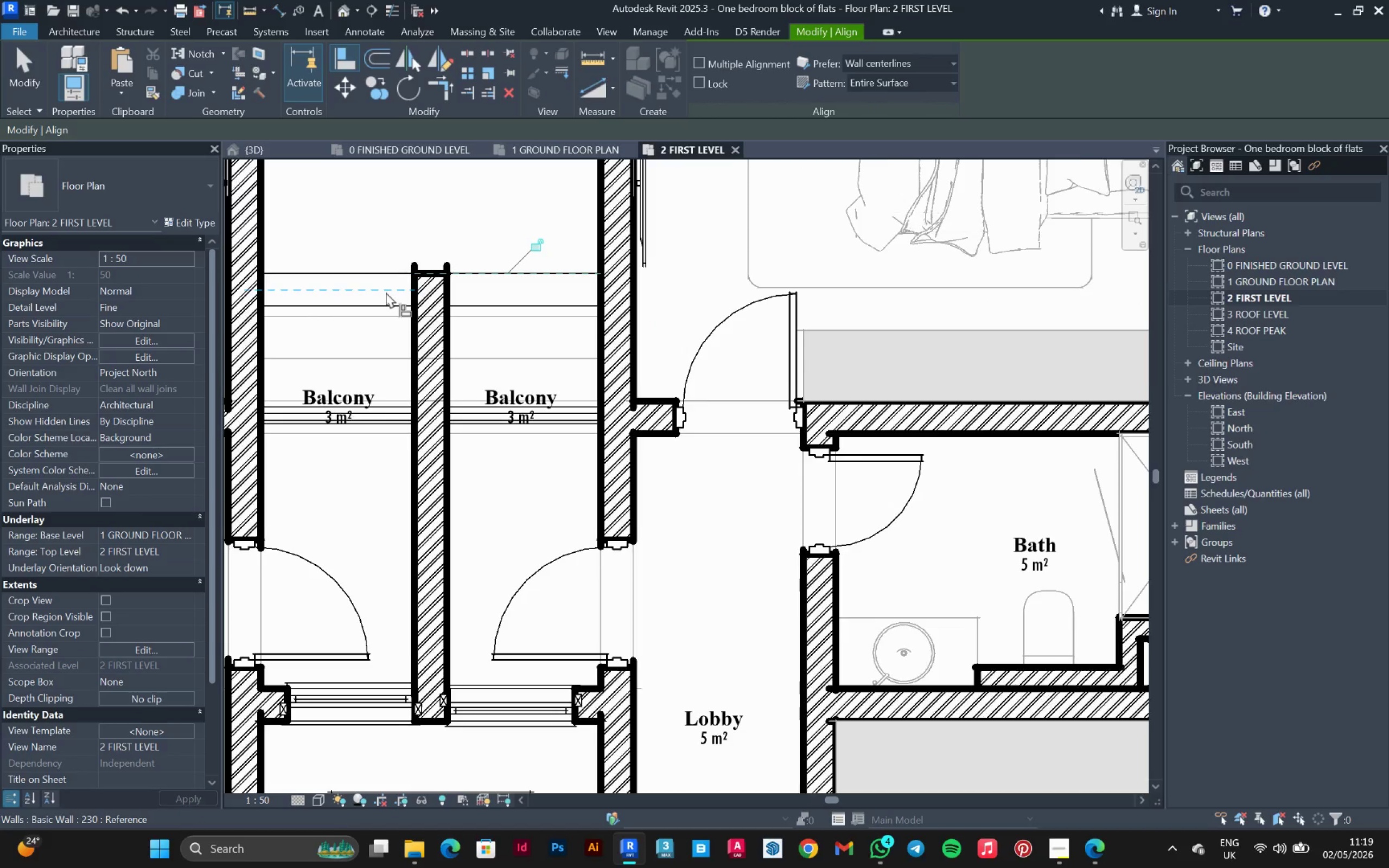 
left_click([386, 292])
 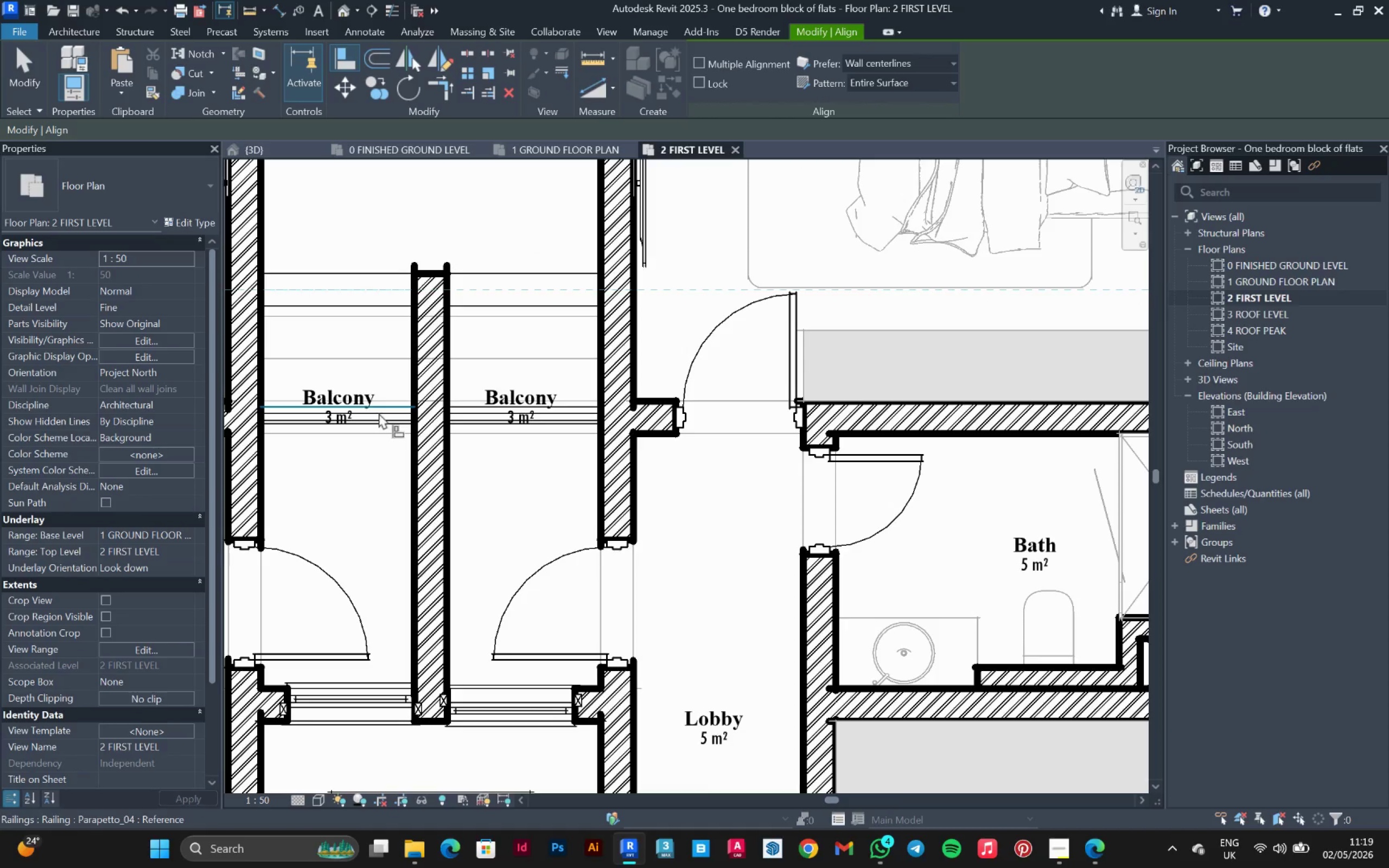 
left_click([379, 413])
 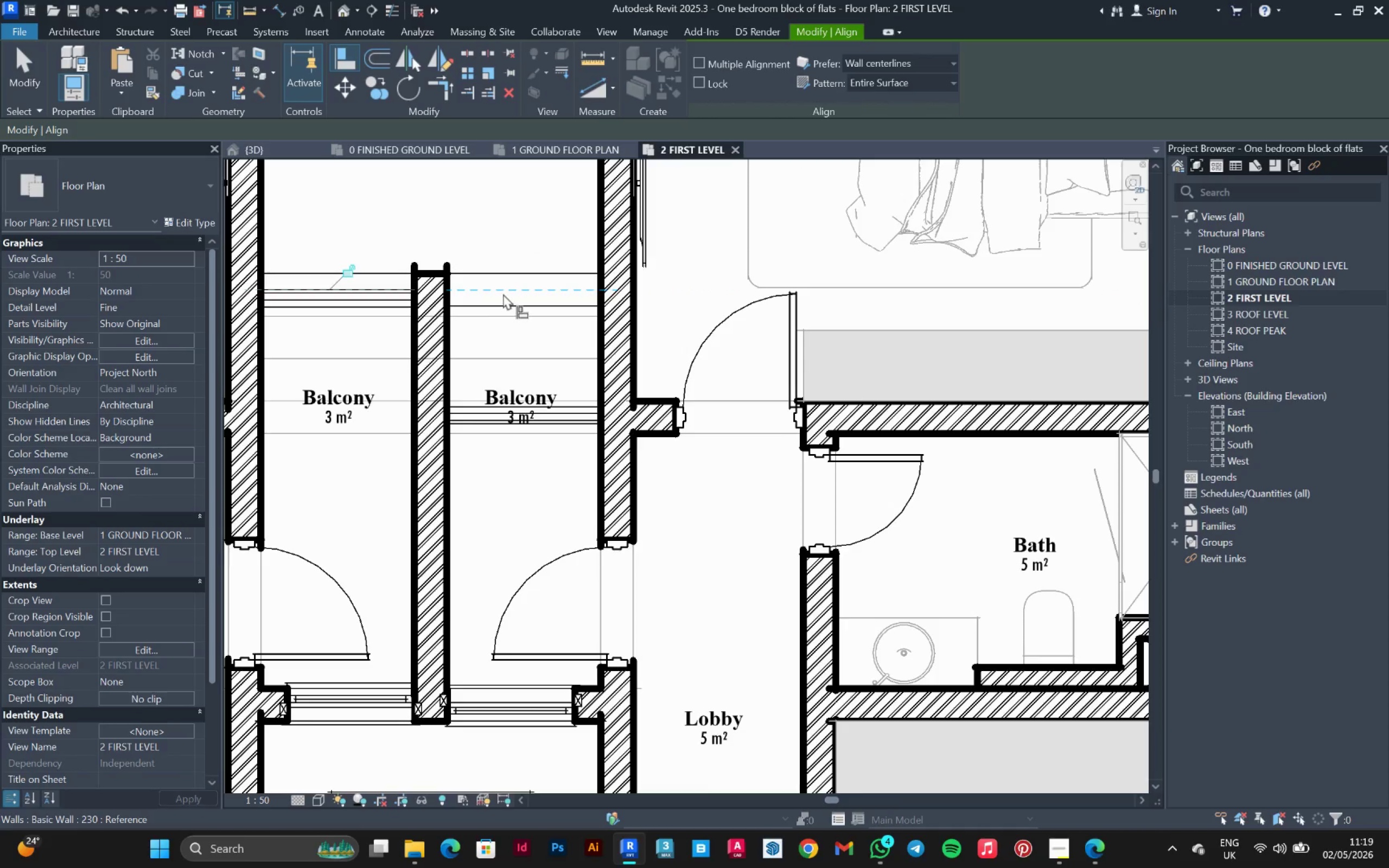 
left_click([503, 293])
 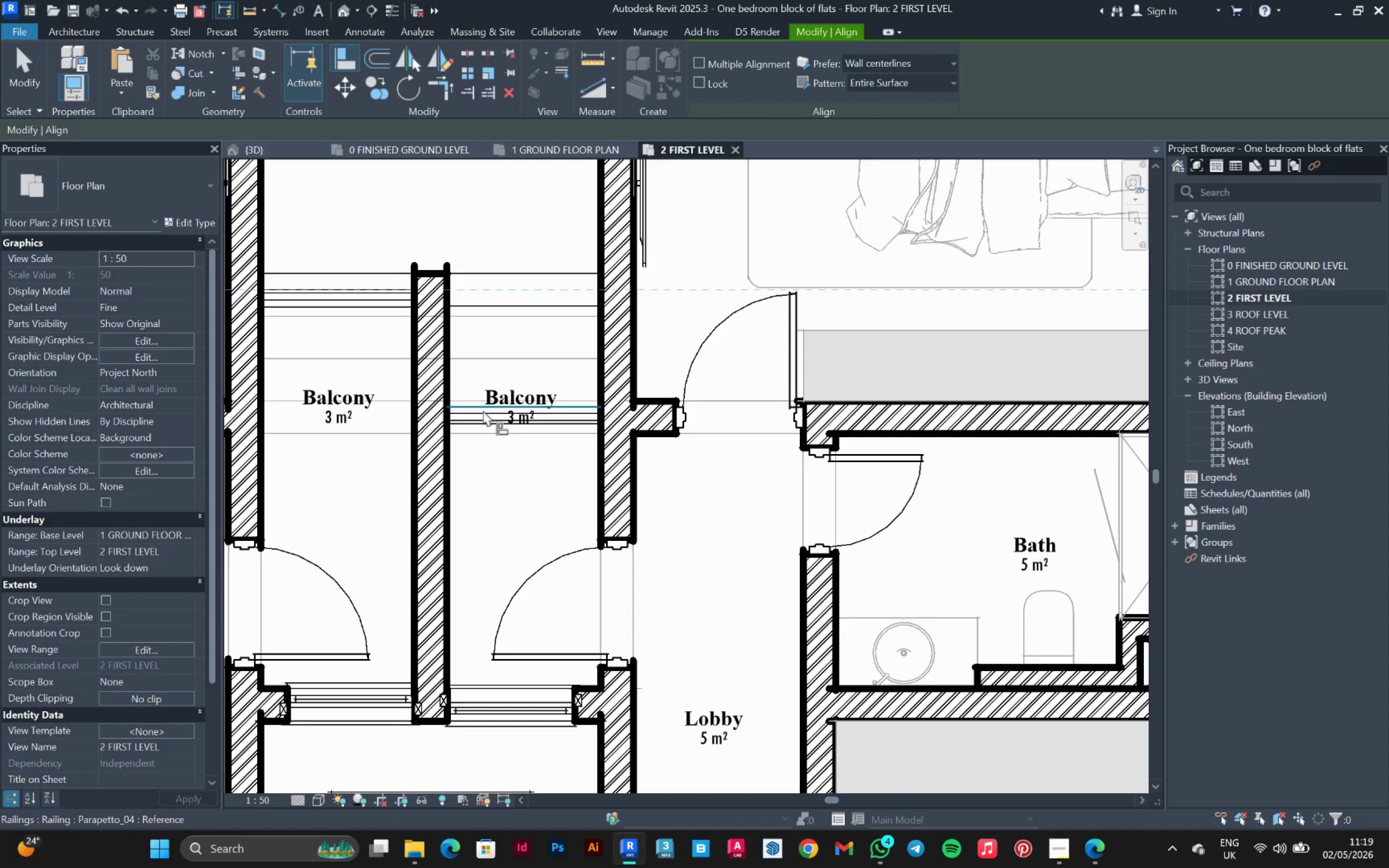 
scroll: coordinate [474, 412], scroll_direction: up, amount: 3.0
 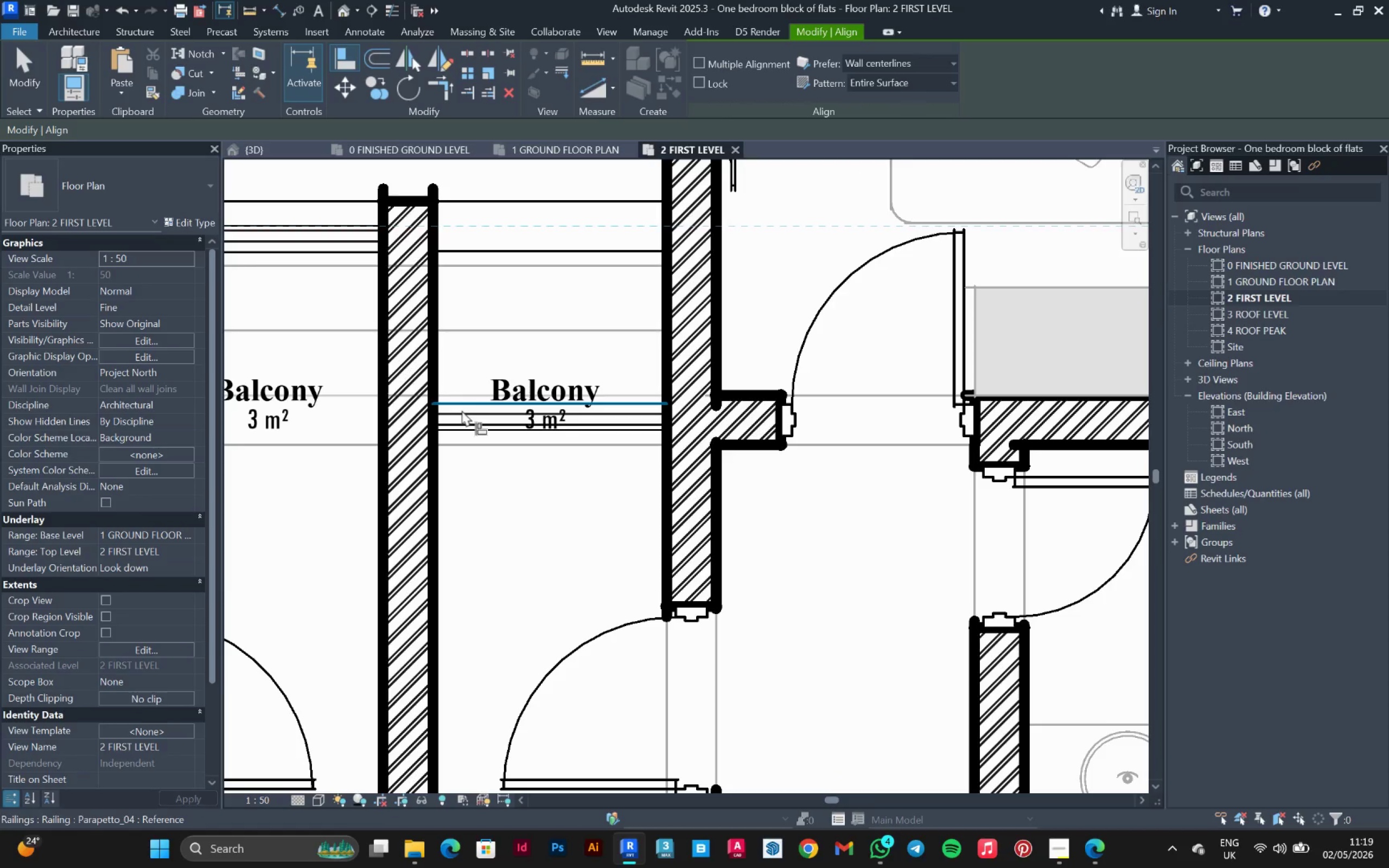 
left_click([462, 410])
 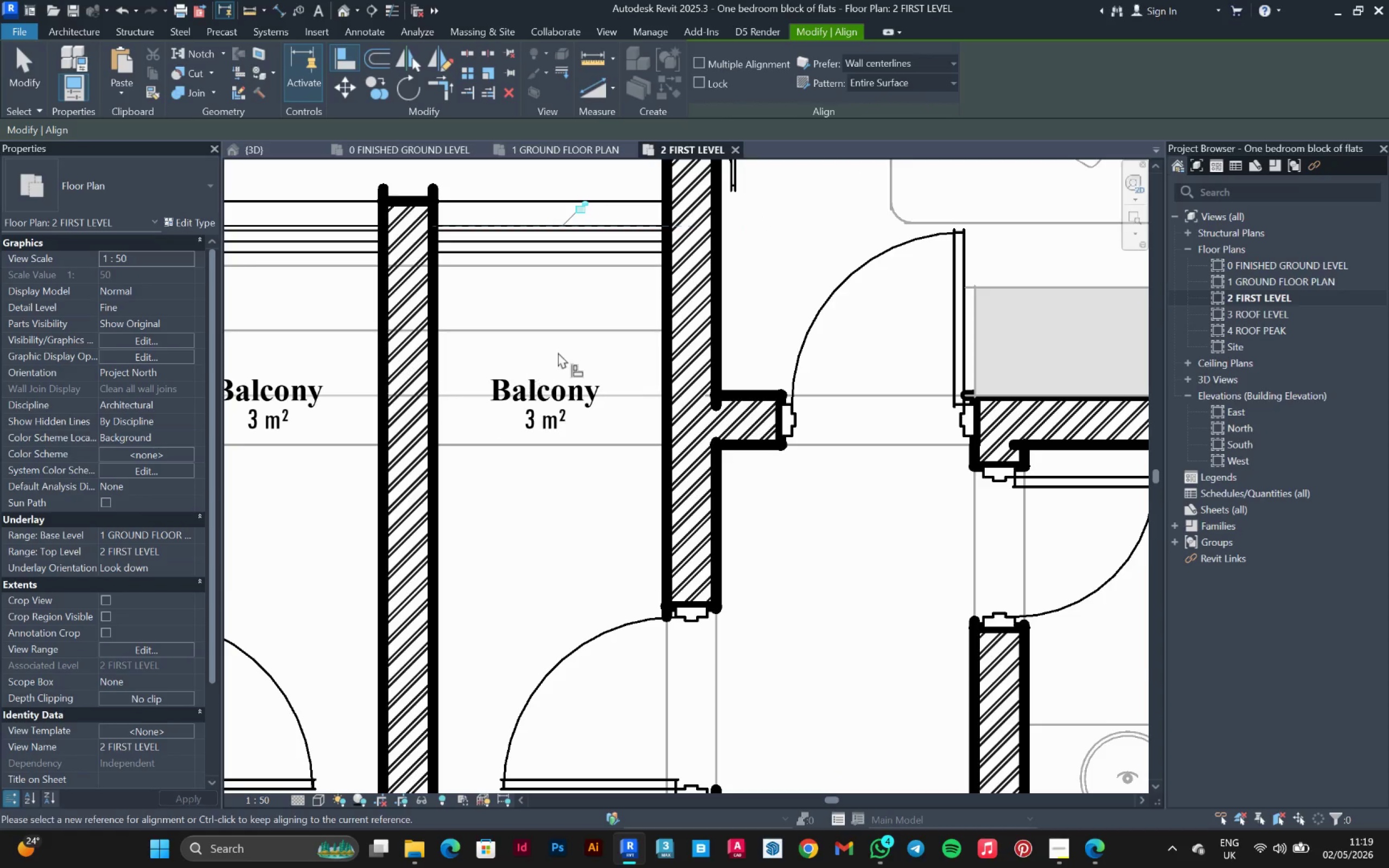 
scroll: coordinate [558, 352], scroll_direction: down, amount: 3.0
 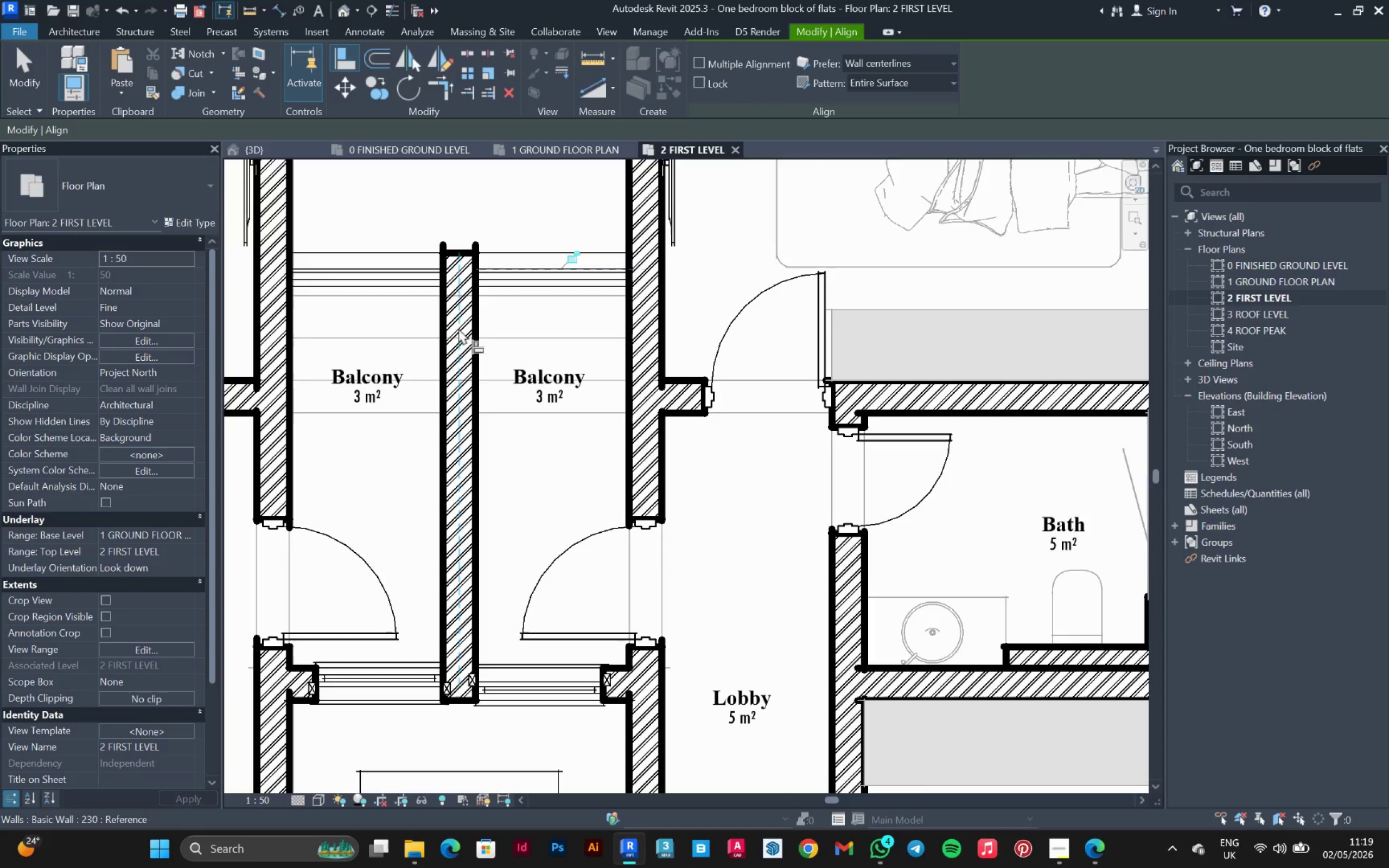 
key(Escape)
 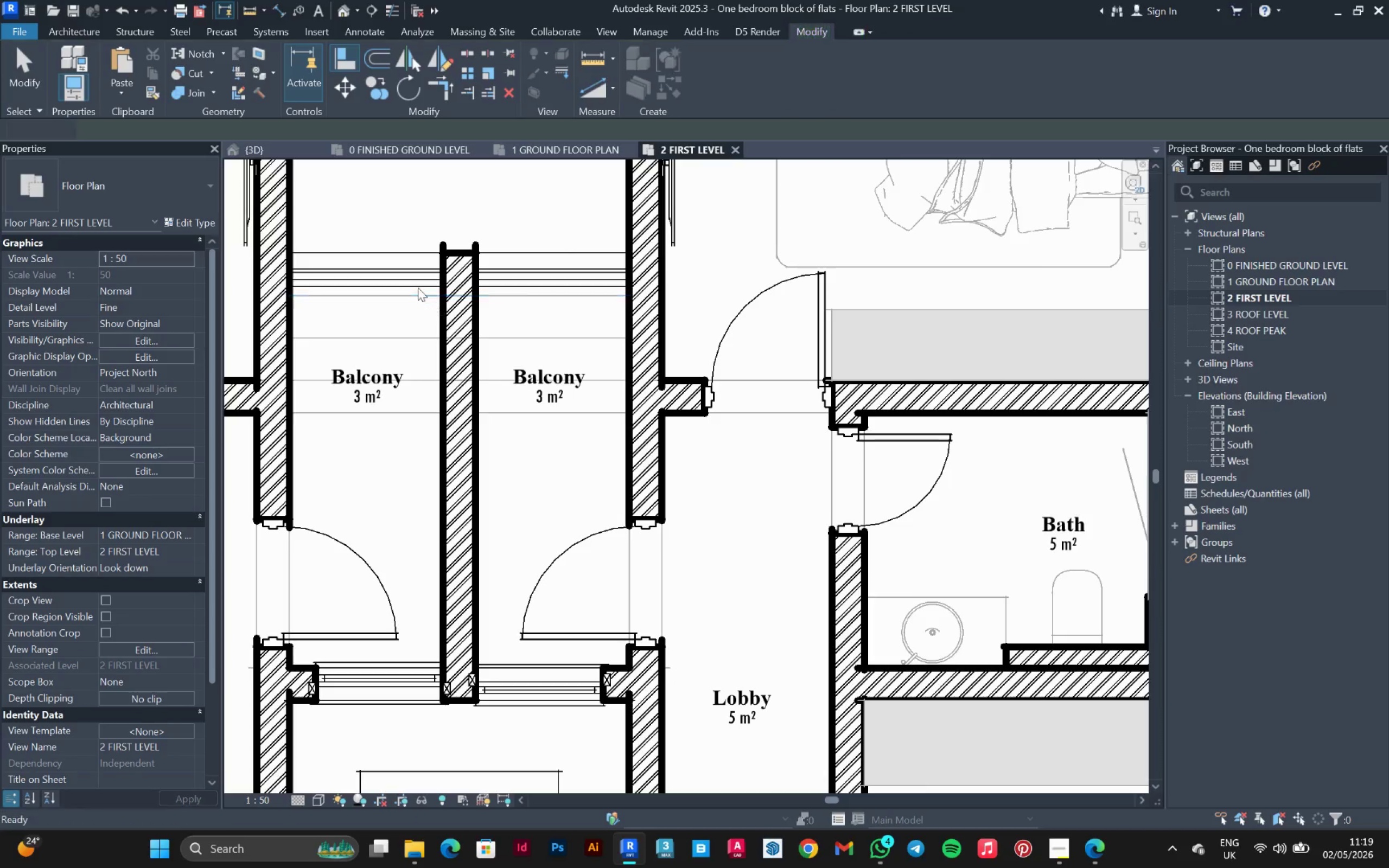 
key(Escape)
 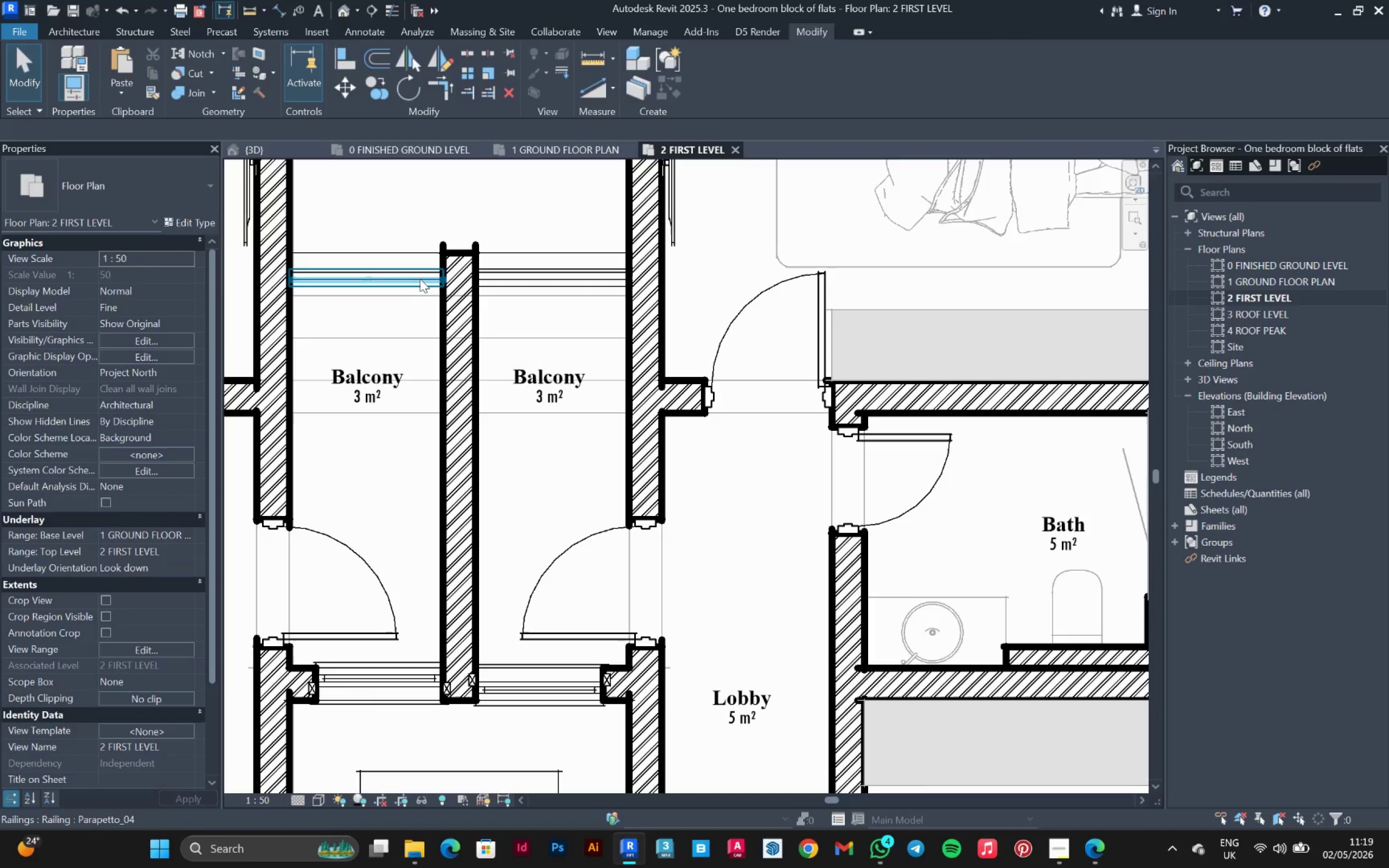 
left_click([420, 279])
 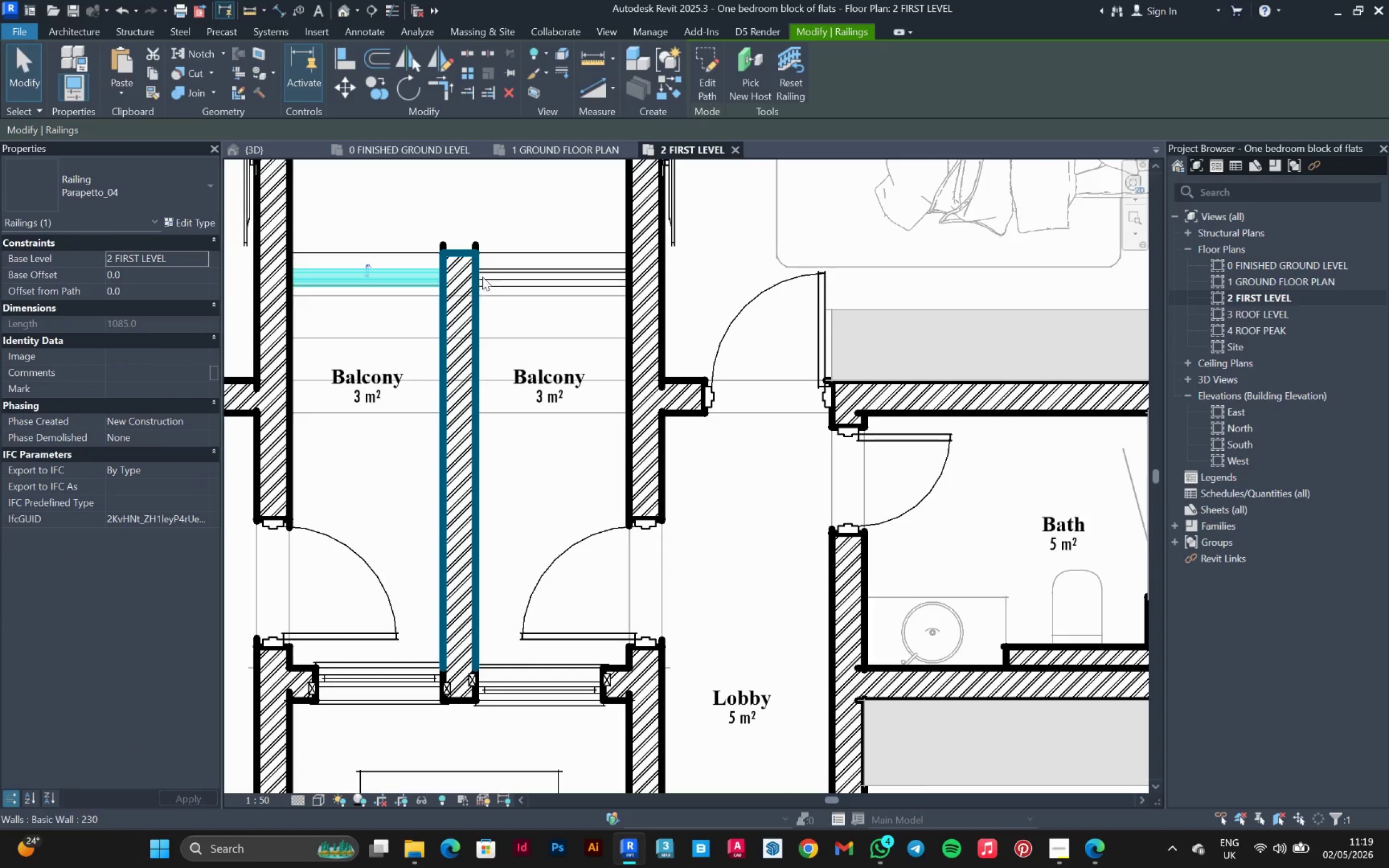 
left_click([493, 277])
 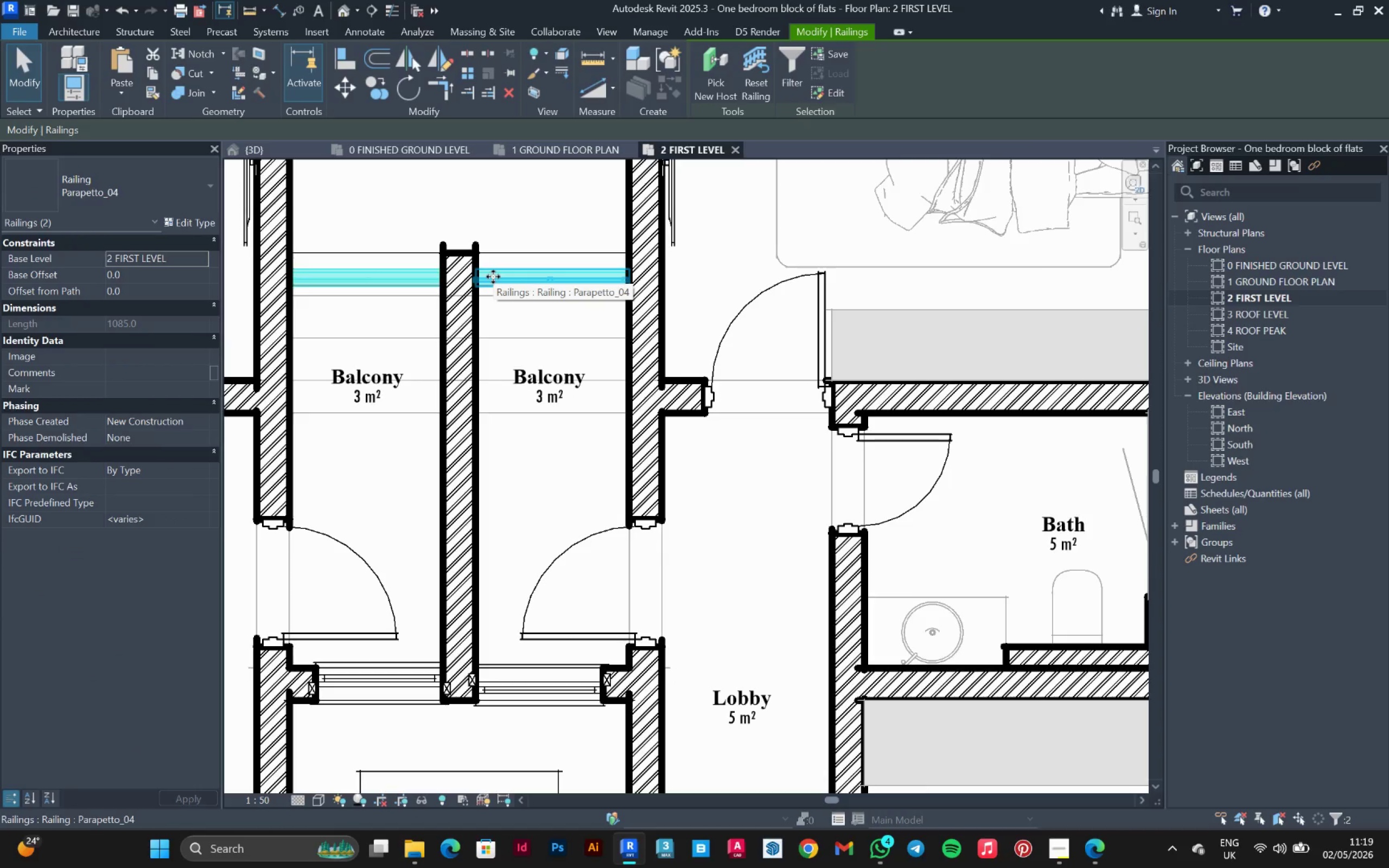 
key(Control+ArrowUp)
 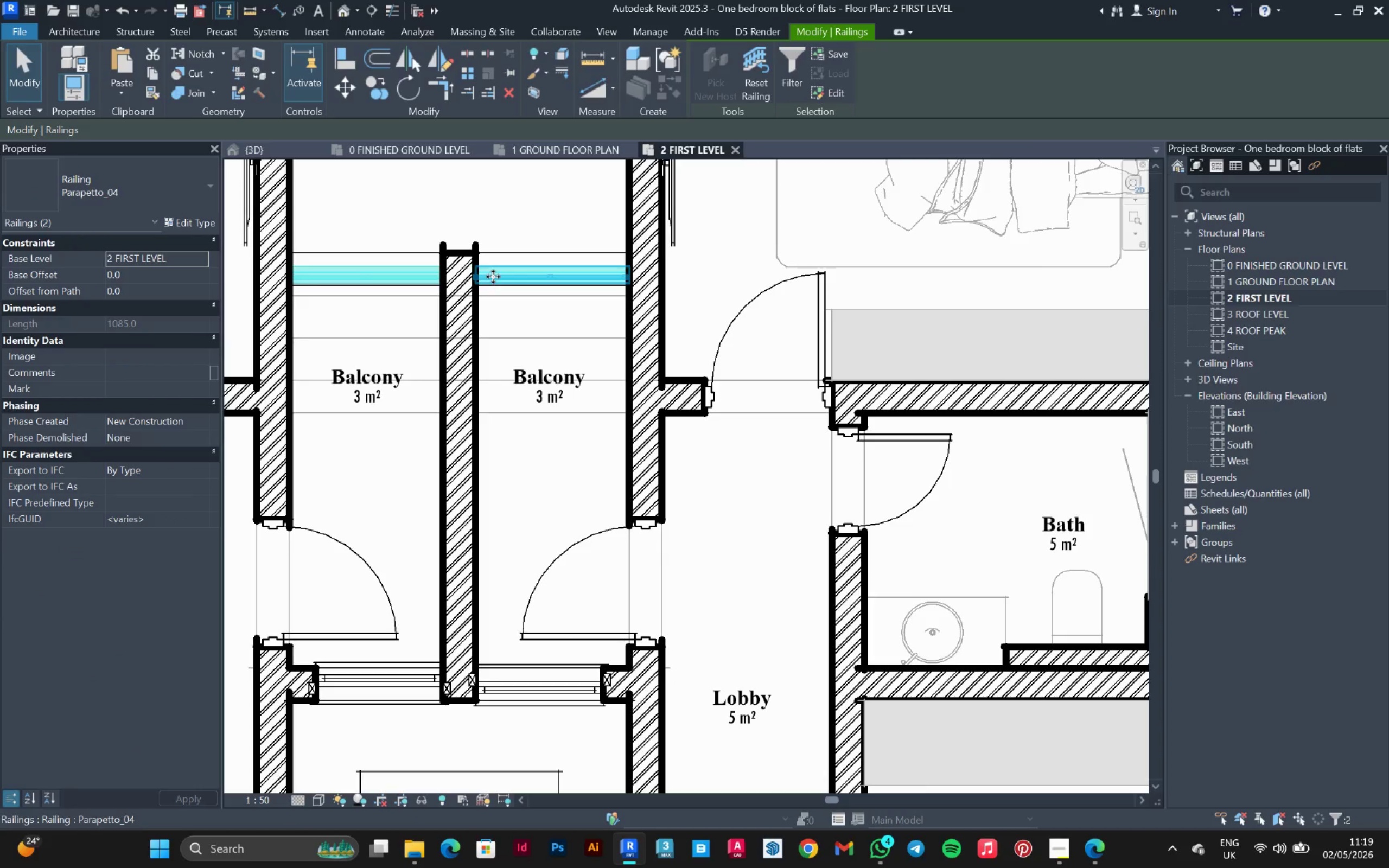 
key(ArrowUp)
 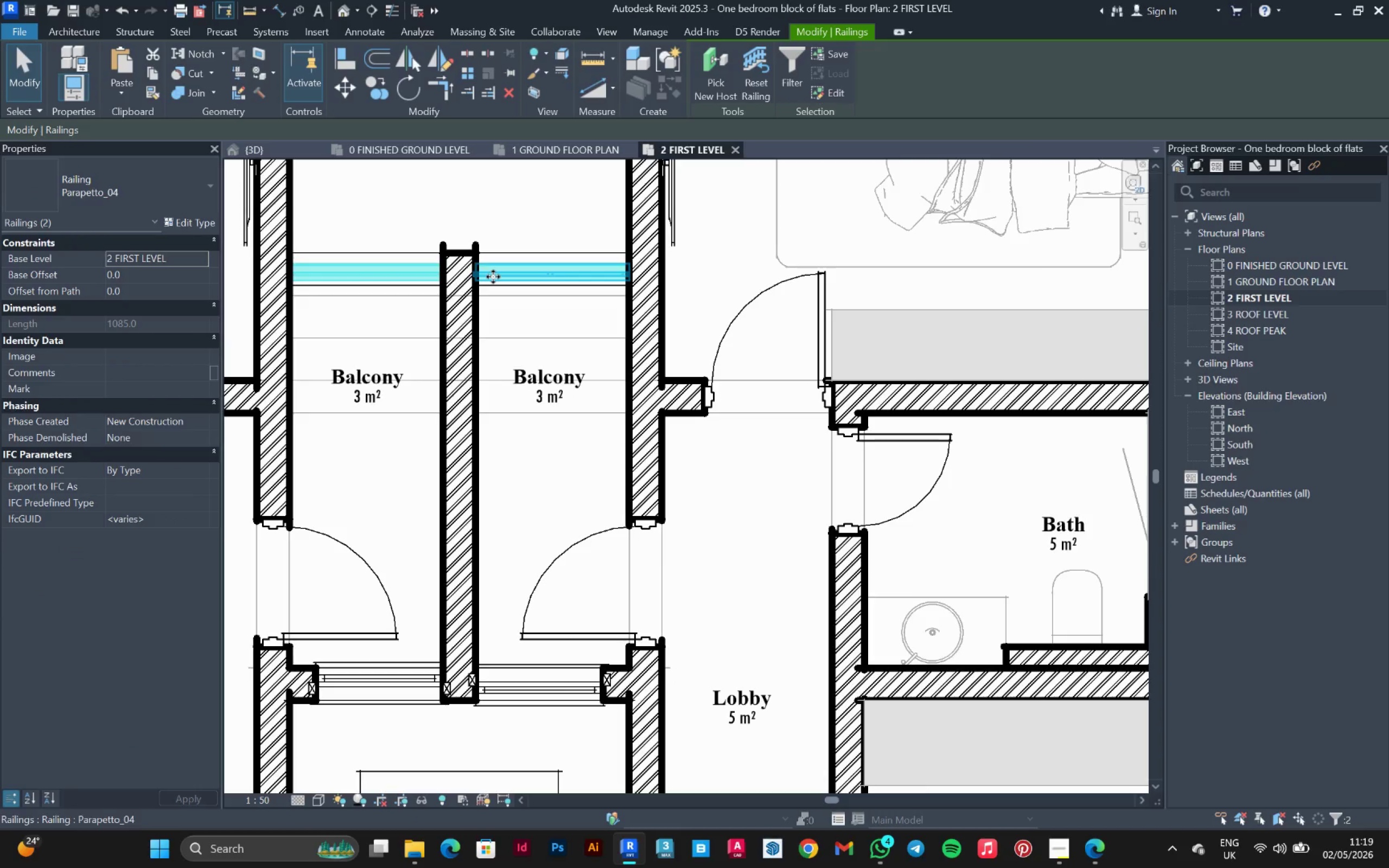 
key(ArrowUp)
 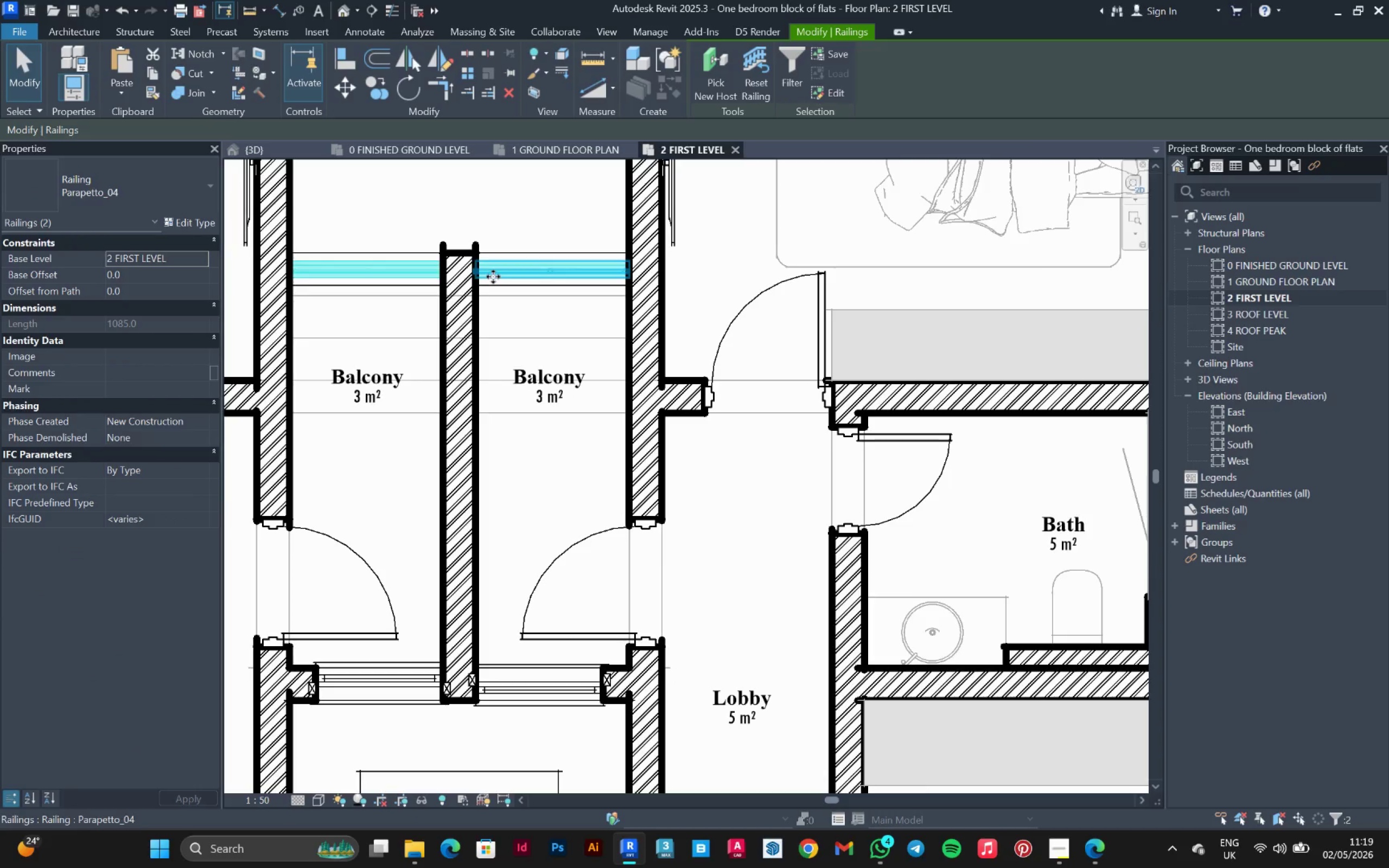 
key(ArrowUp)
 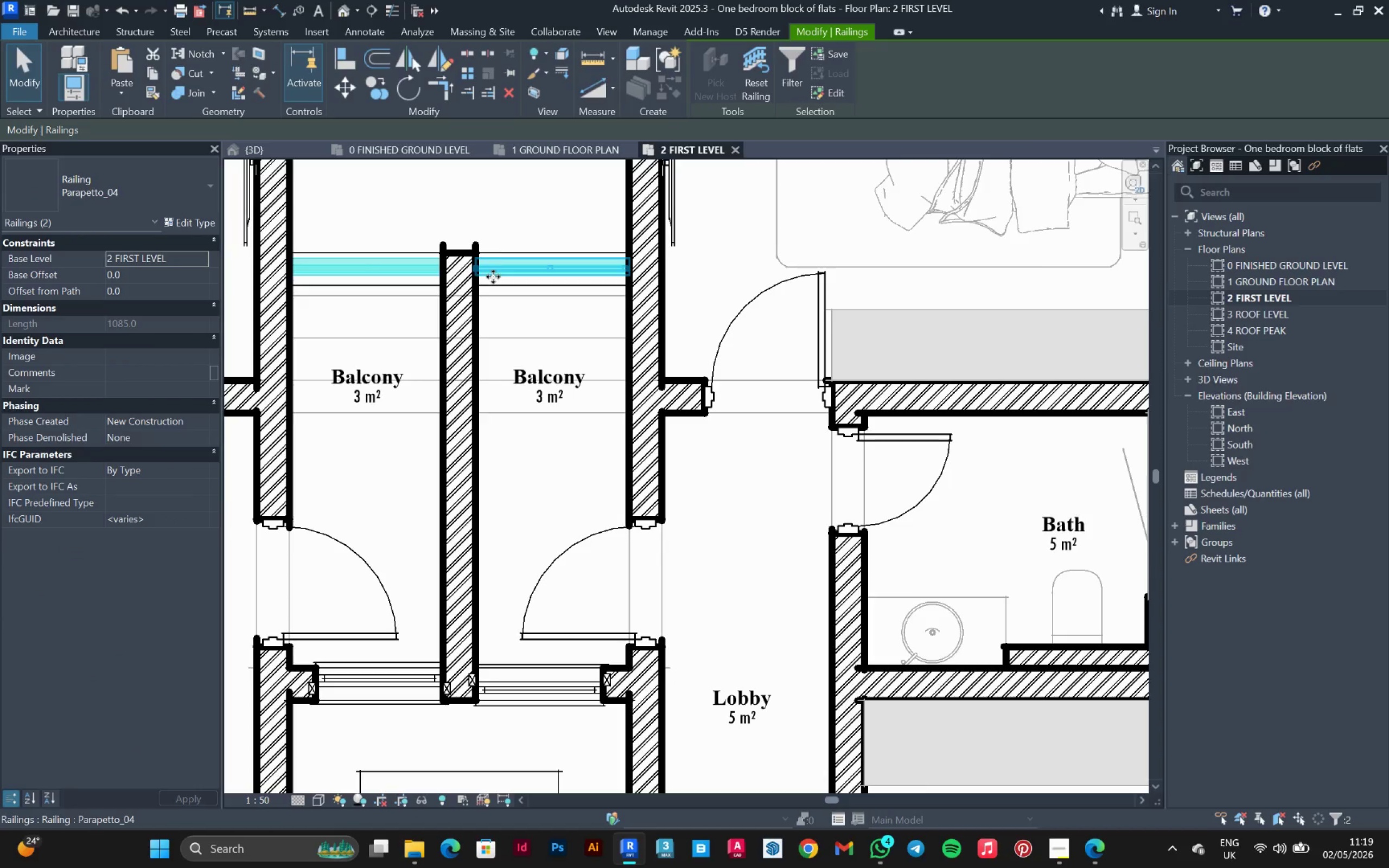 
scroll: coordinate [495, 264], scroll_direction: up, amount: 3.0
 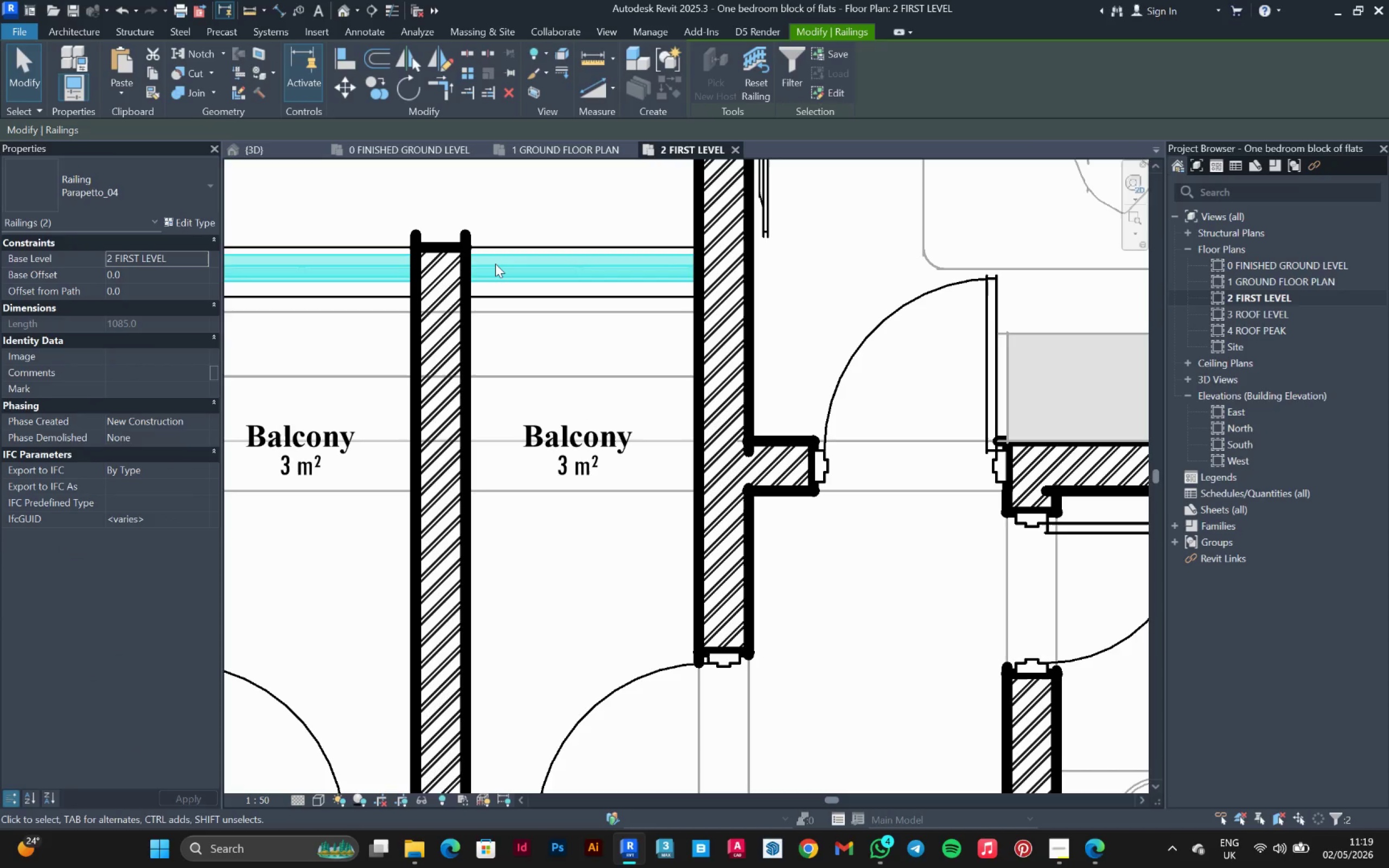 
key(ArrowDown)
 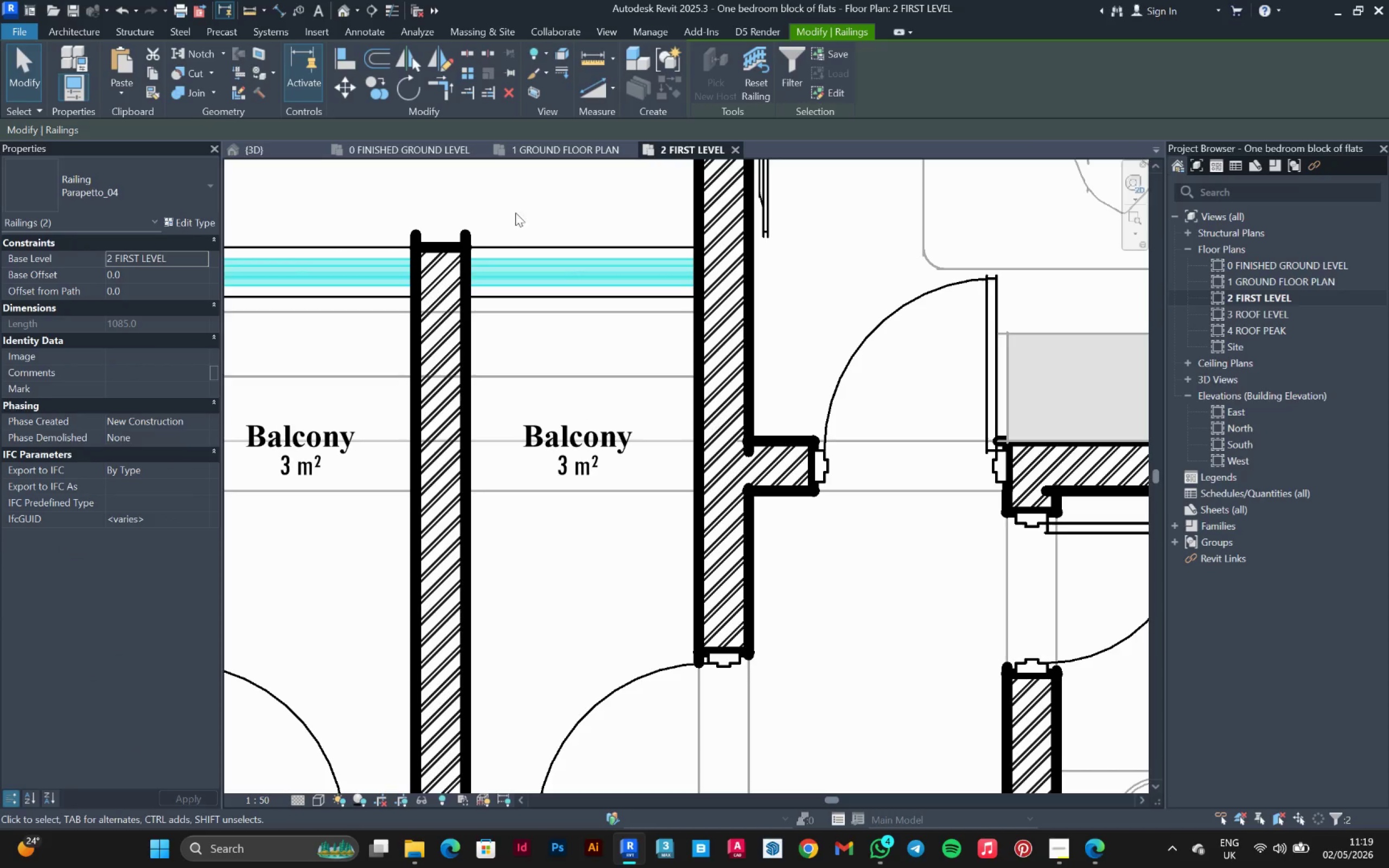 
left_click([551, 210])
 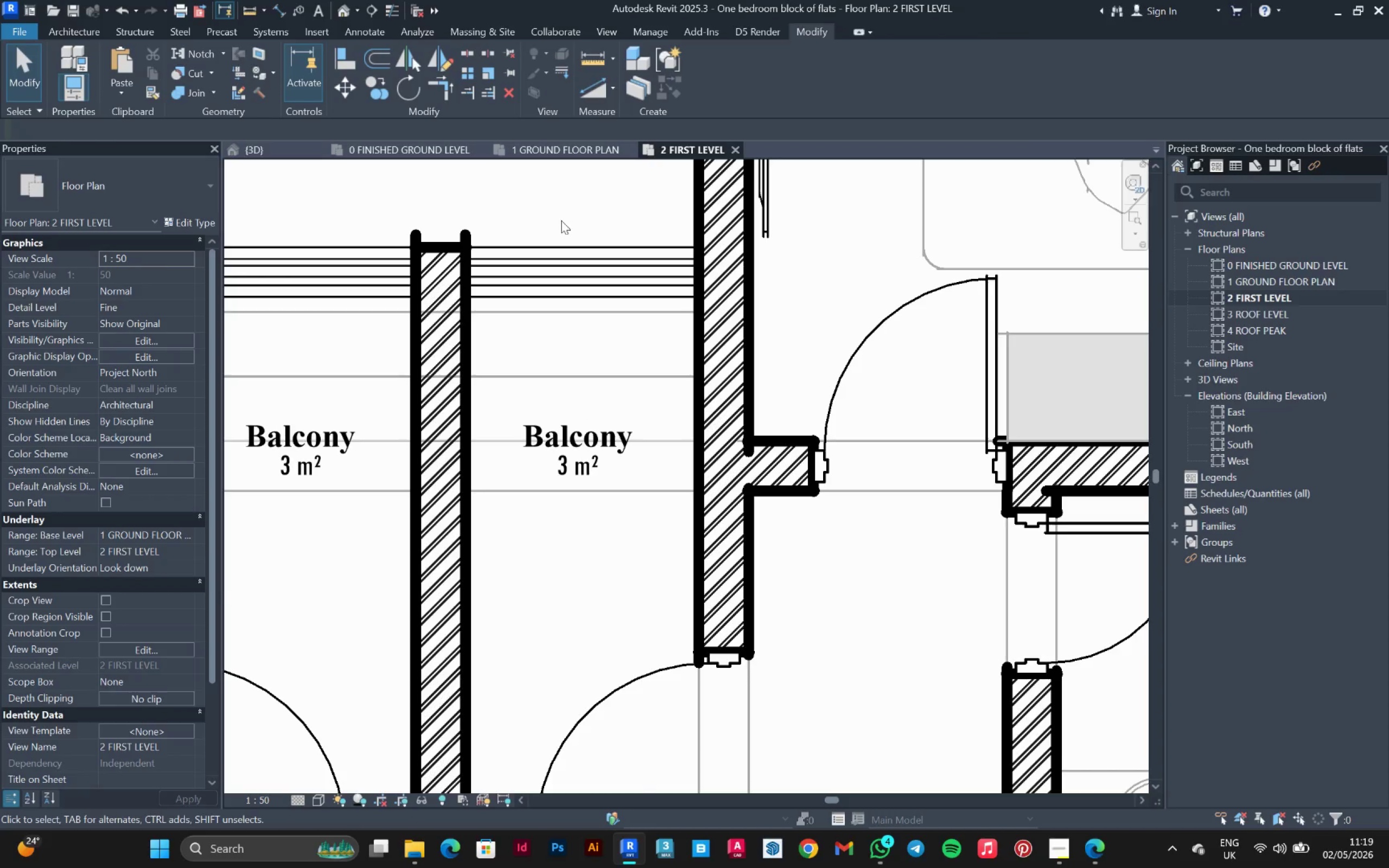 
scroll: coordinate [578, 226], scroll_direction: down, amount: 6.0
 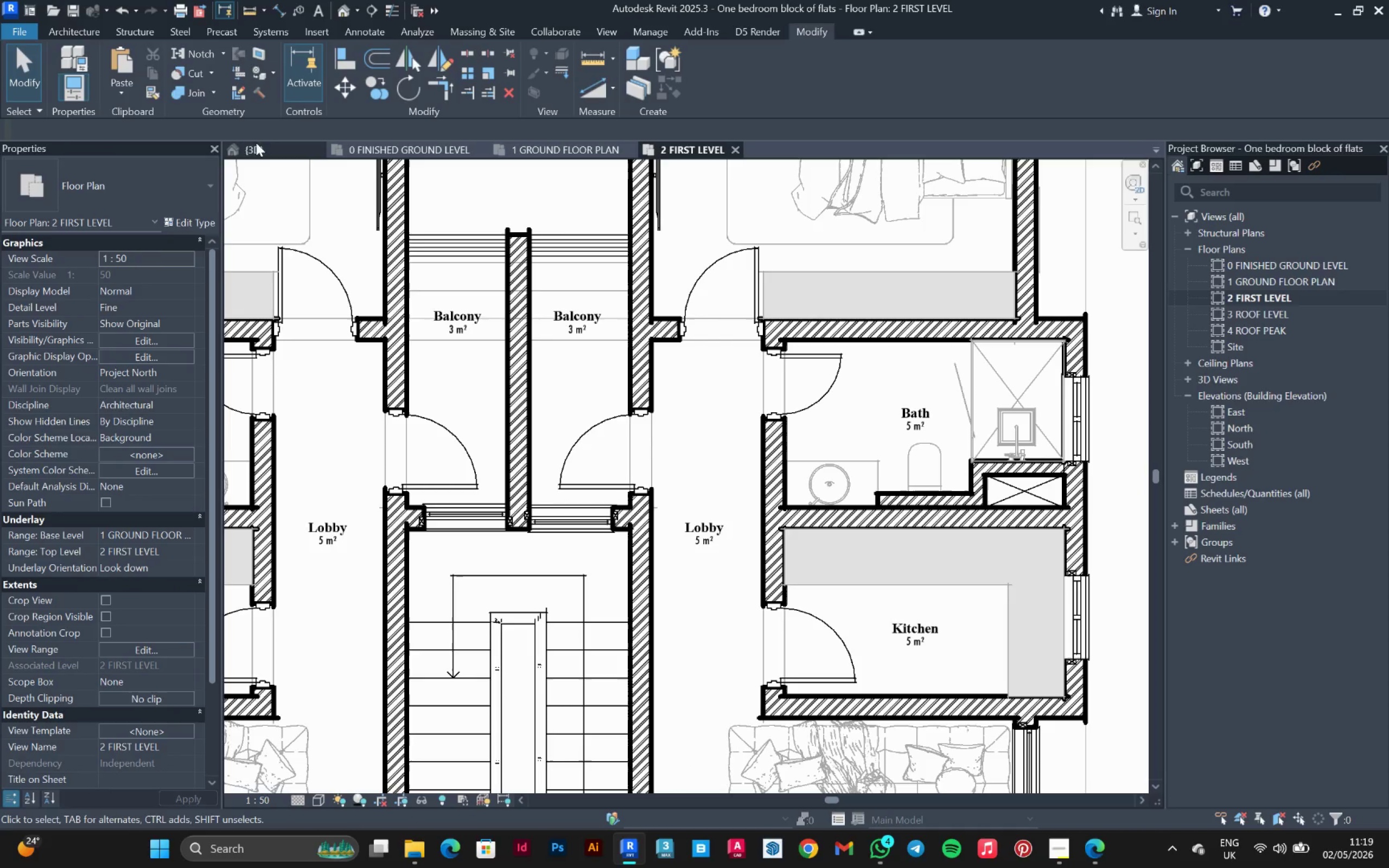 
left_click([261, 147])
 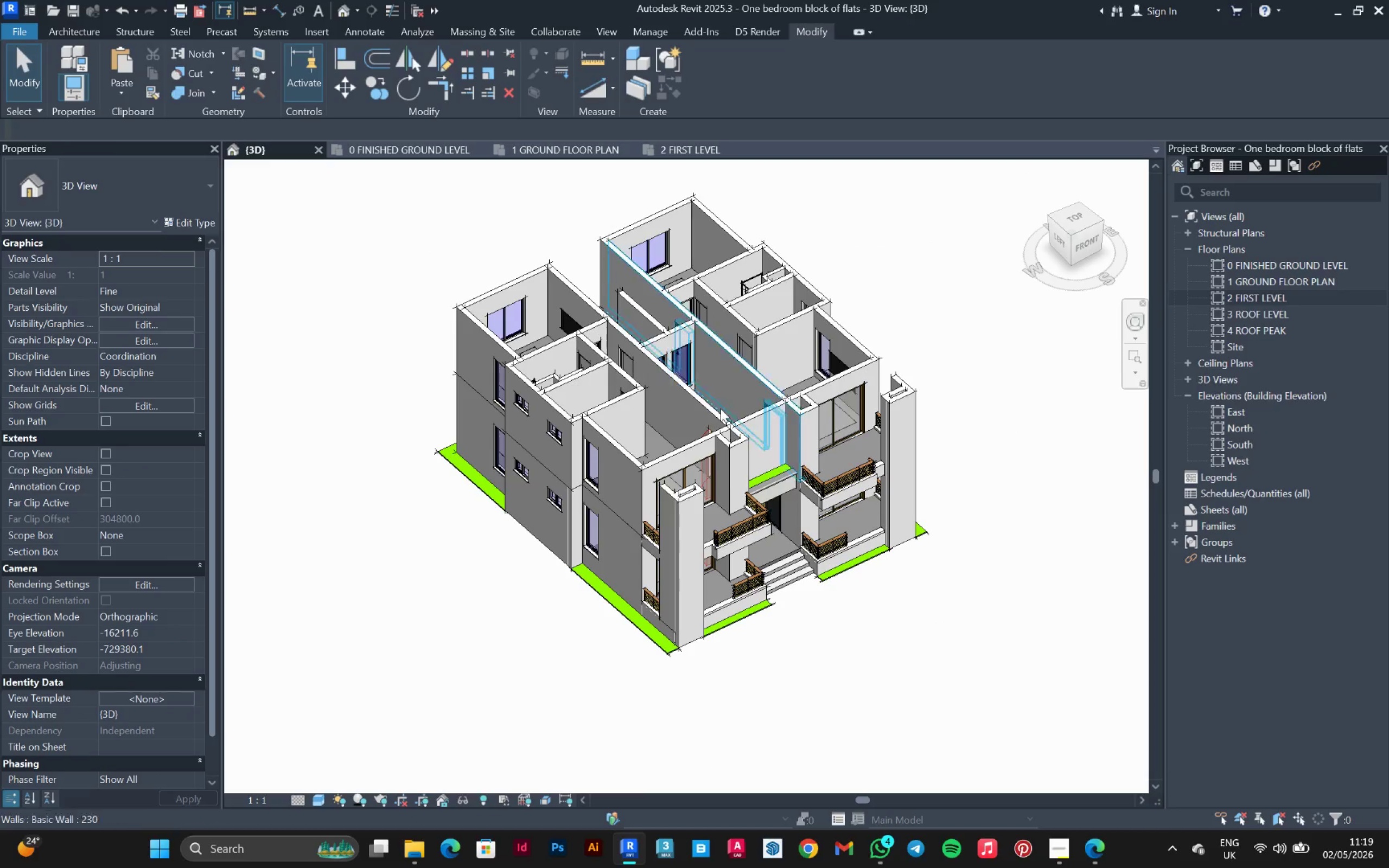 
hold_key(key=ShiftLeft, duration=0.7)
 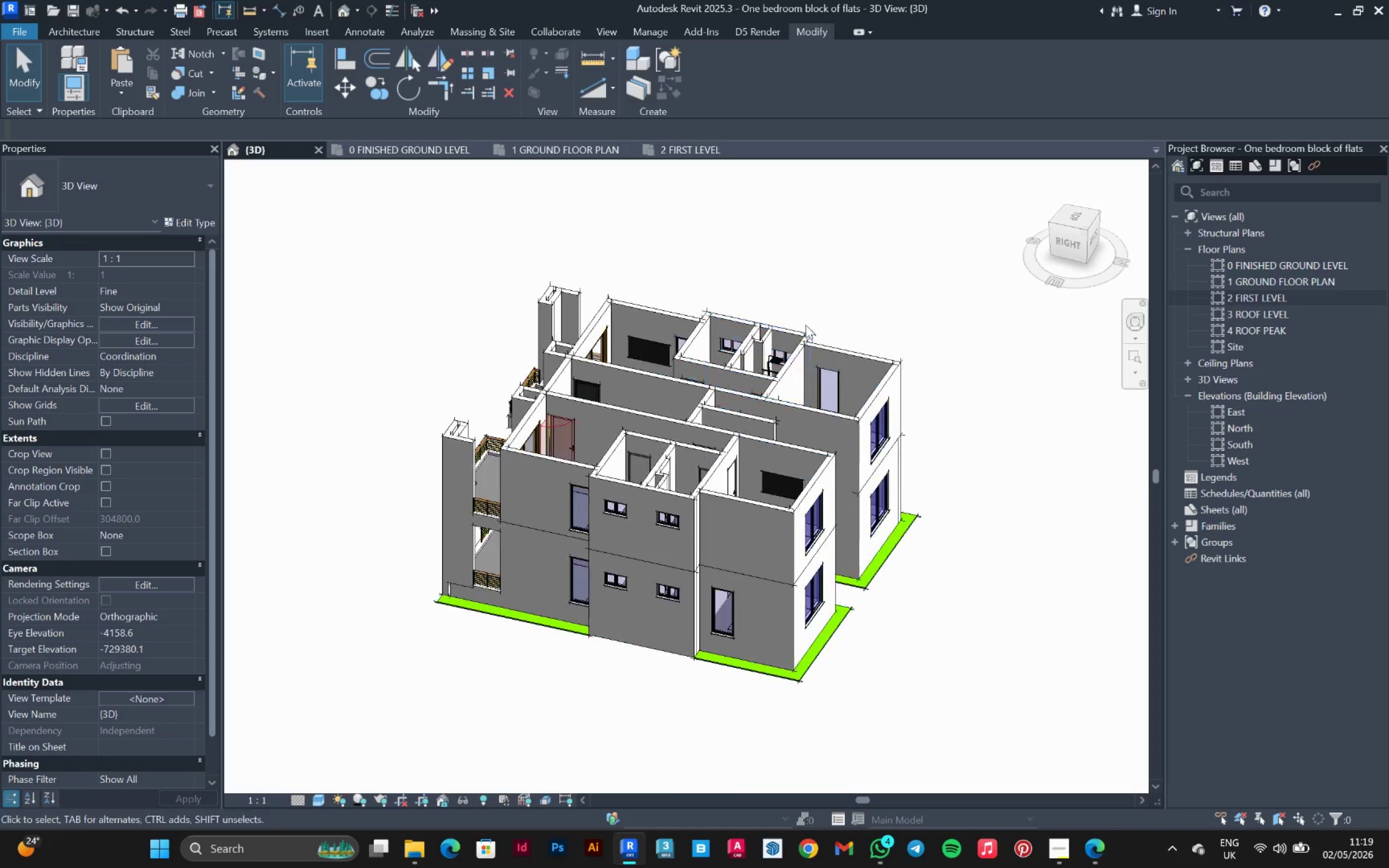 
hold_key(key=ShiftLeft, duration=1.52)
 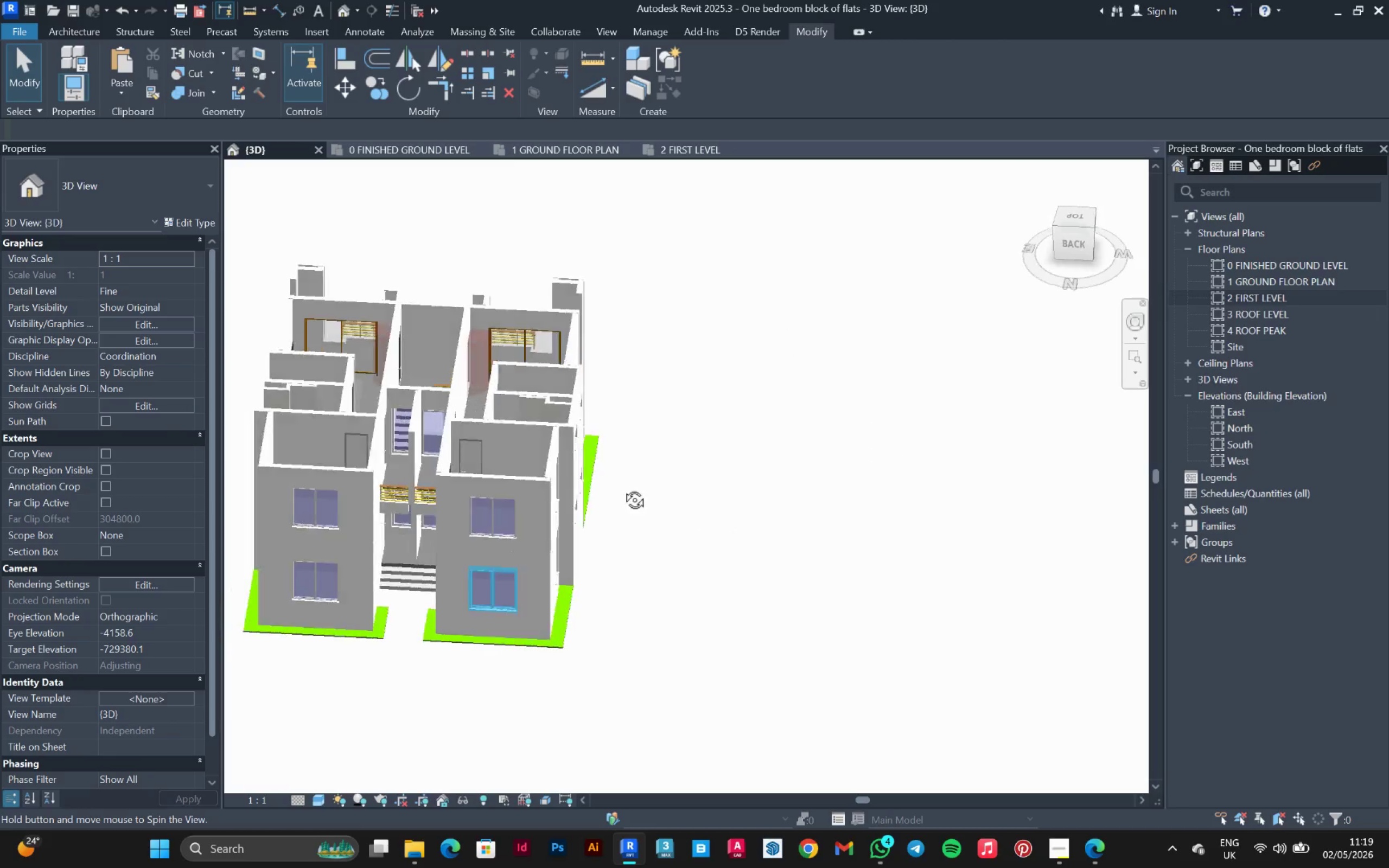 
hold_key(key=ShiftLeft, duration=1.09)
 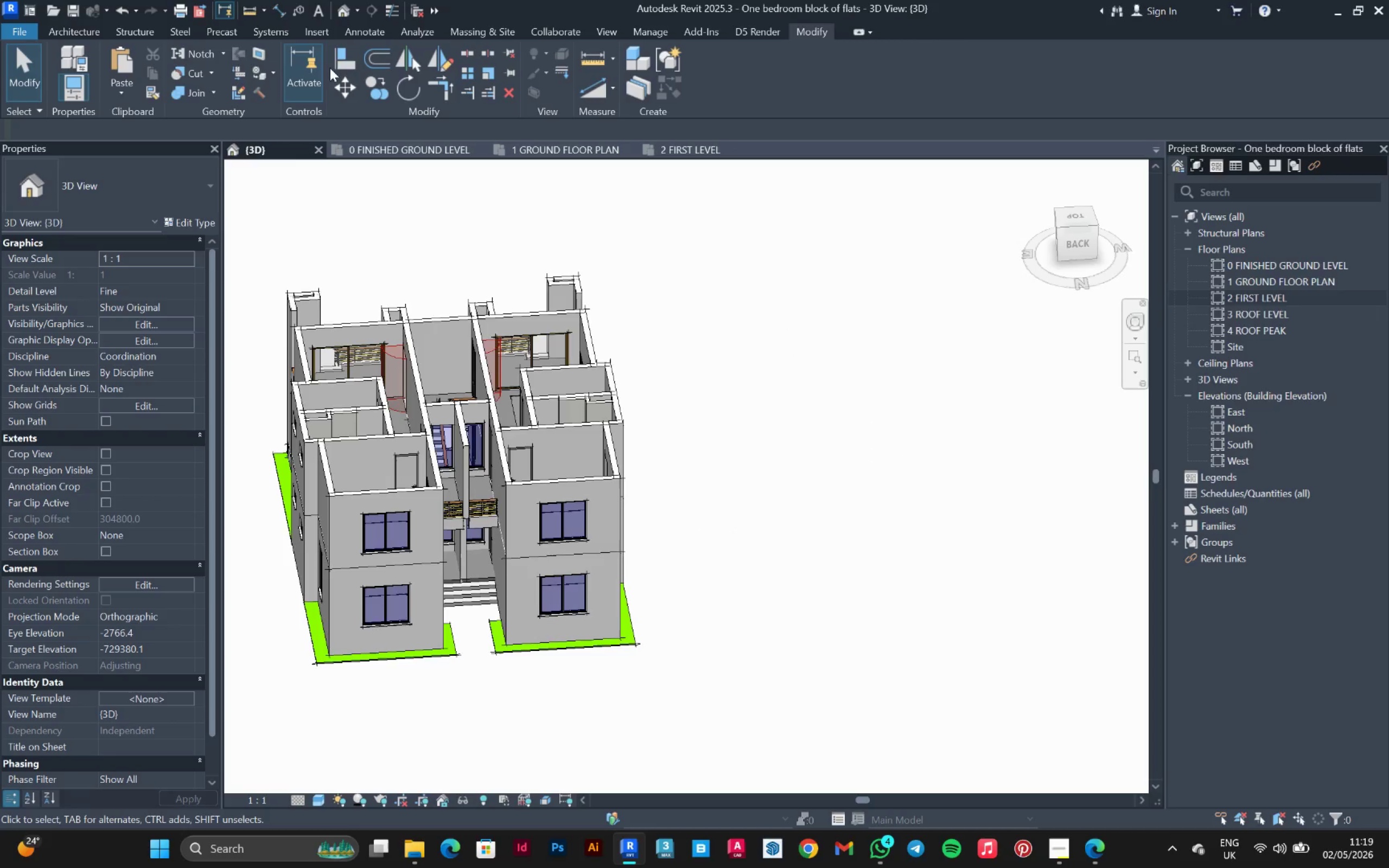 
left_click([344, 61])
 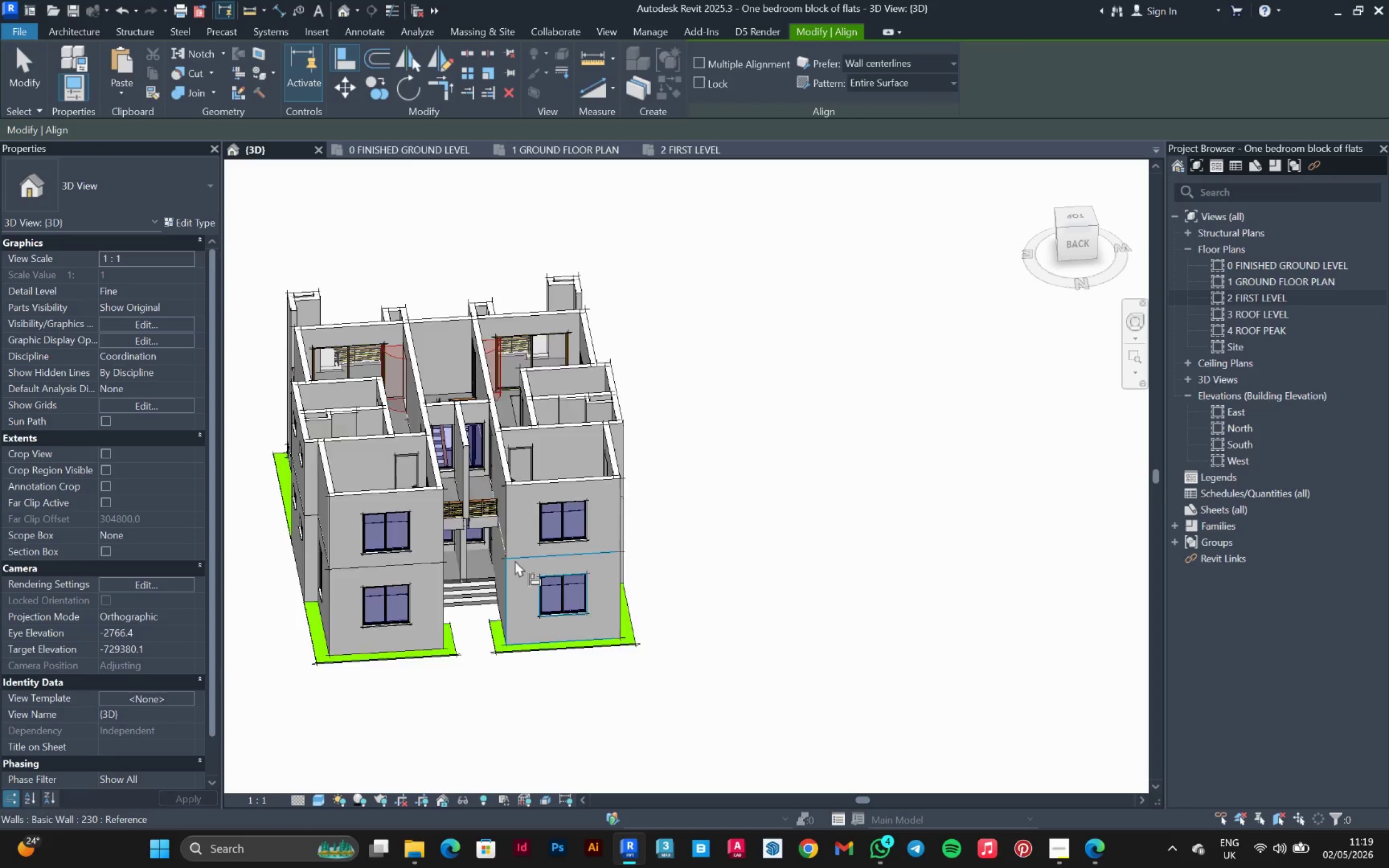 
scroll: coordinate [439, 532], scroll_direction: up, amount: 9.0
 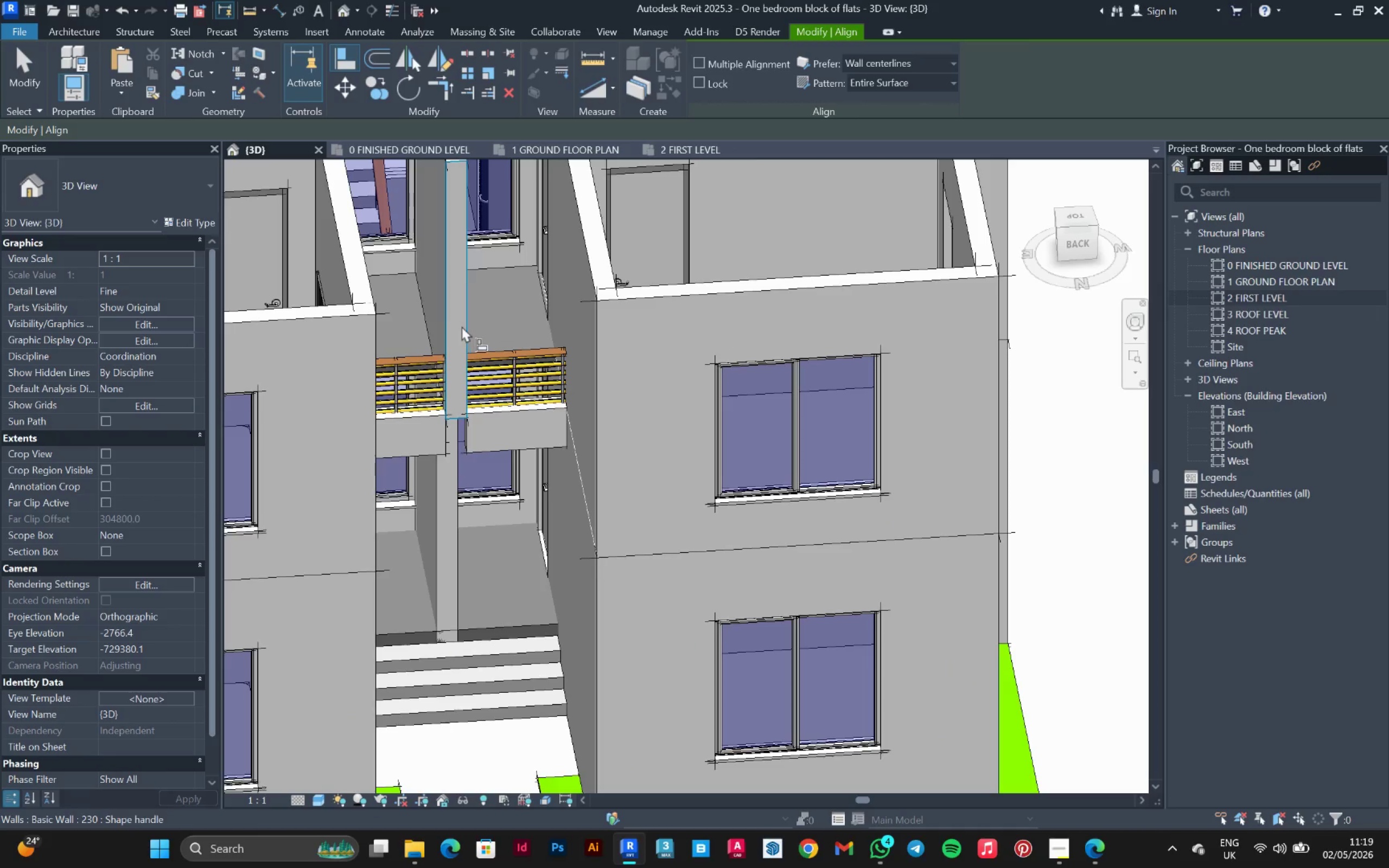 
left_click([462, 326])
 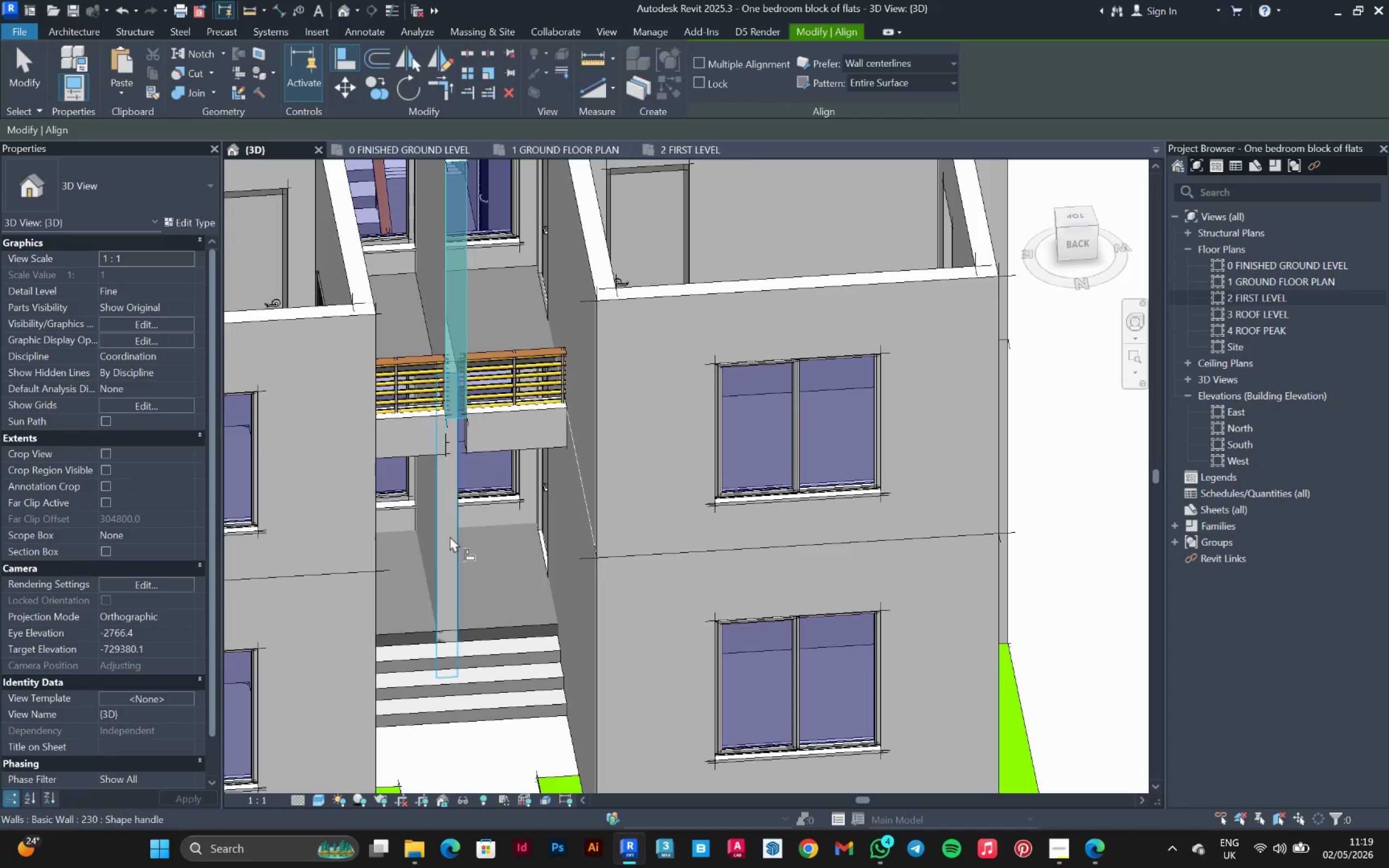 
left_click([451, 537])
 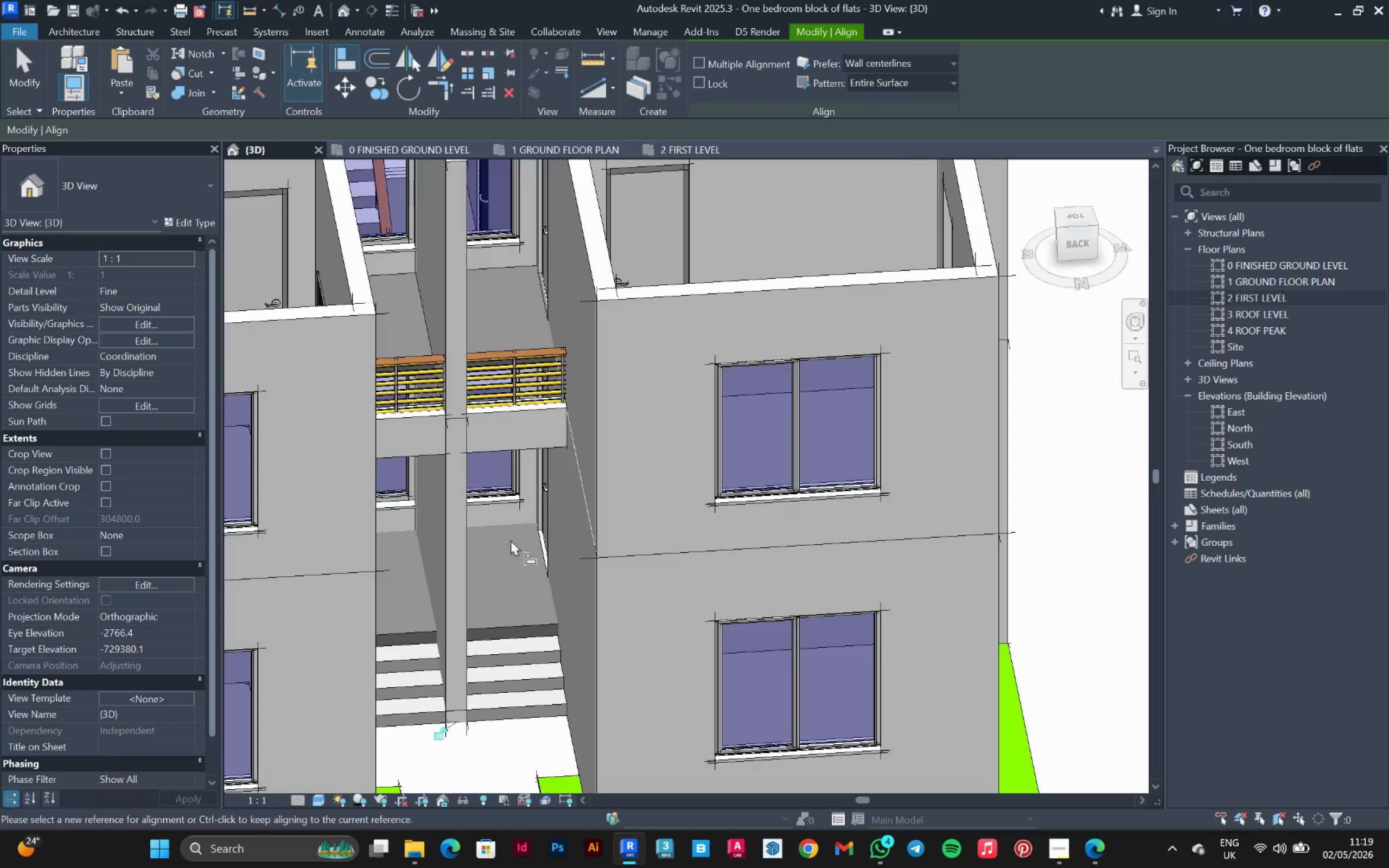 
hold_key(key=ShiftLeft, duration=1.52)
 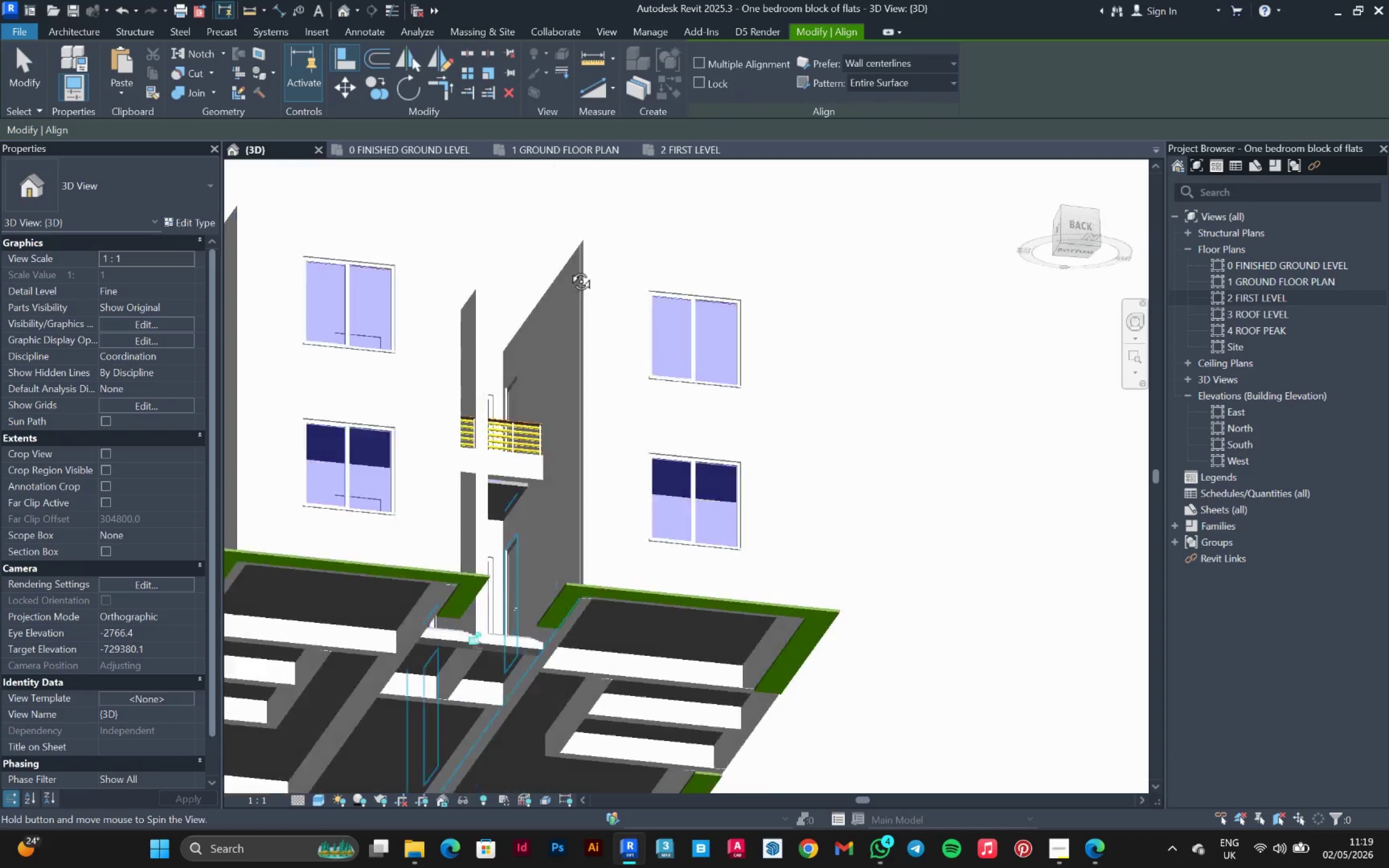 
scroll: coordinate [519, 537], scroll_direction: down, amount: 4.0
 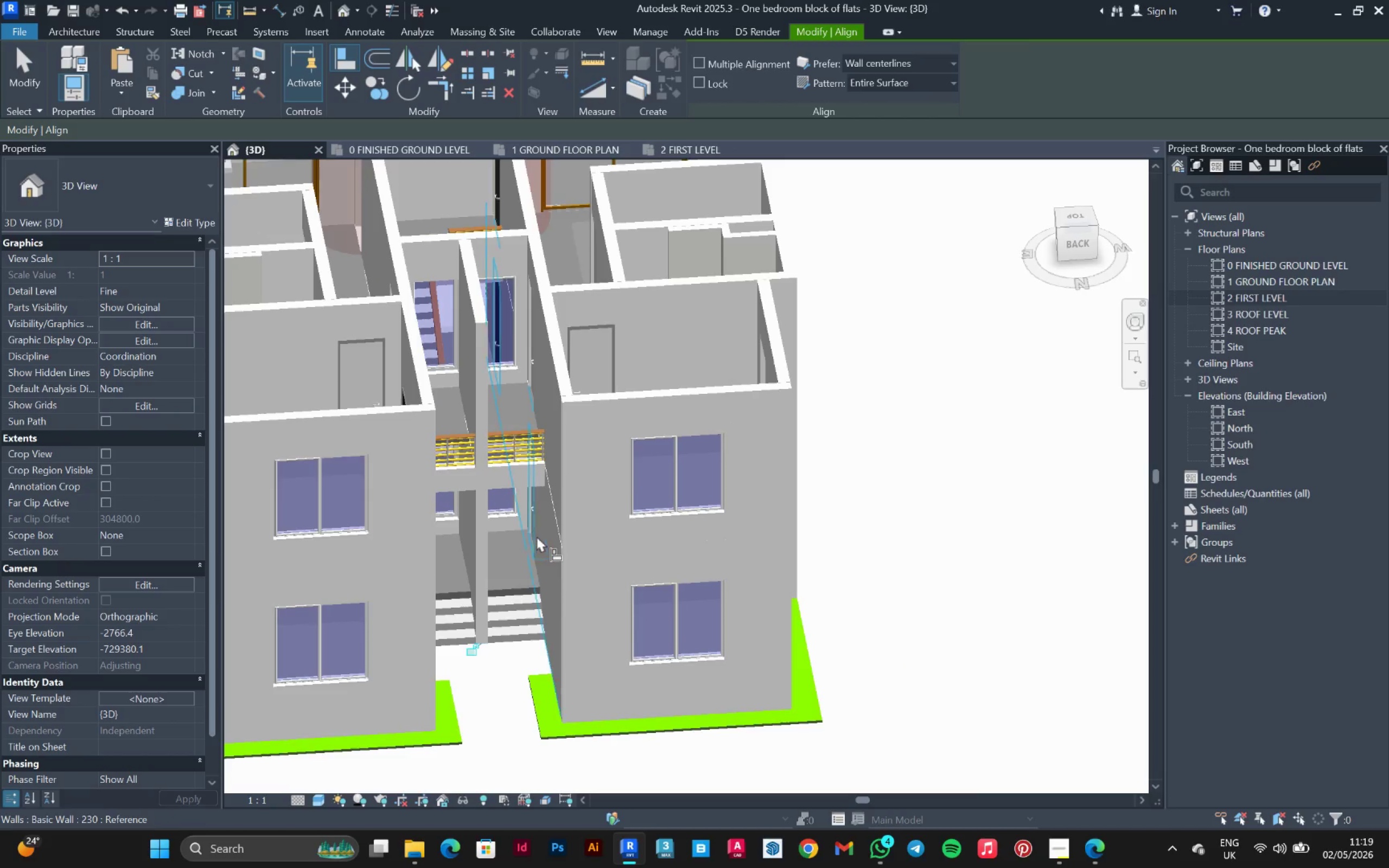 
hold_key(key=ShiftLeft, duration=1.5)
 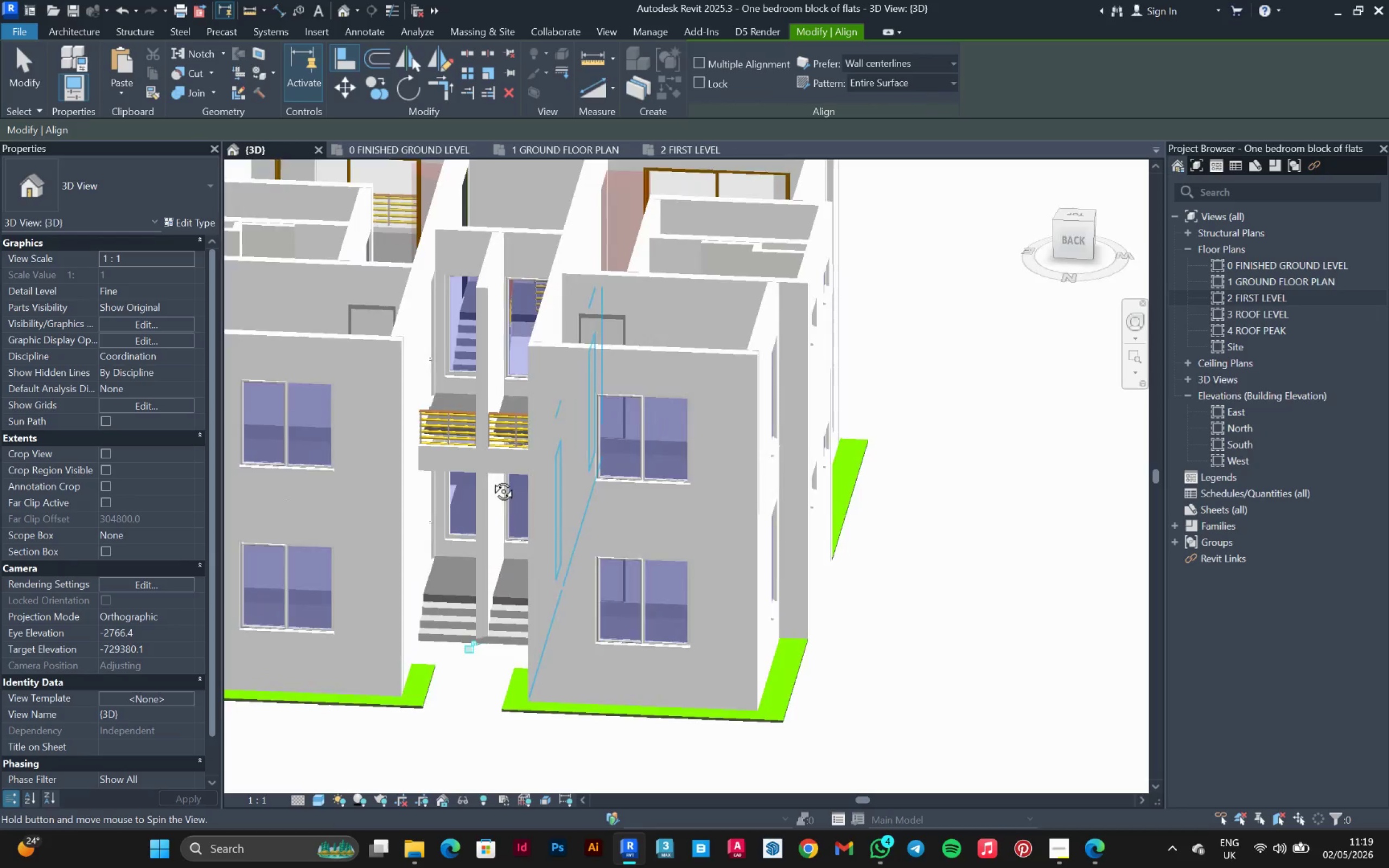 
hold_key(key=ShiftLeft, duration=1.51)
 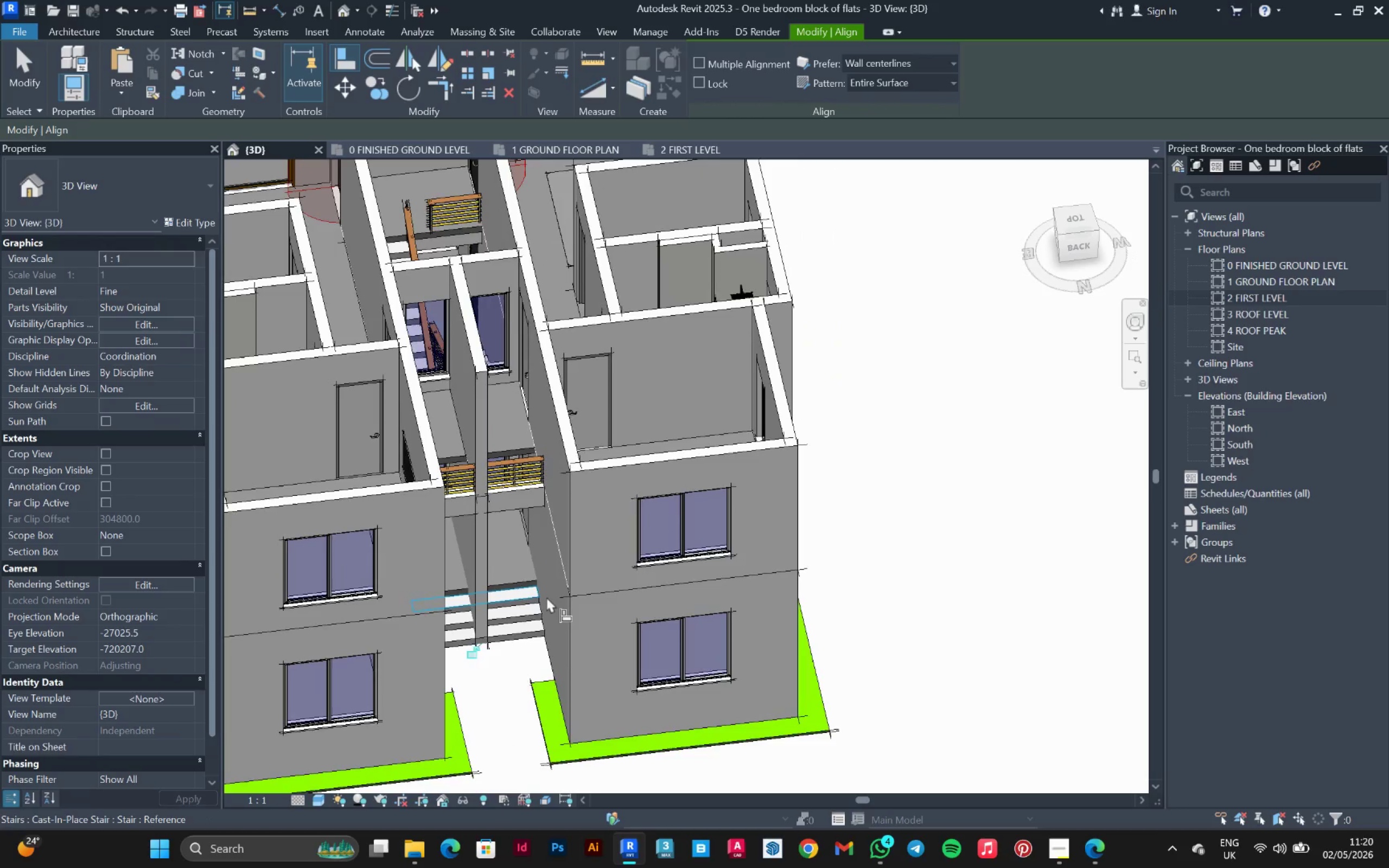 
key(Escape)
 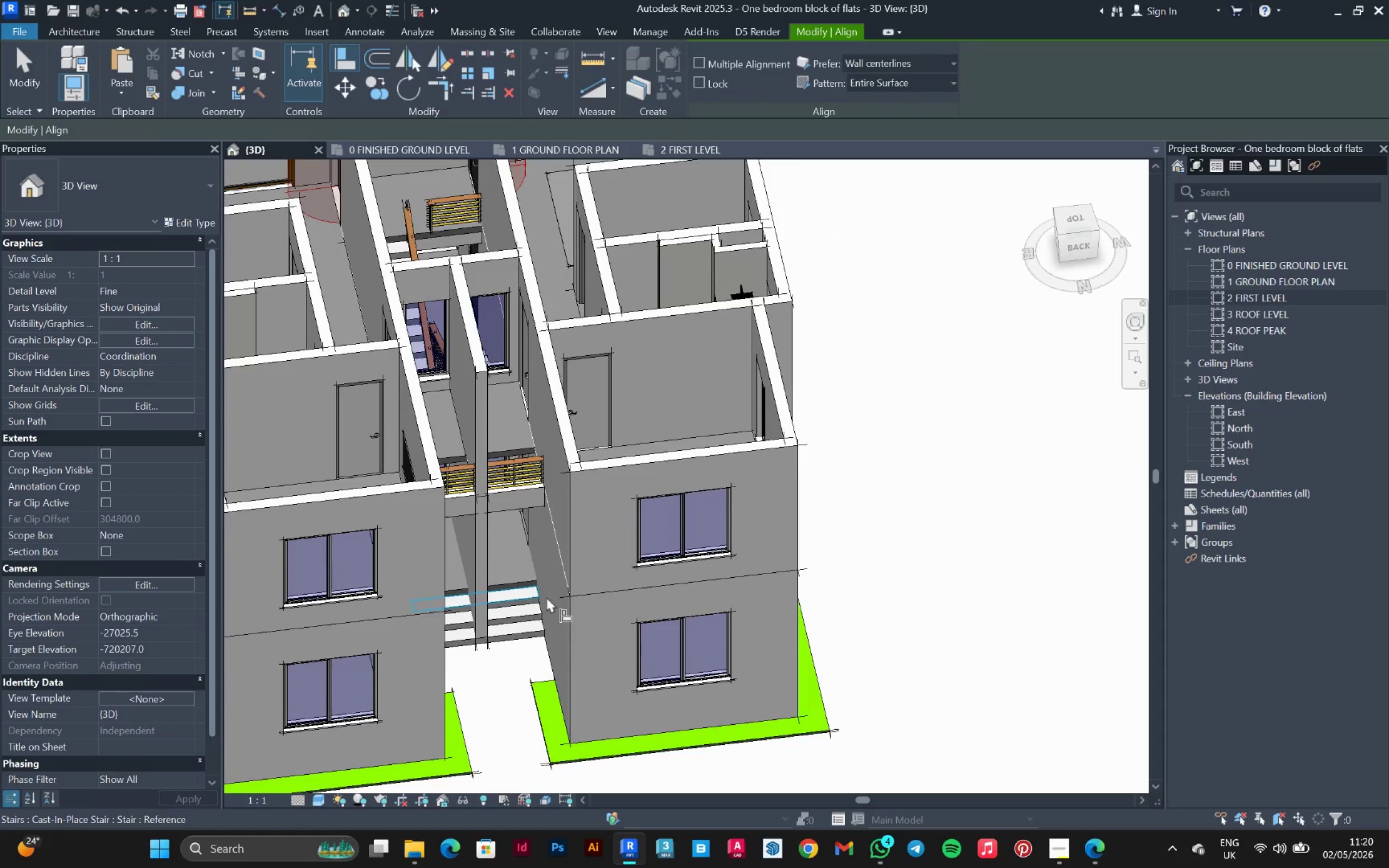 
key(Escape)
 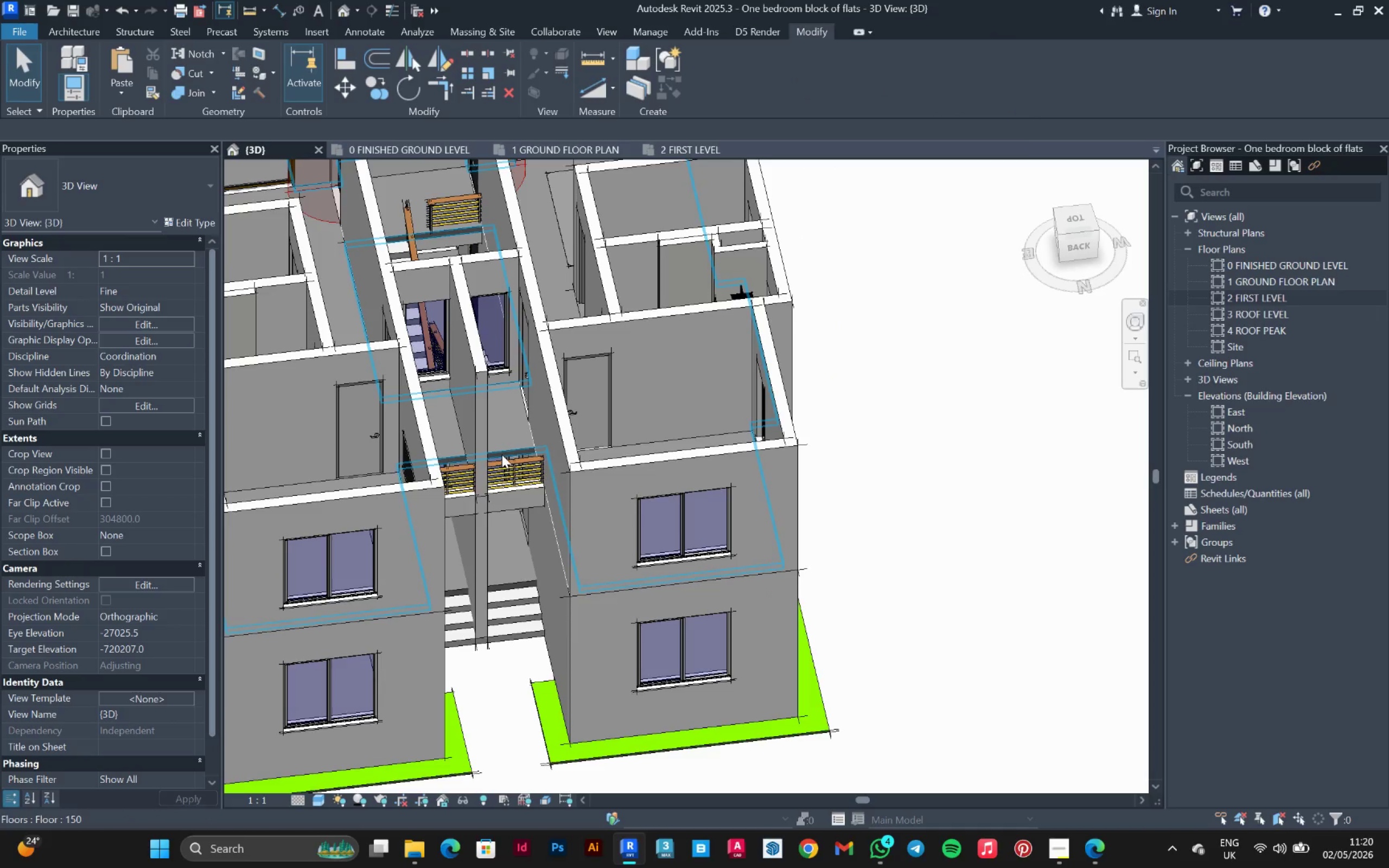 
double_click([508, 450])
 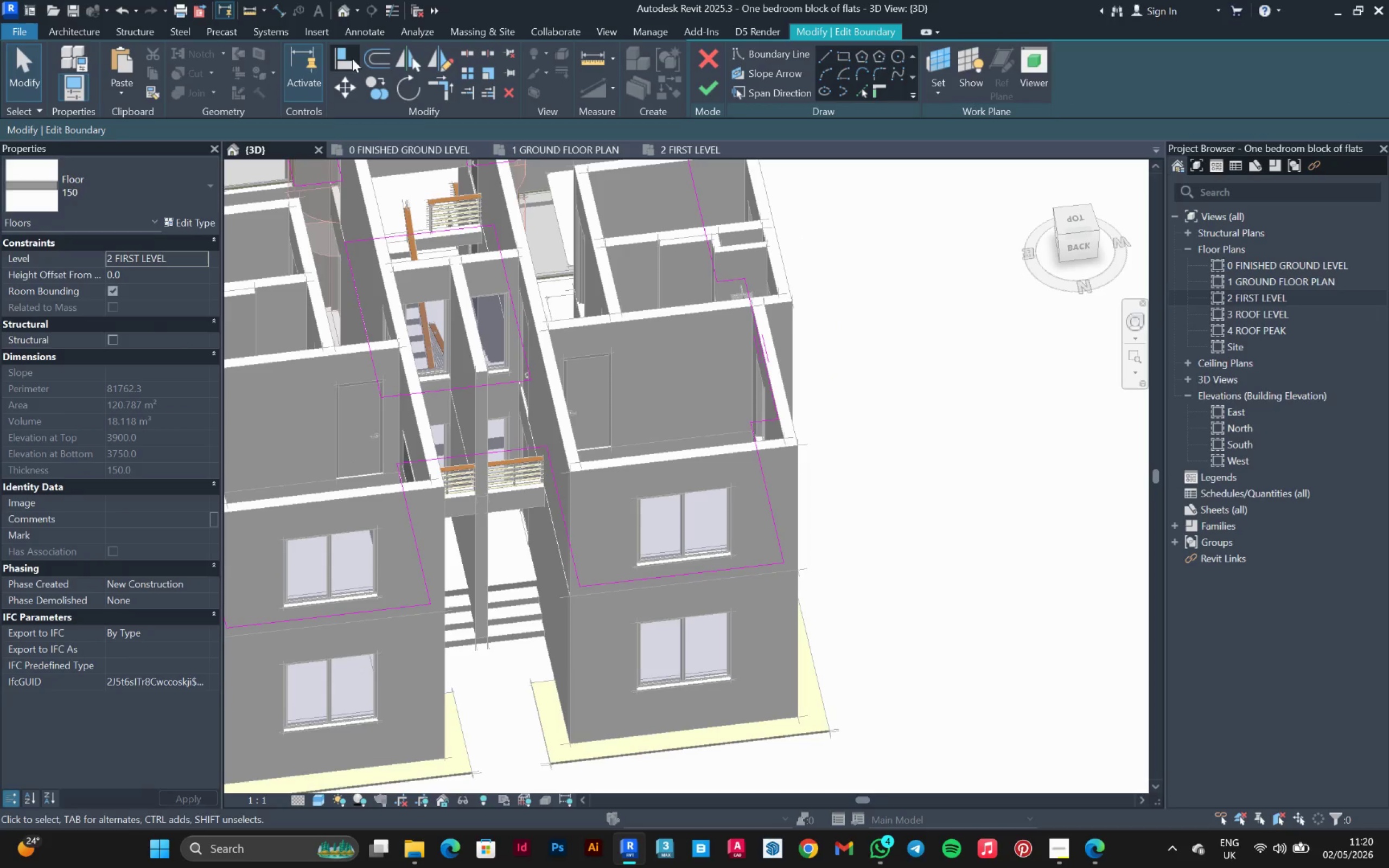 
hold_key(key=ShiftLeft, duration=1.33)
 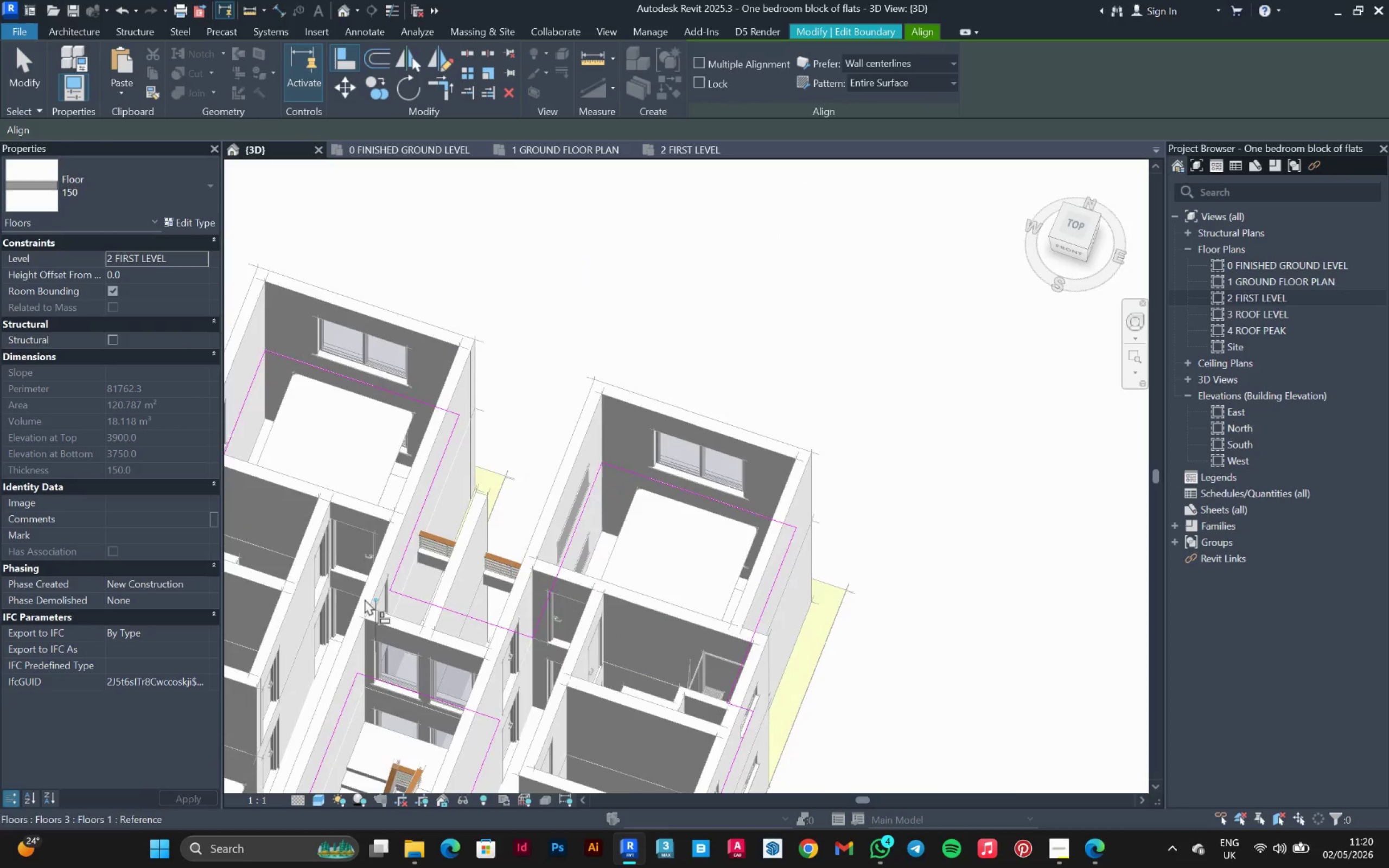 
scroll: coordinate [505, 558], scroll_direction: up, amount: 6.0
 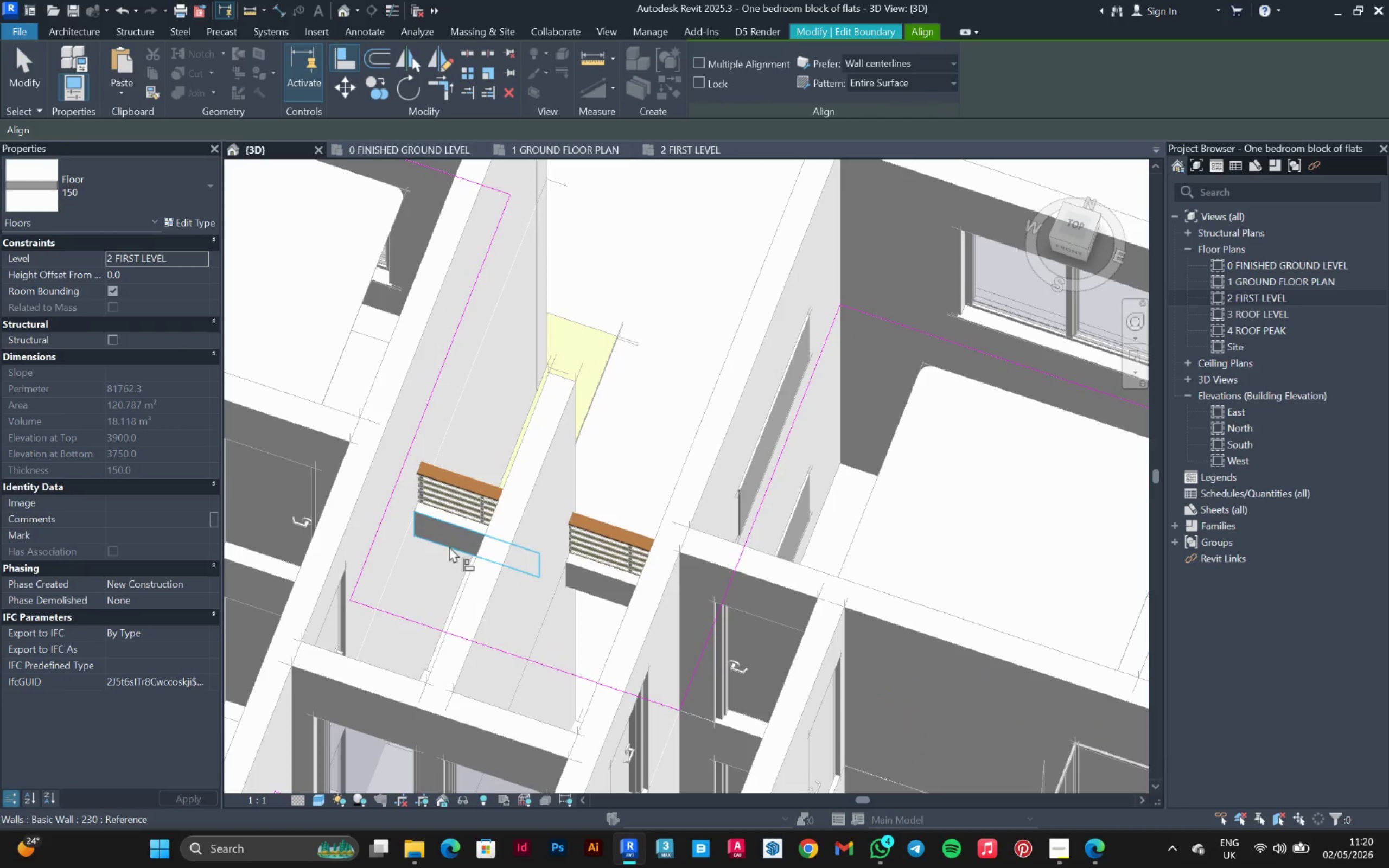 
left_click([449, 546])
 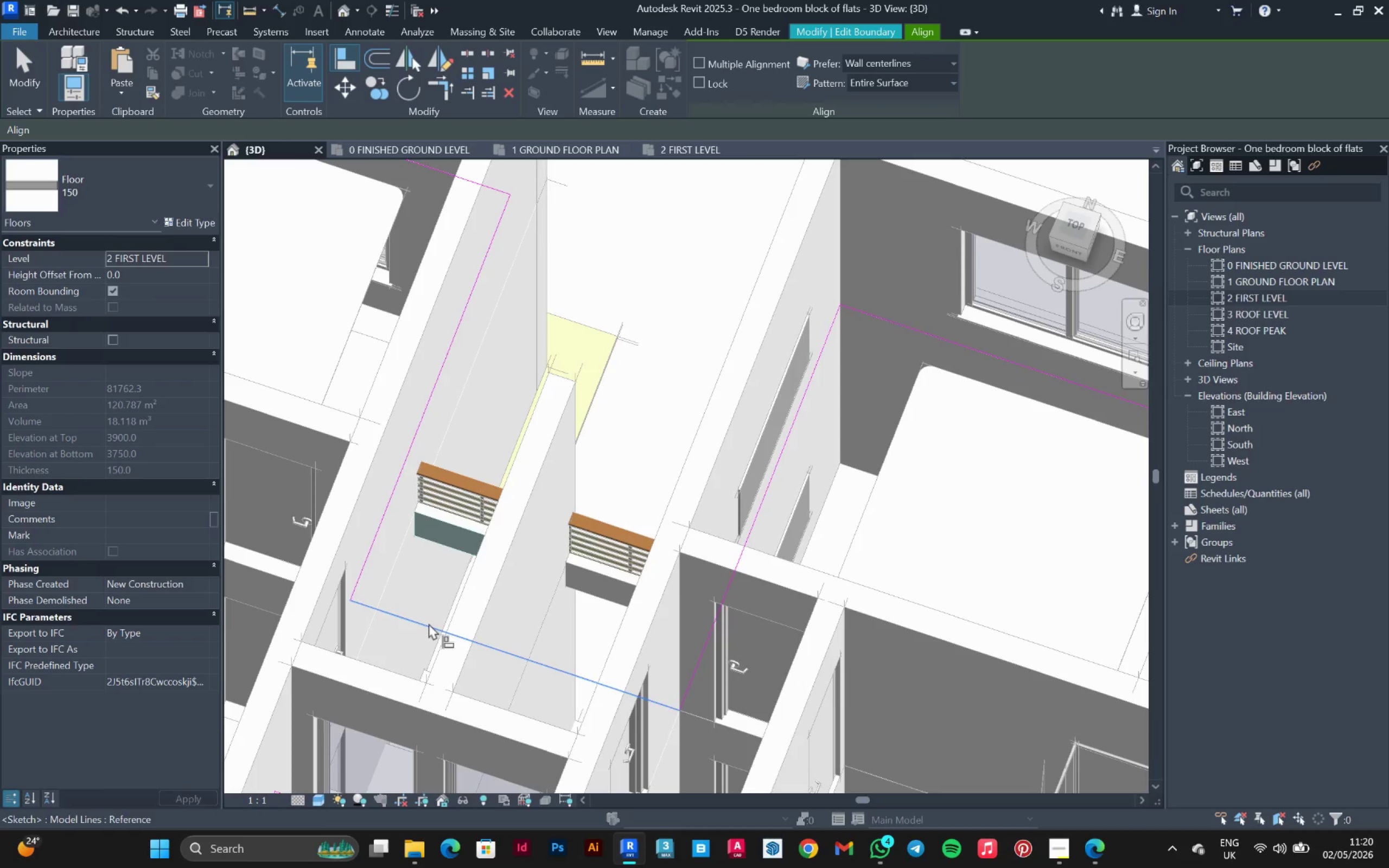 
left_click([429, 623])
 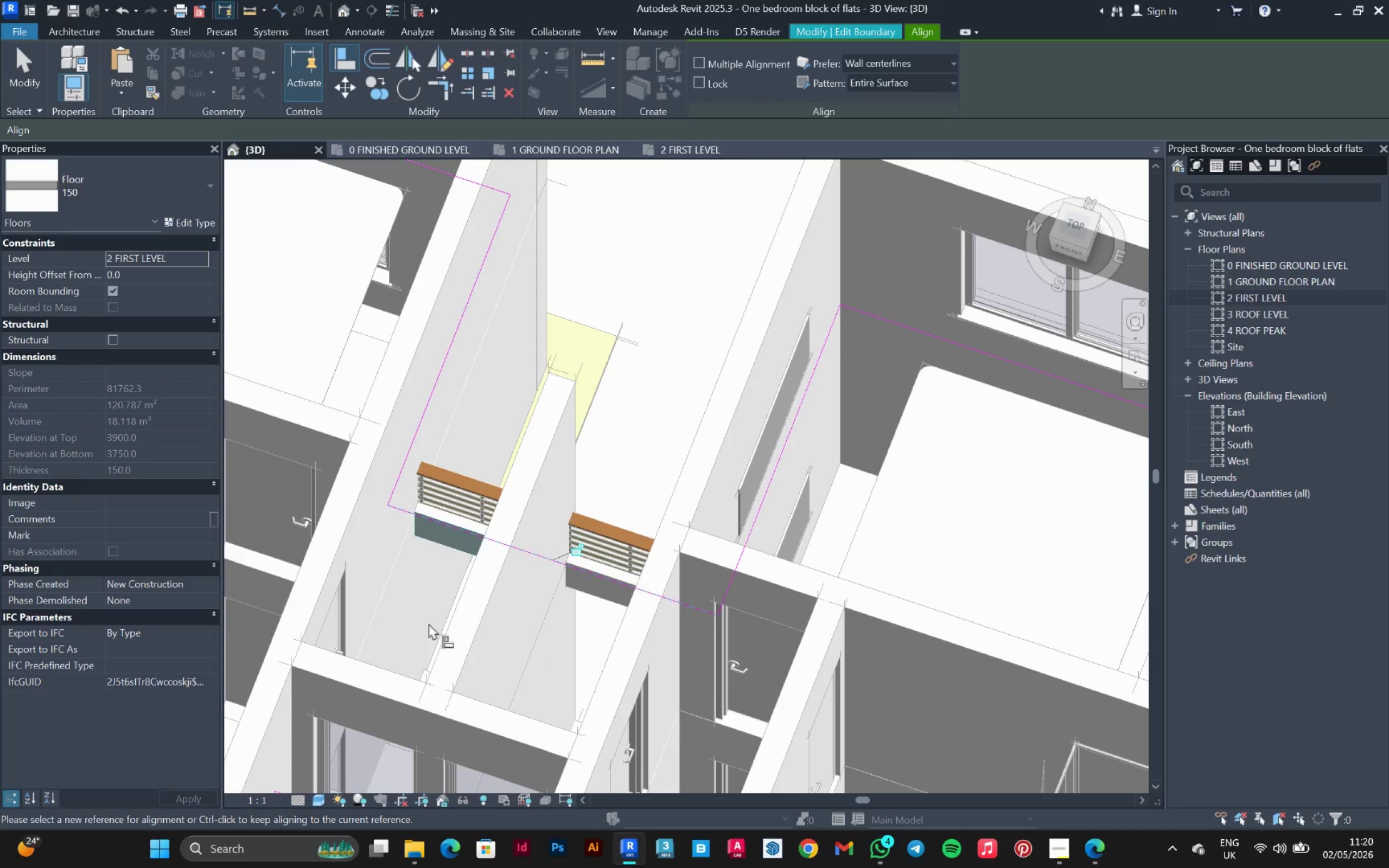 
key(Escape)
 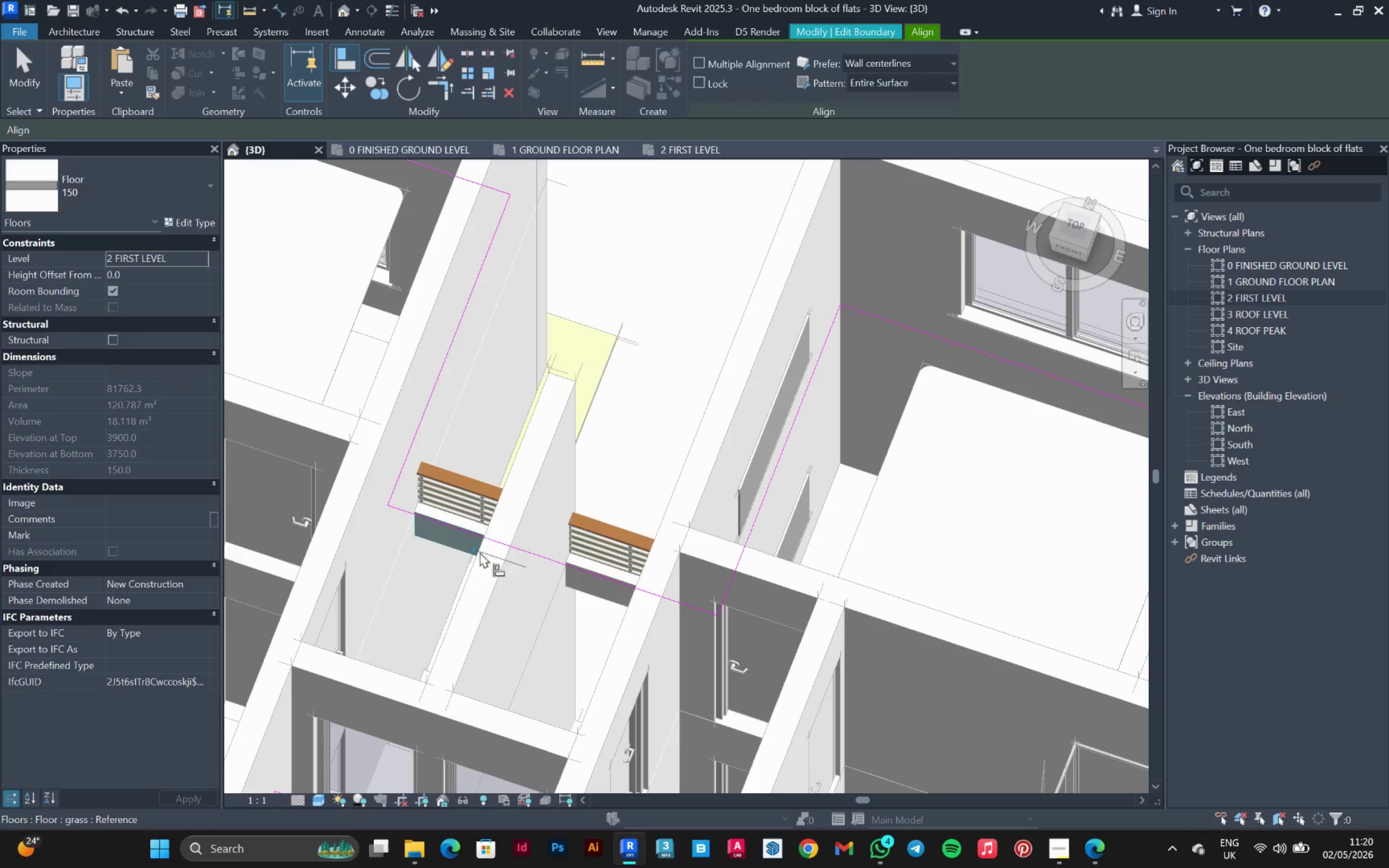 
key(Escape)
 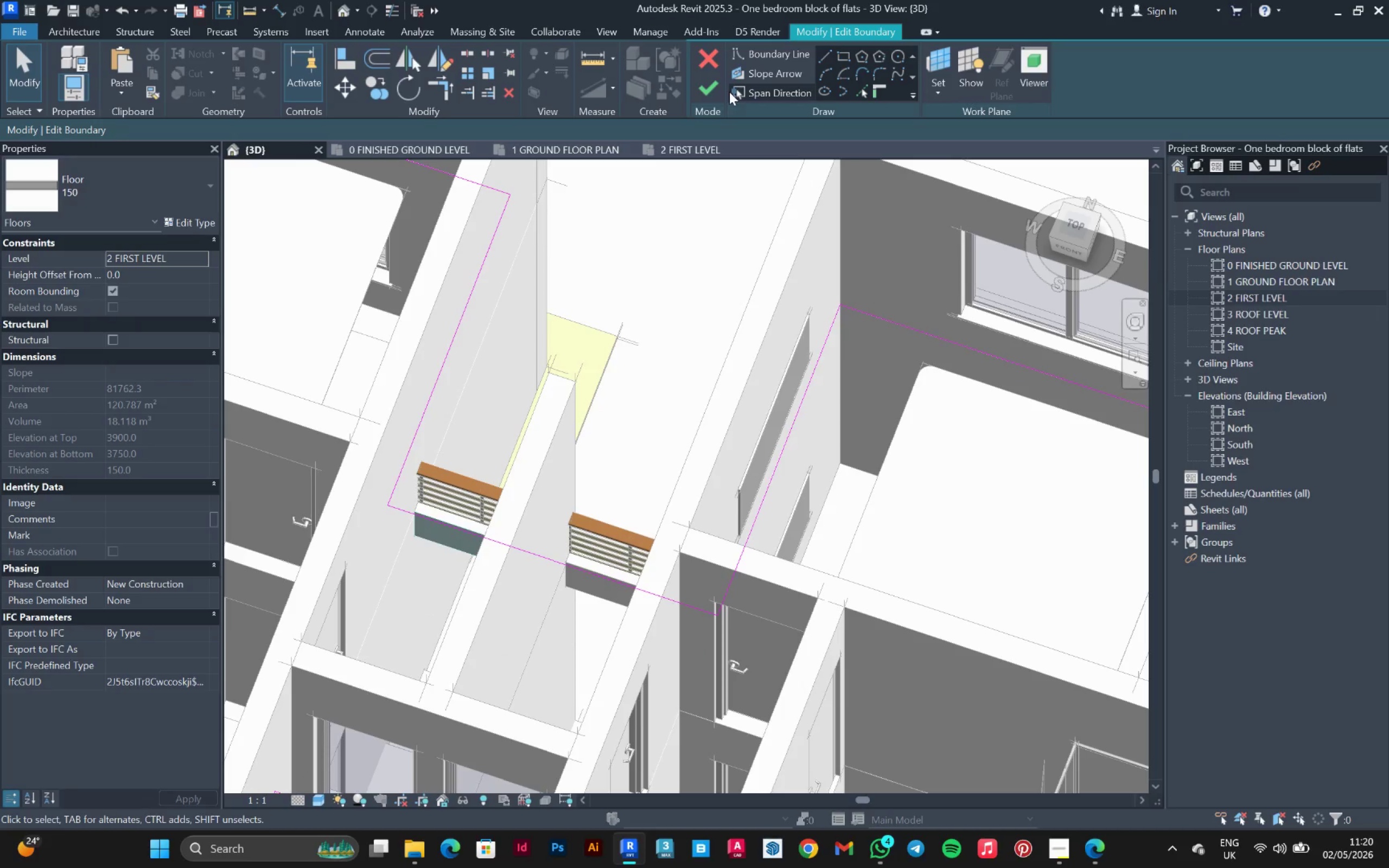 
left_click([703, 86])
 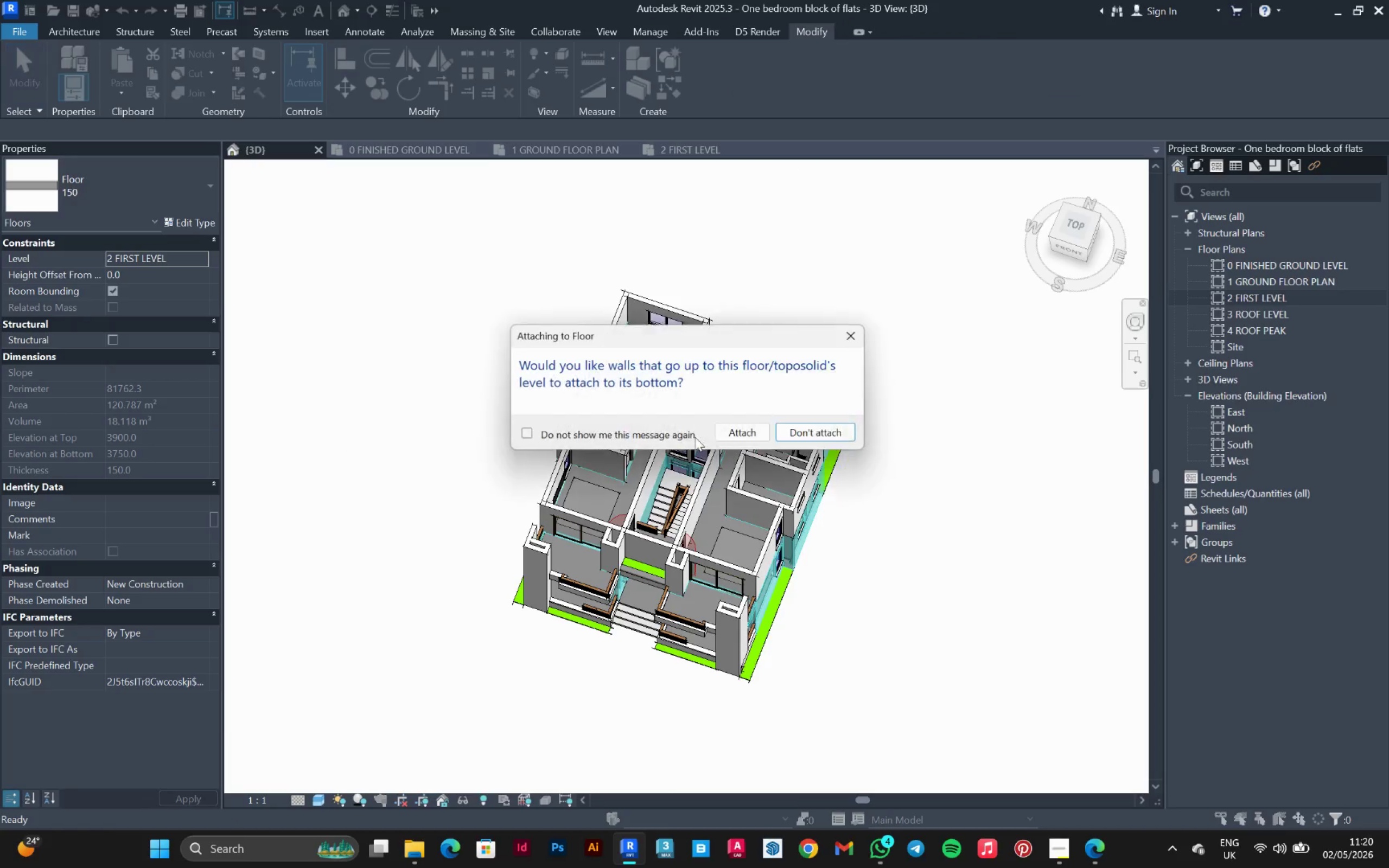 
scroll: coordinate [736, 510], scroll_direction: down, amount: 3.0
 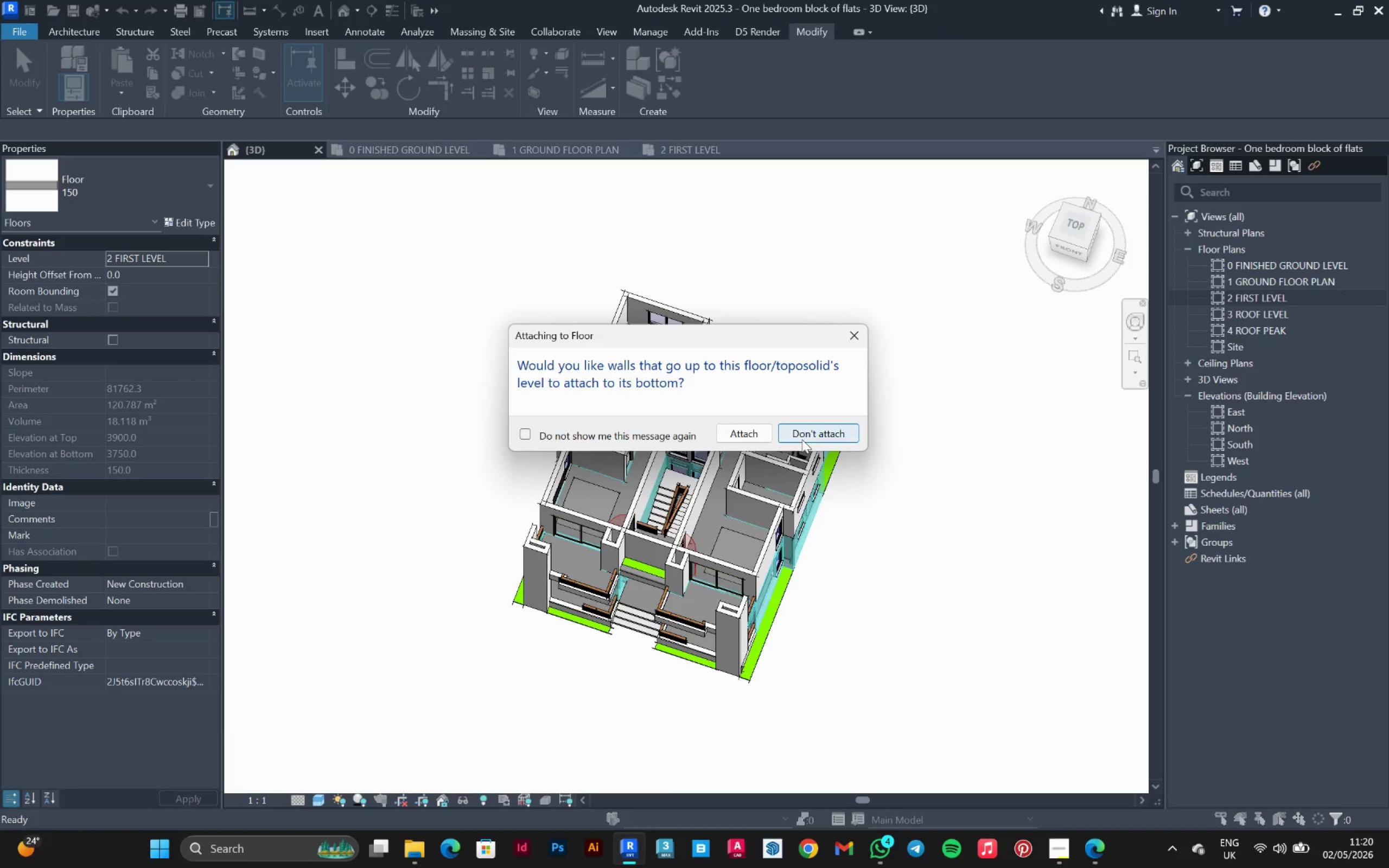 
left_click([807, 433])
 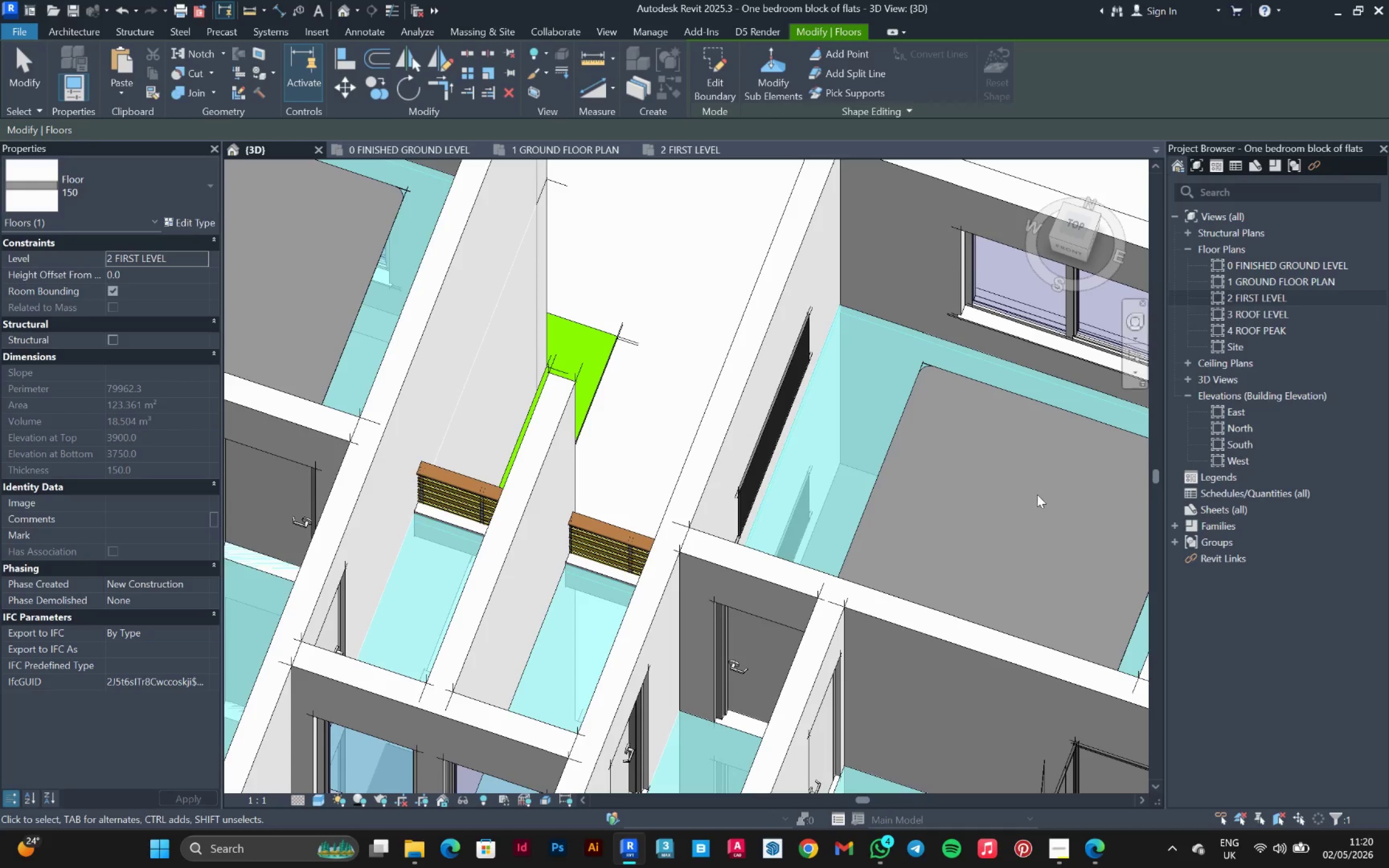 
scroll: coordinate [728, 457], scroll_direction: down, amount: 6.0
 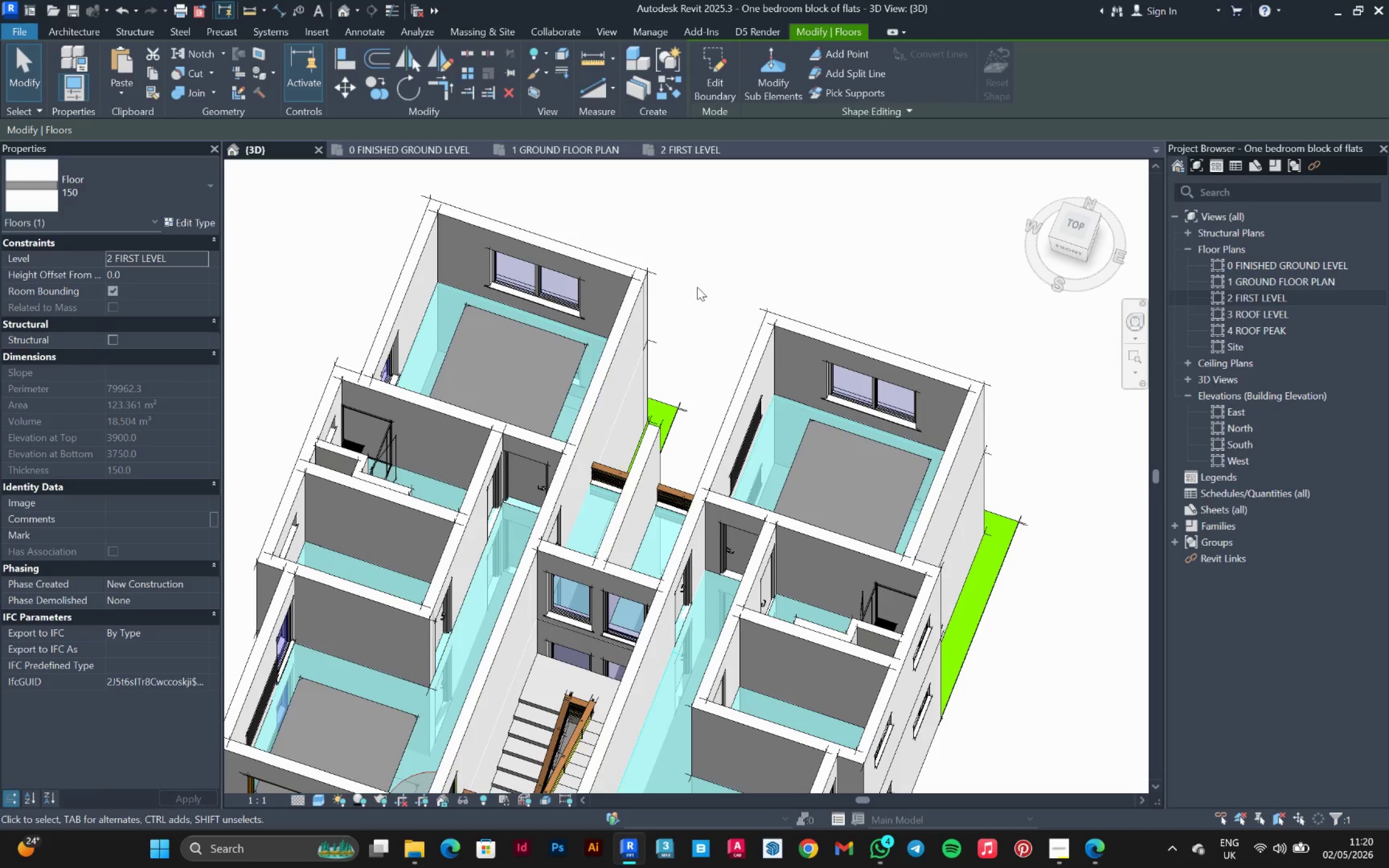 
left_click([697, 287])
 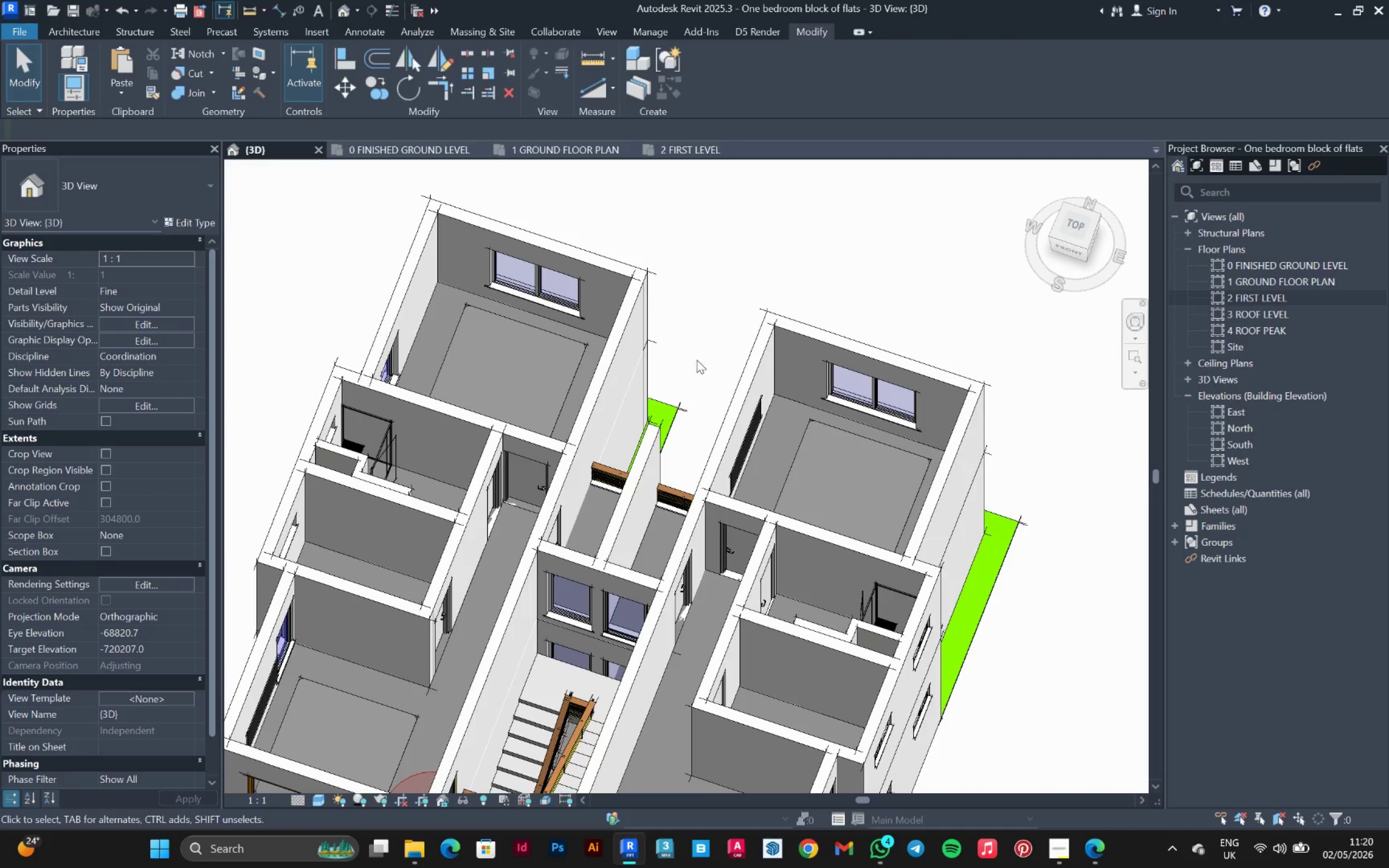 
hold_key(key=ShiftLeft, duration=1.5)
 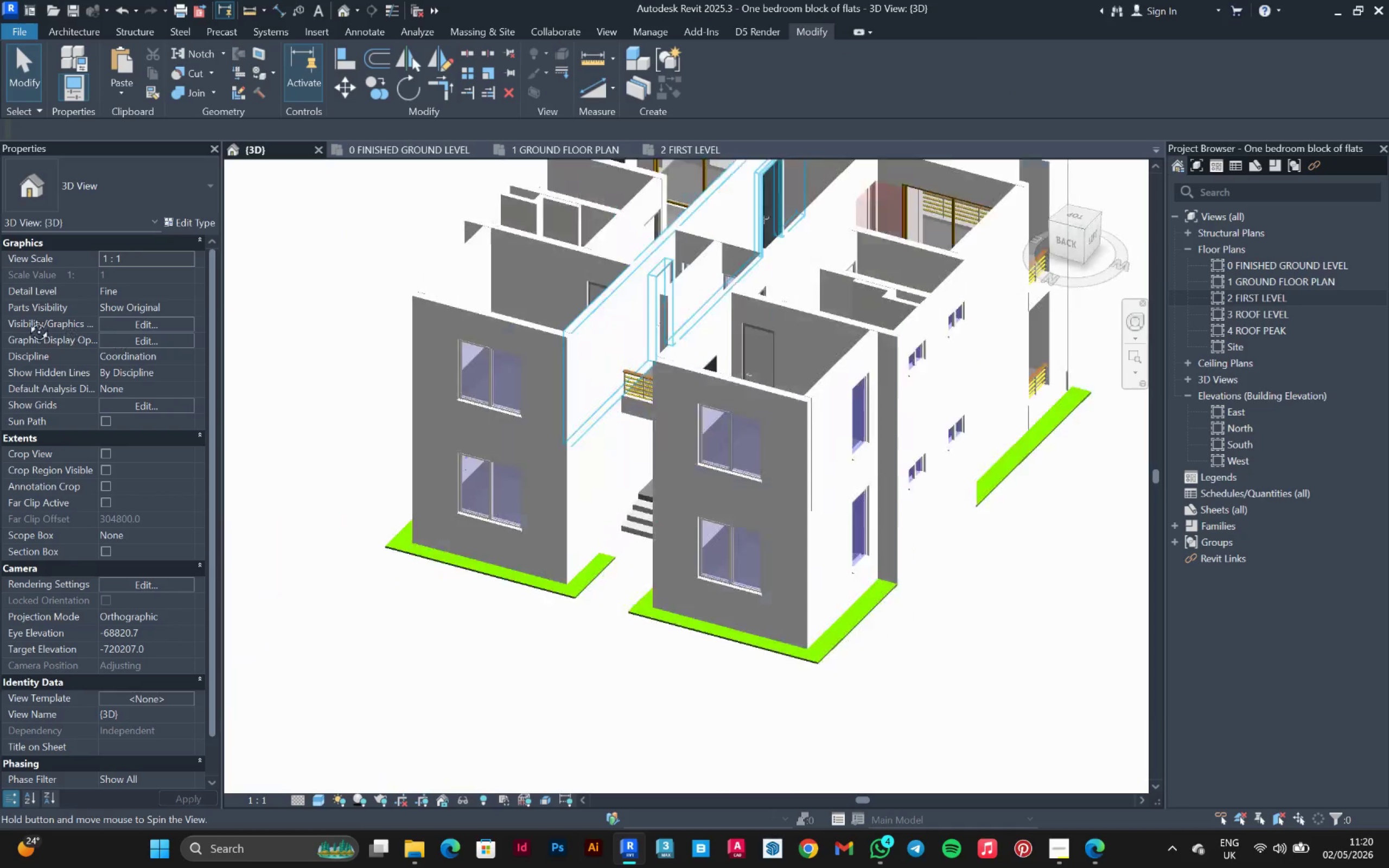 
scroll: coordinate [695, 459], scroll_direction: down, amount: 2.0
 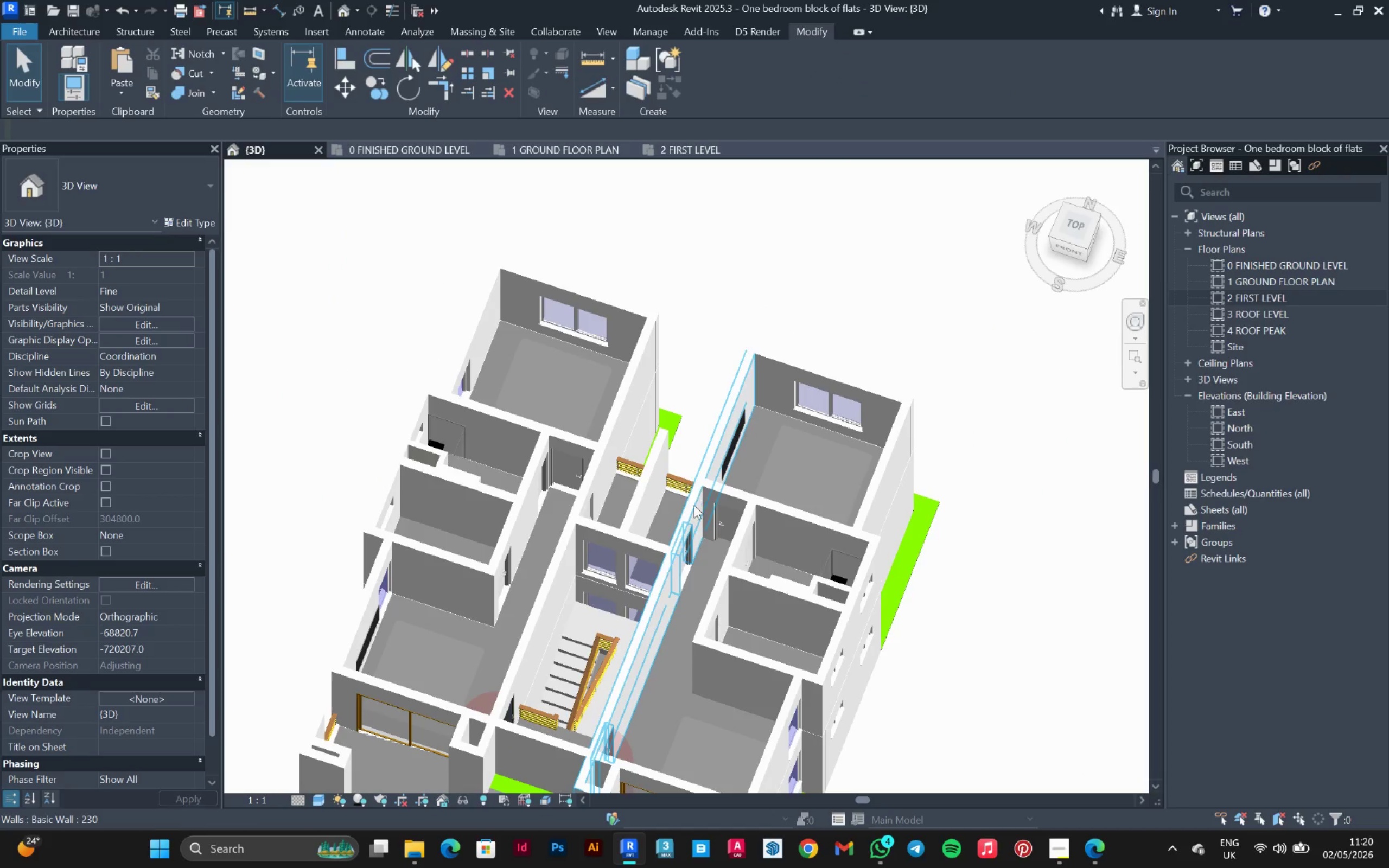 
hold_key(key=ShiftLeft, duration=1.52)
 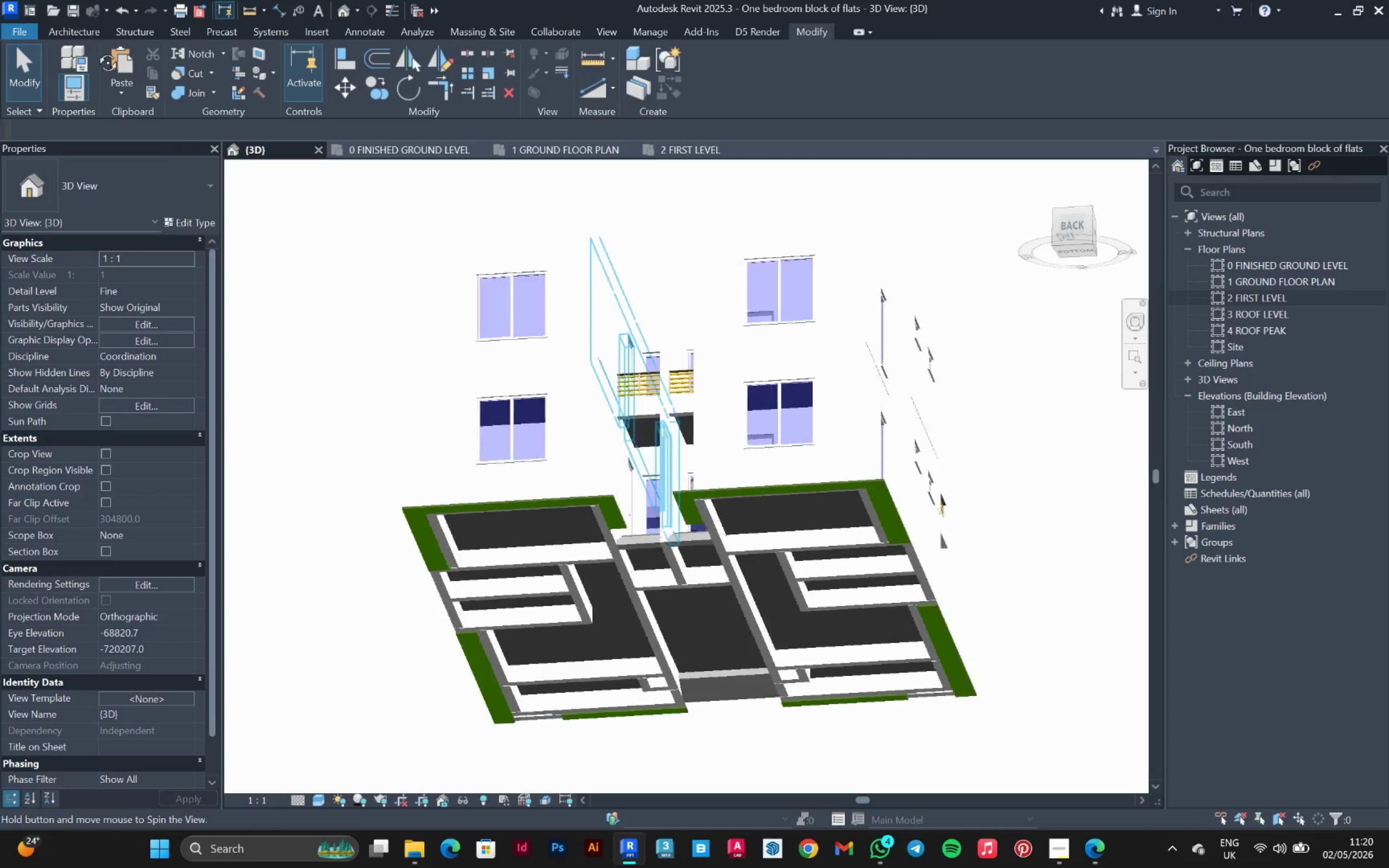 
hold_key(key=ShiftLeft, duration=1.51)
 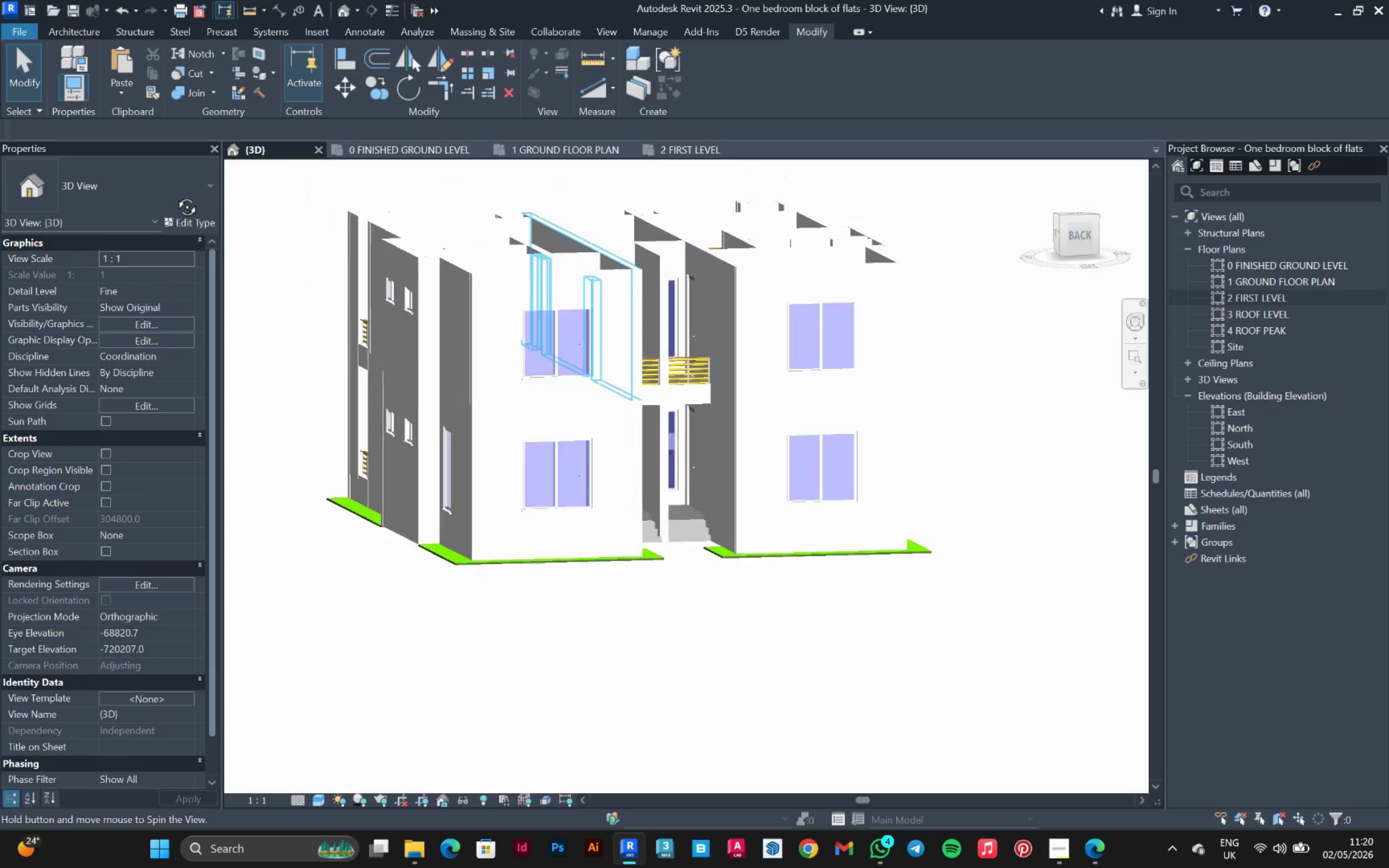 
hold_key(key=ShiftLeft, duration=1.52)
 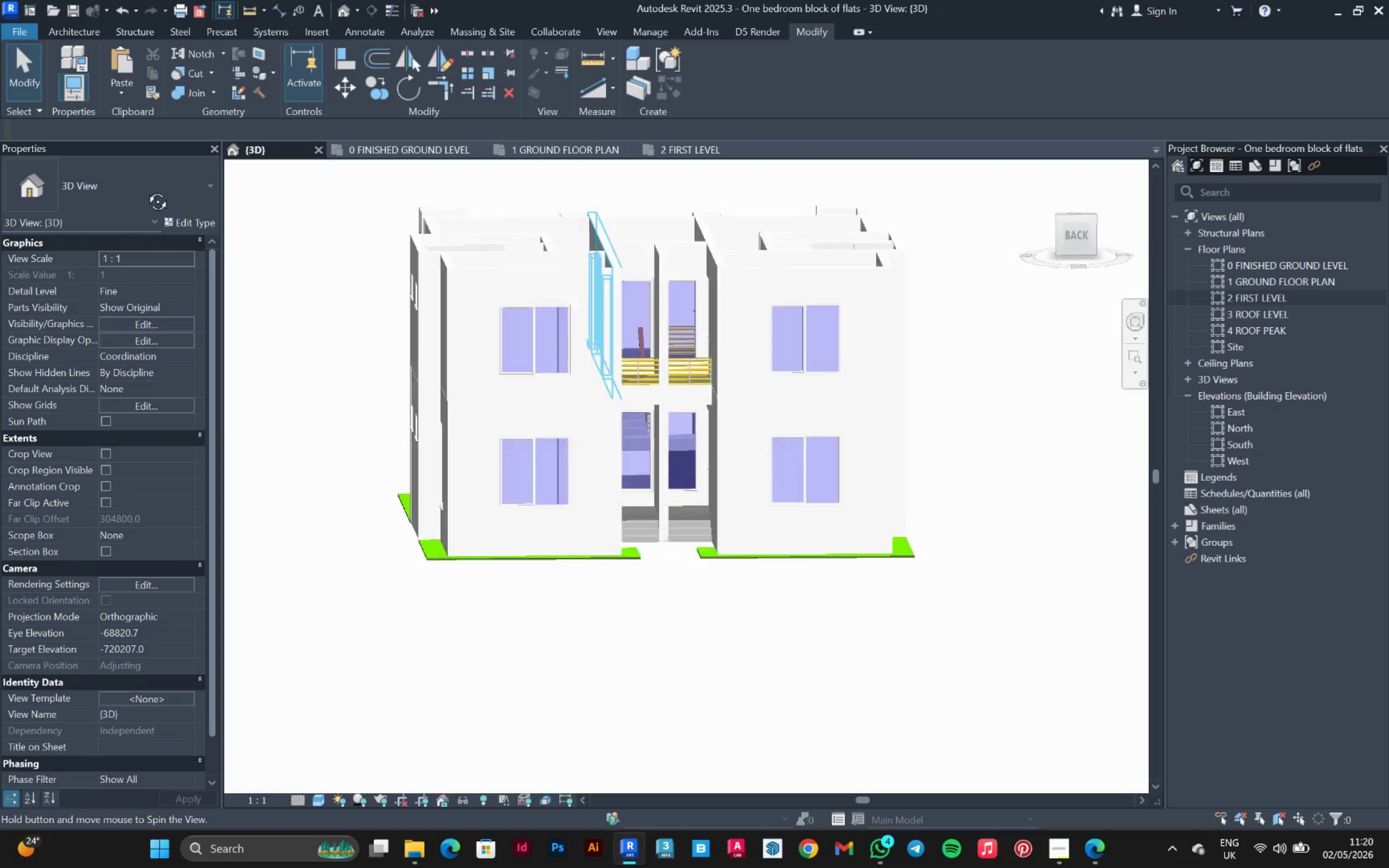 
hold_key(key=ShiftLeft, duration=1.51)
 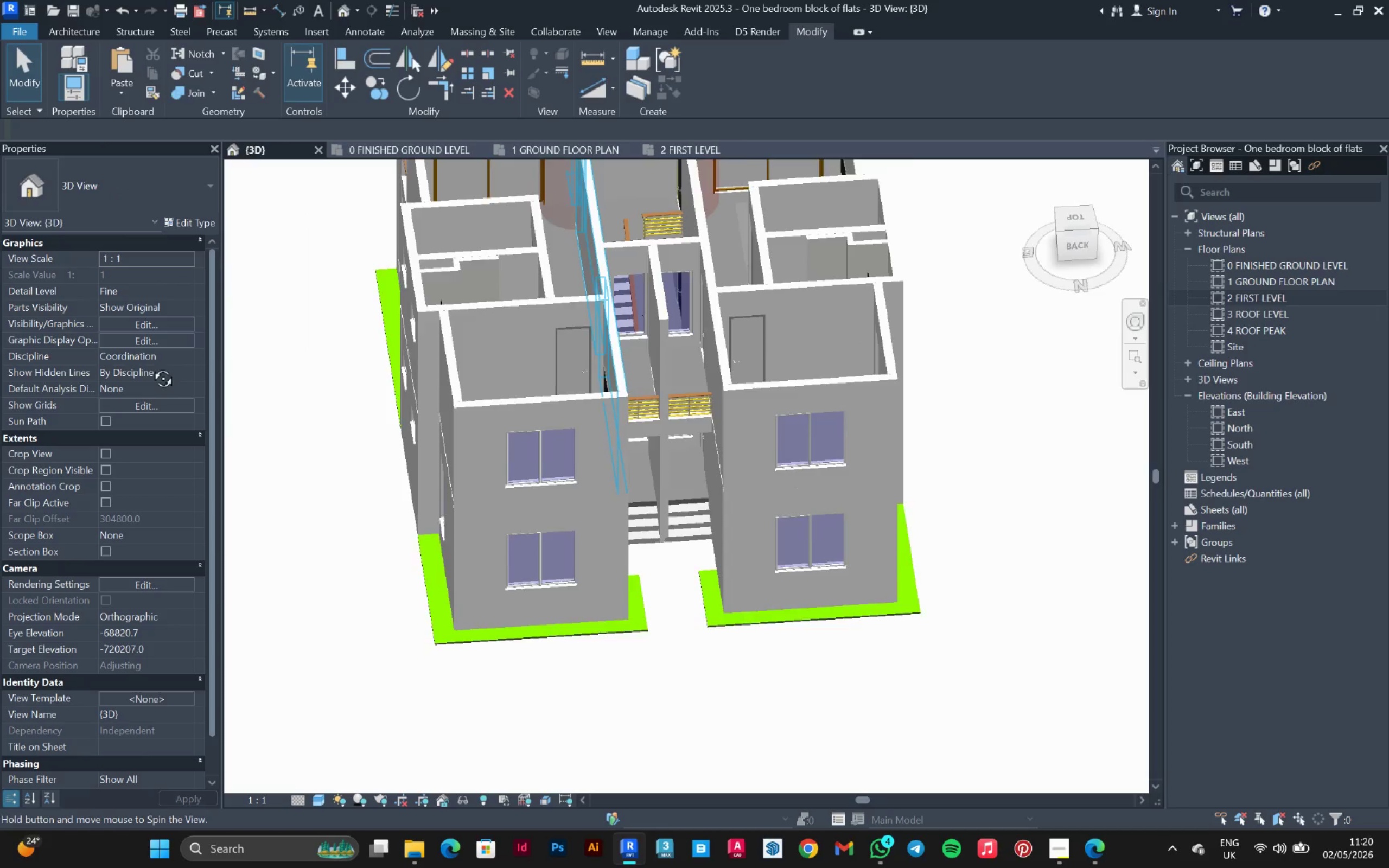 
hold_key(key=ShiftLeft, duration=1.52)
 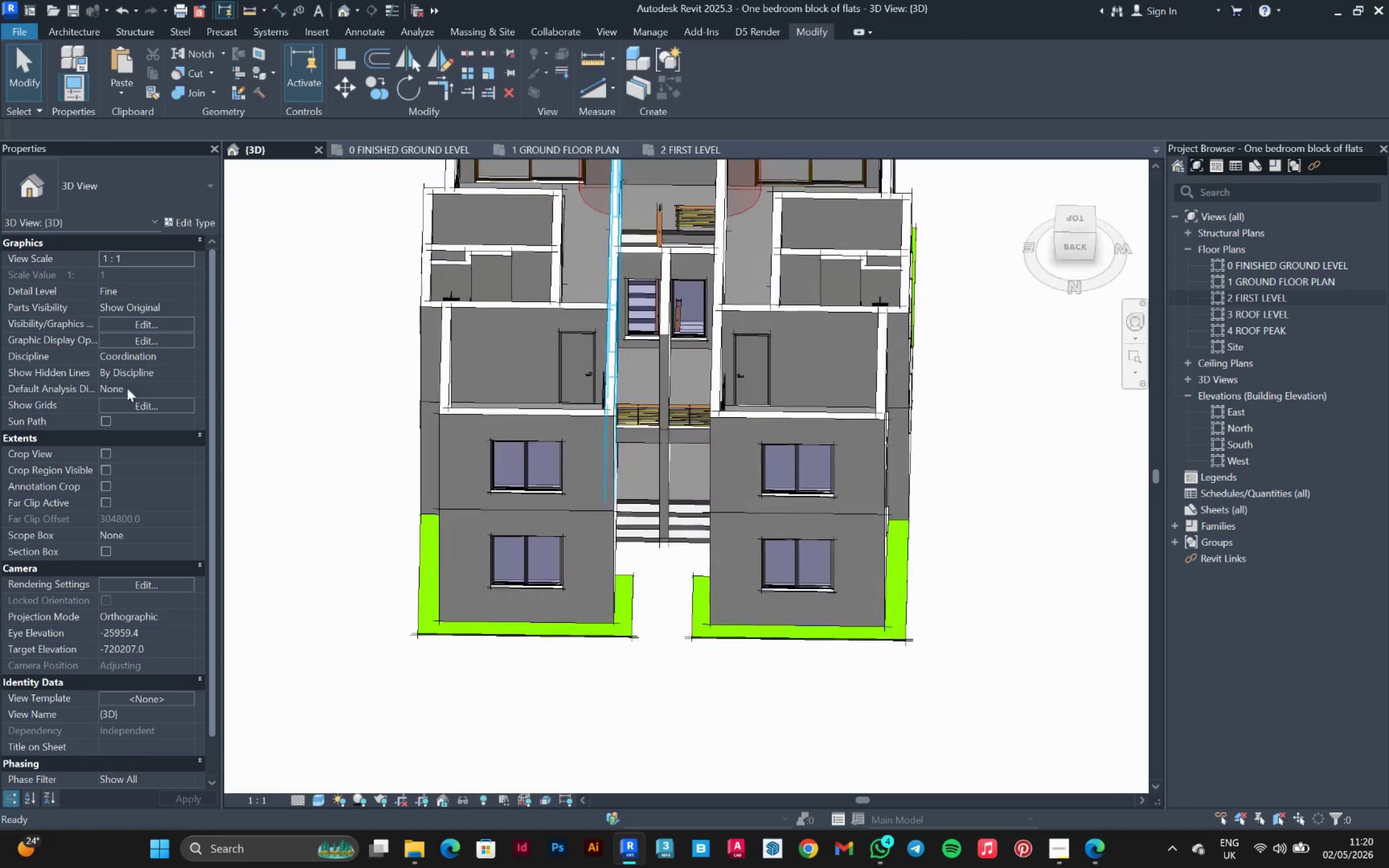 
hold_key(key=ShiftLeft, duration=0.56)
 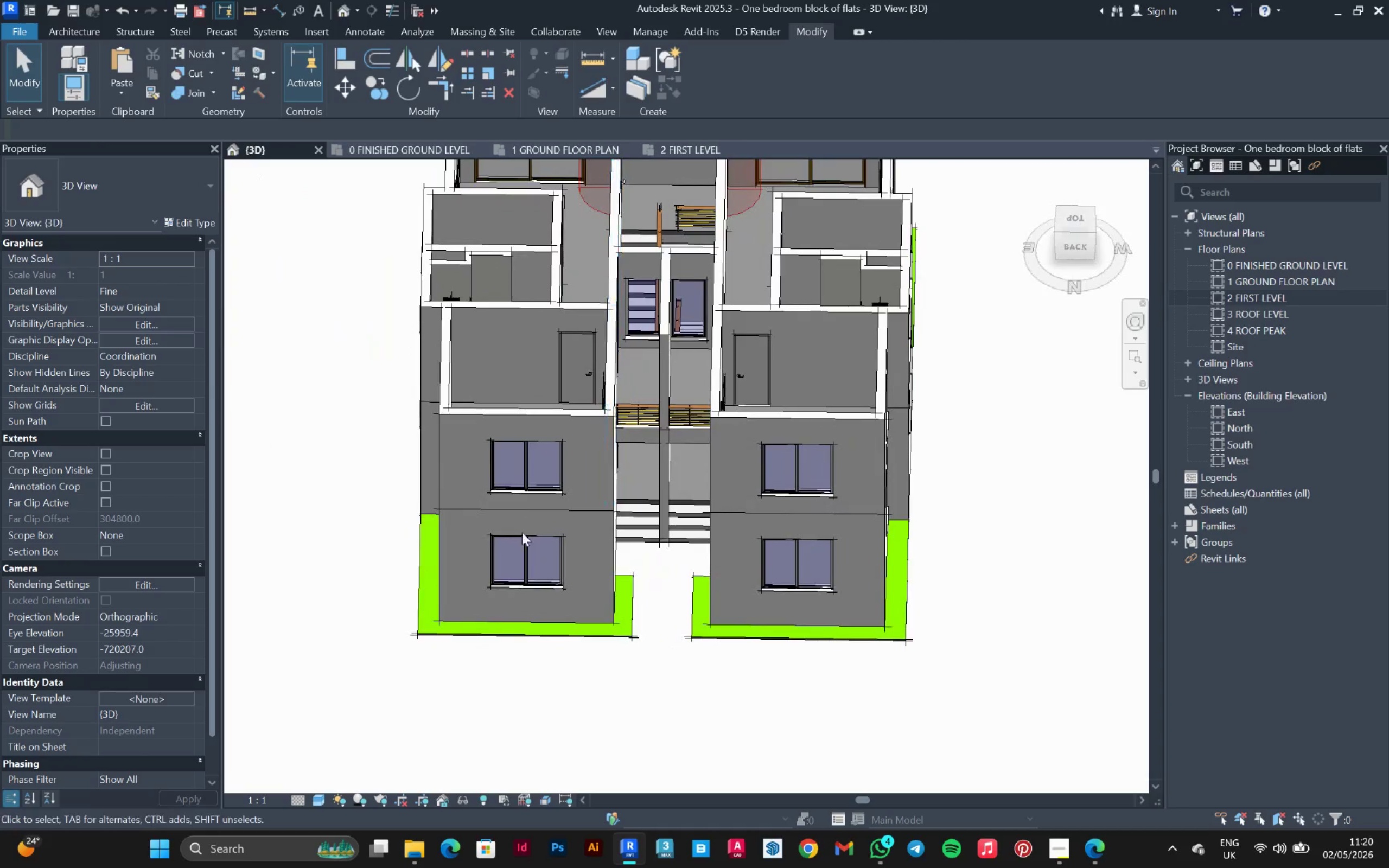 
hold_key(key=ShiftLeft, duration=1.19)
 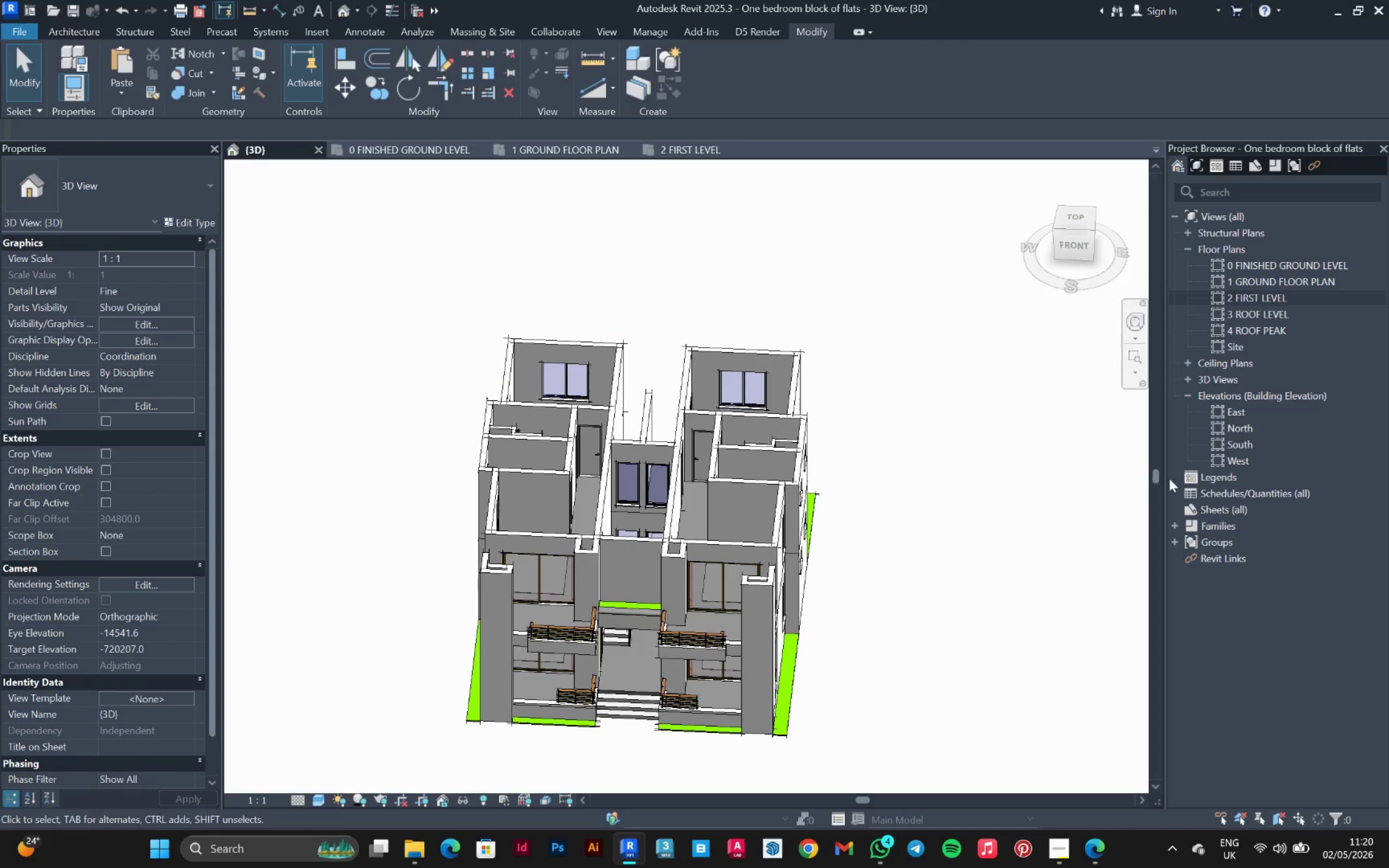 
scroll: coordinate [643, 539], scroll_direction: down, amount: 3.0
 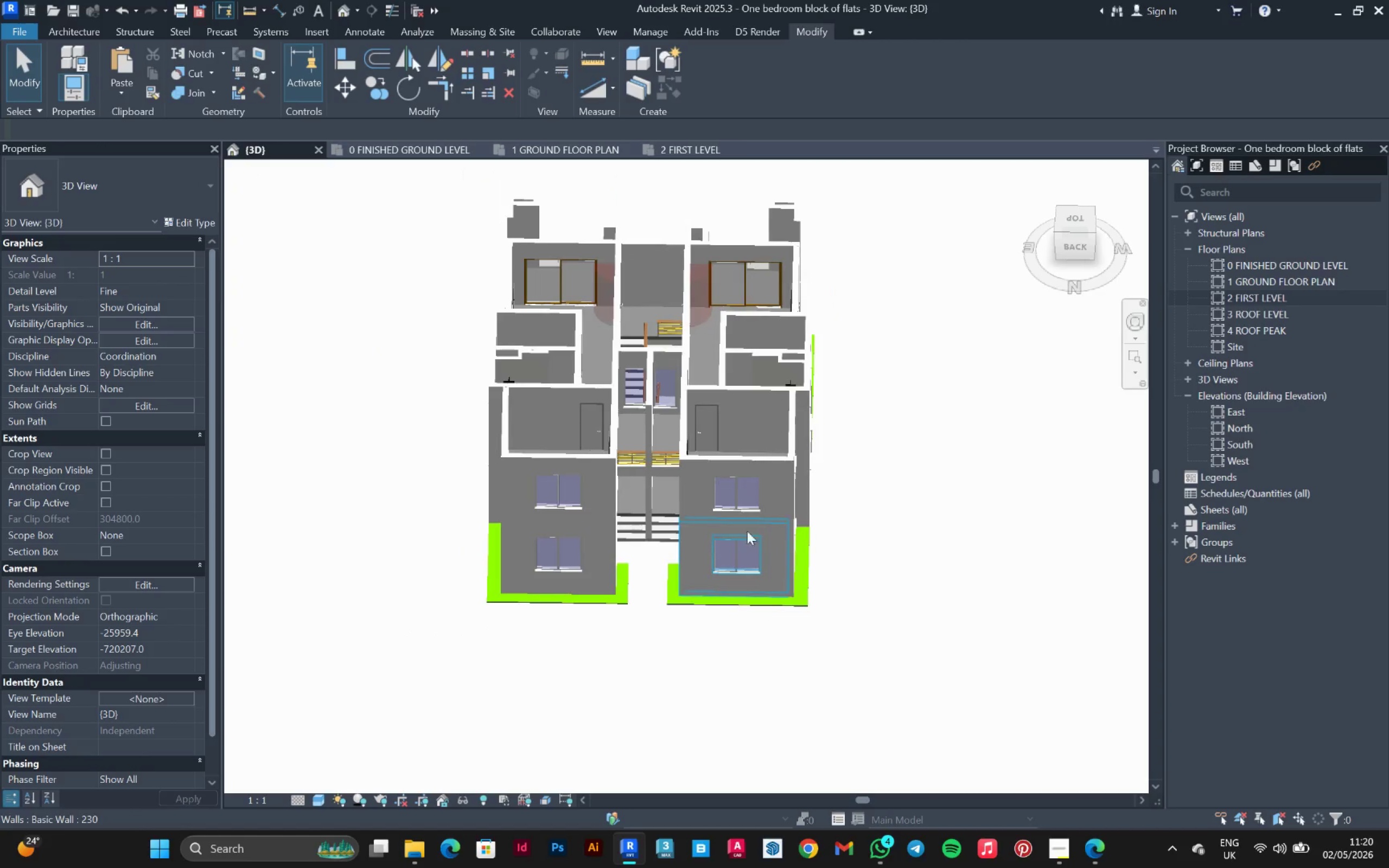 
hold_key(key=ShiftLeft, duration=1.47)
 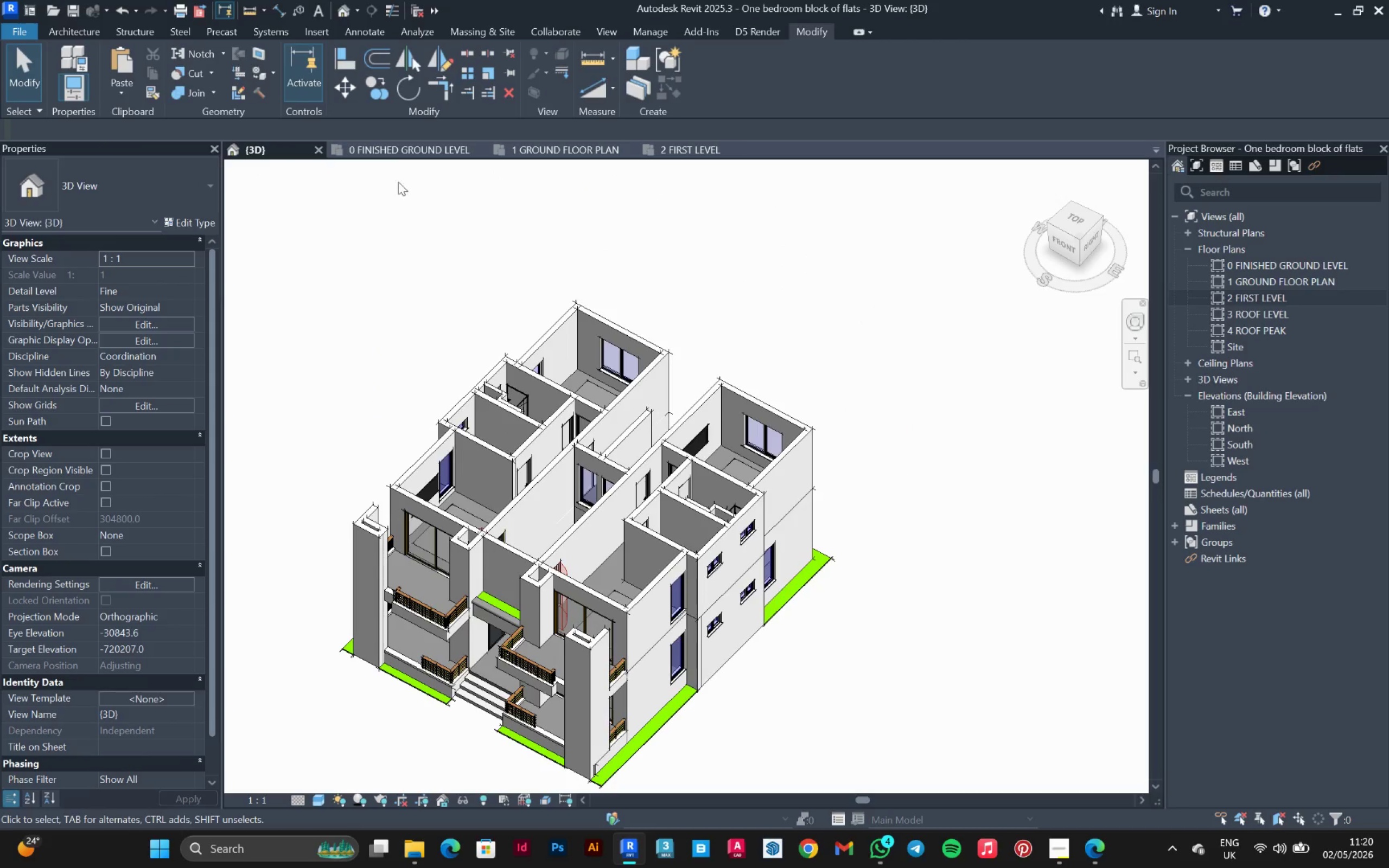 
left_click([688, 152])
 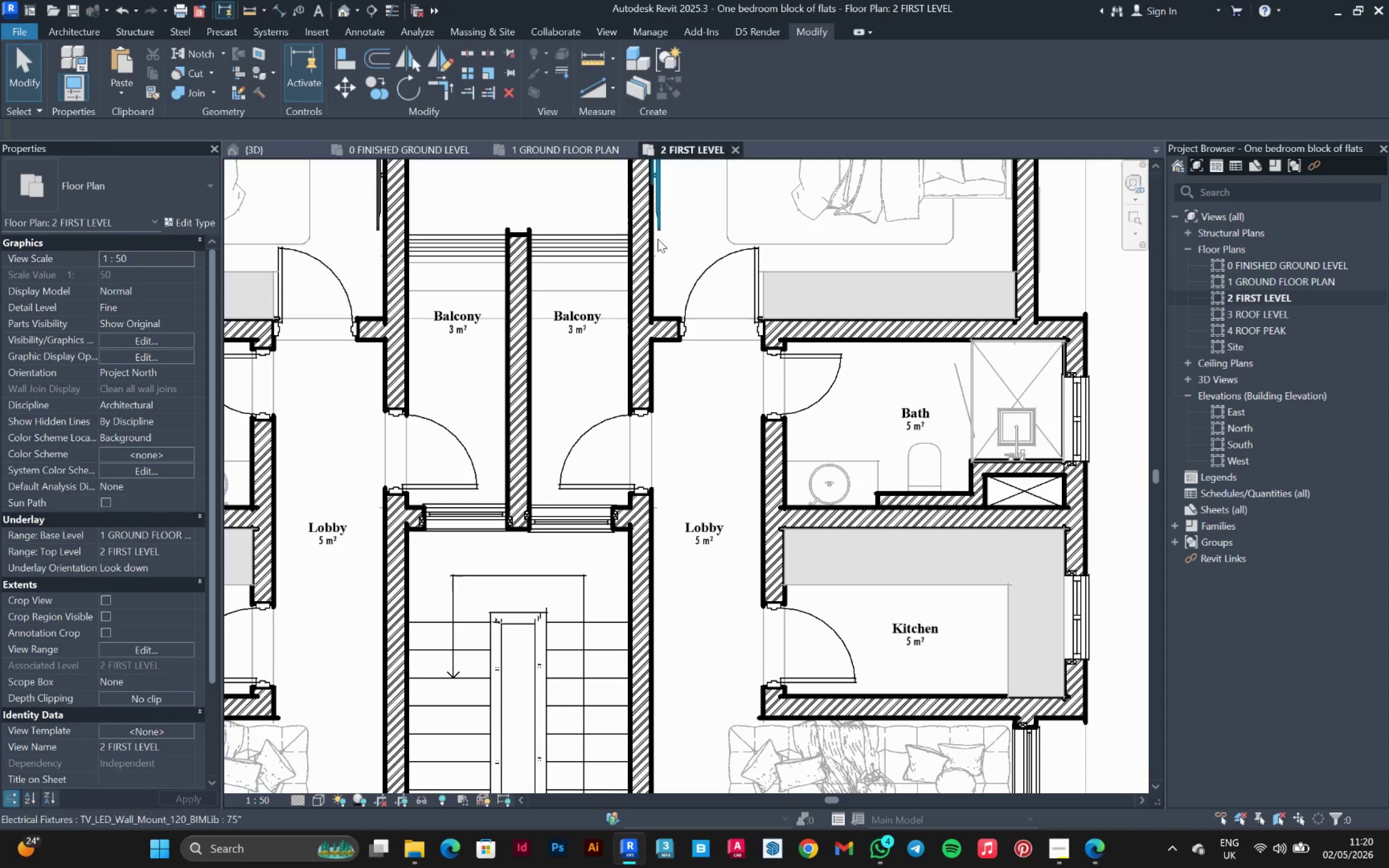 
scroll: coordinate [841, 416], scroll_direction: down, amount: 8.0
 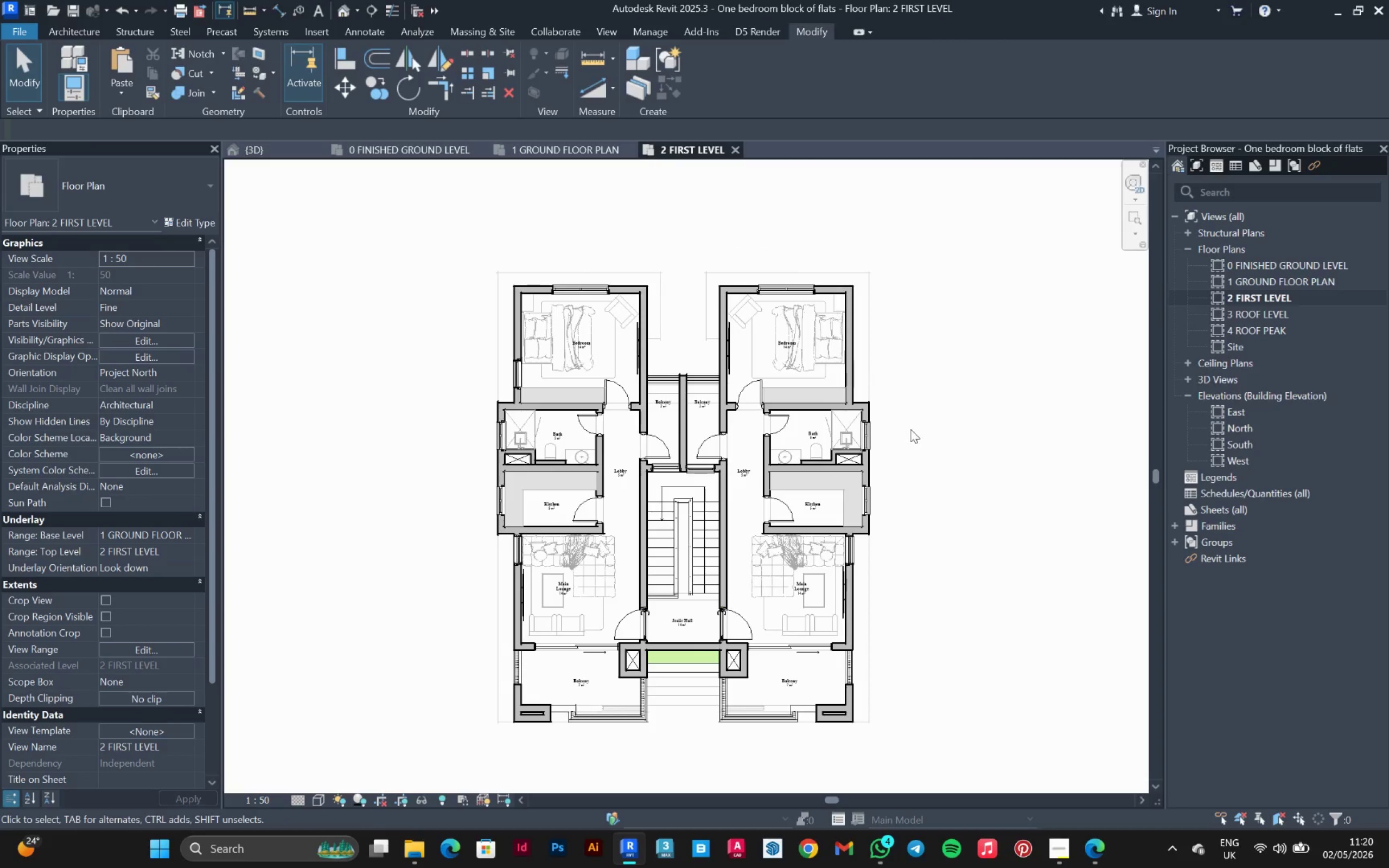 
key(Control+S)
 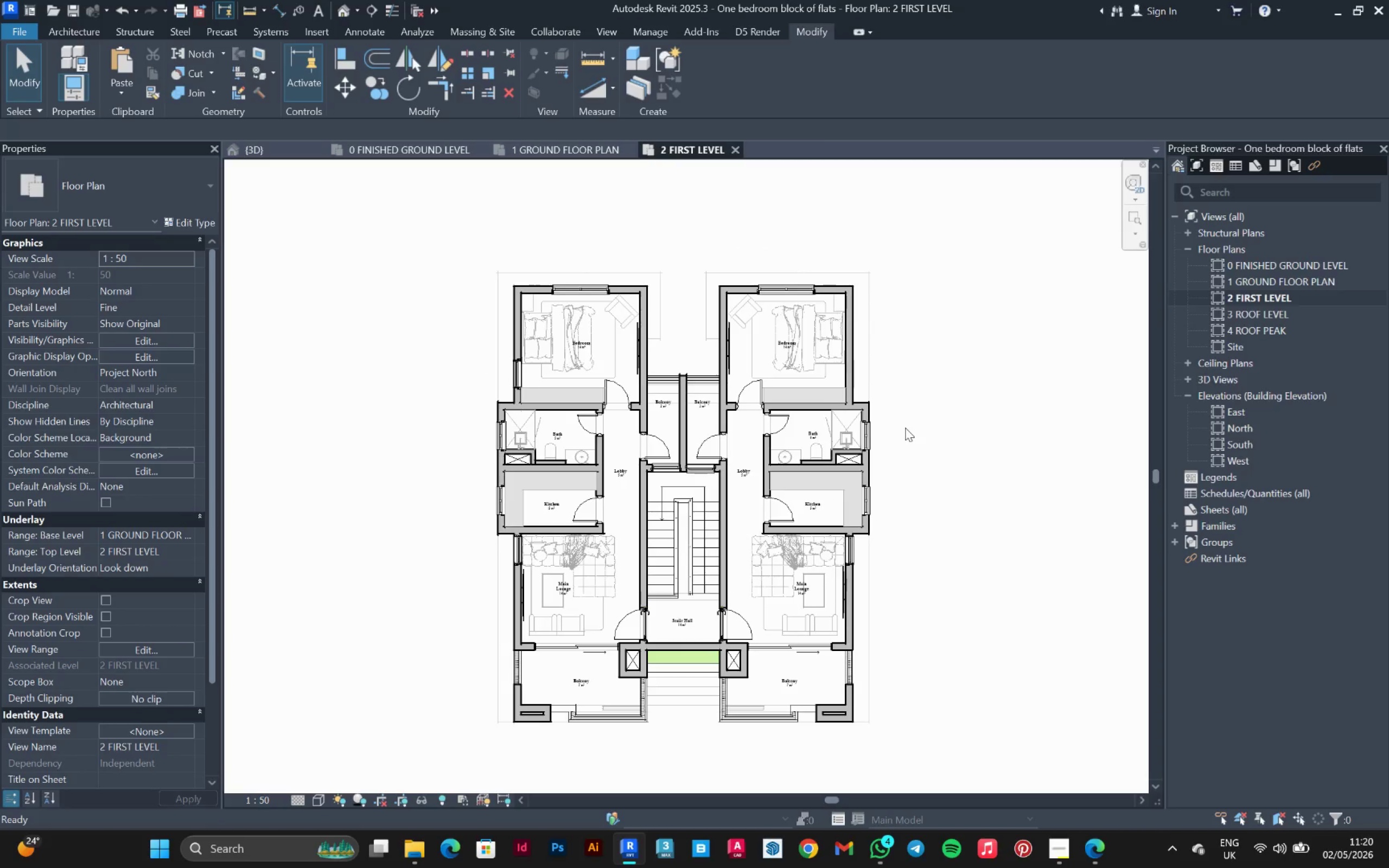 
scroll: coordinate [849, 441], scroll_direction: up, amount: 2.0
 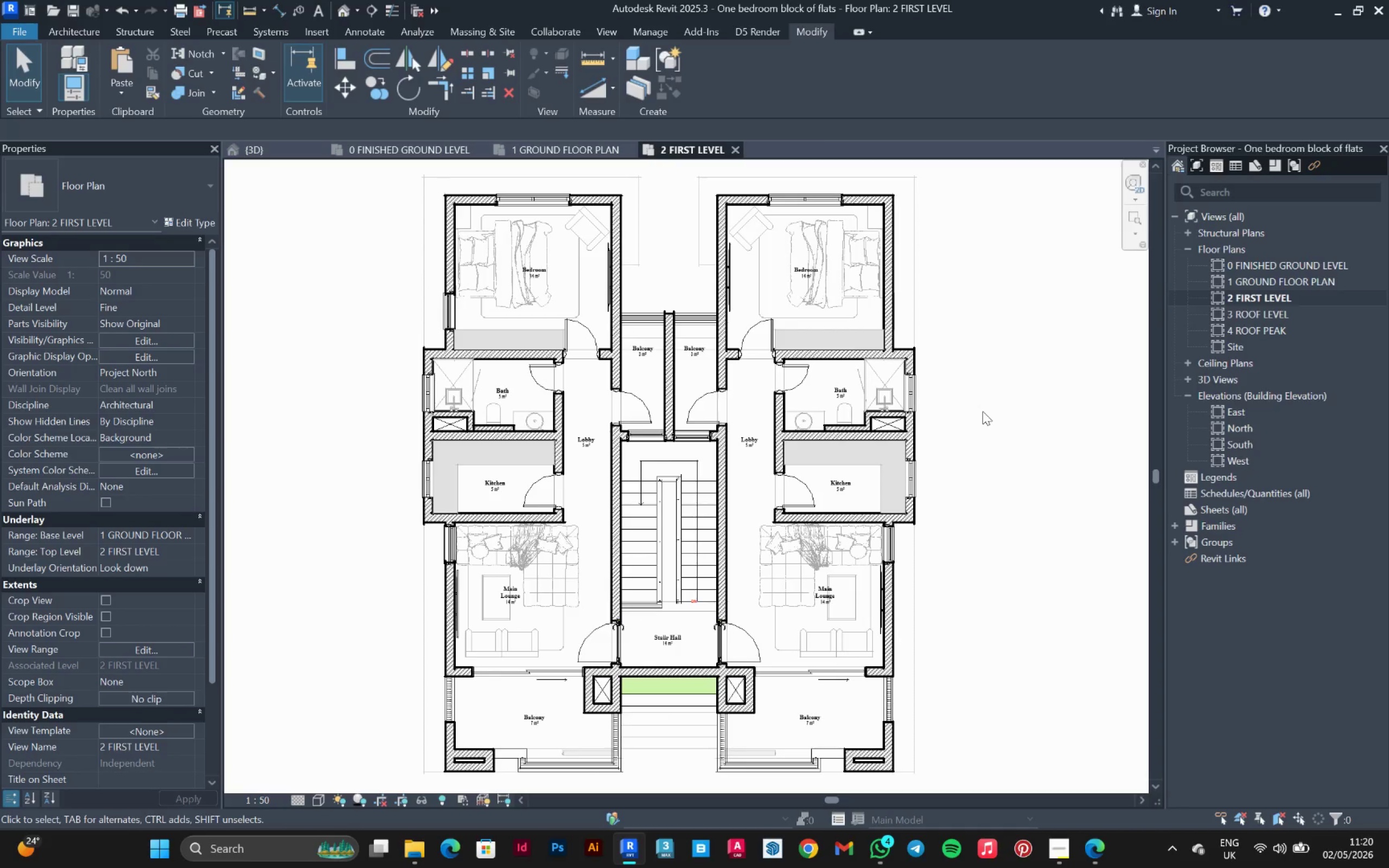 
scroll: coordinate [983, 411], scroll_direction: down, amount: 1.0
 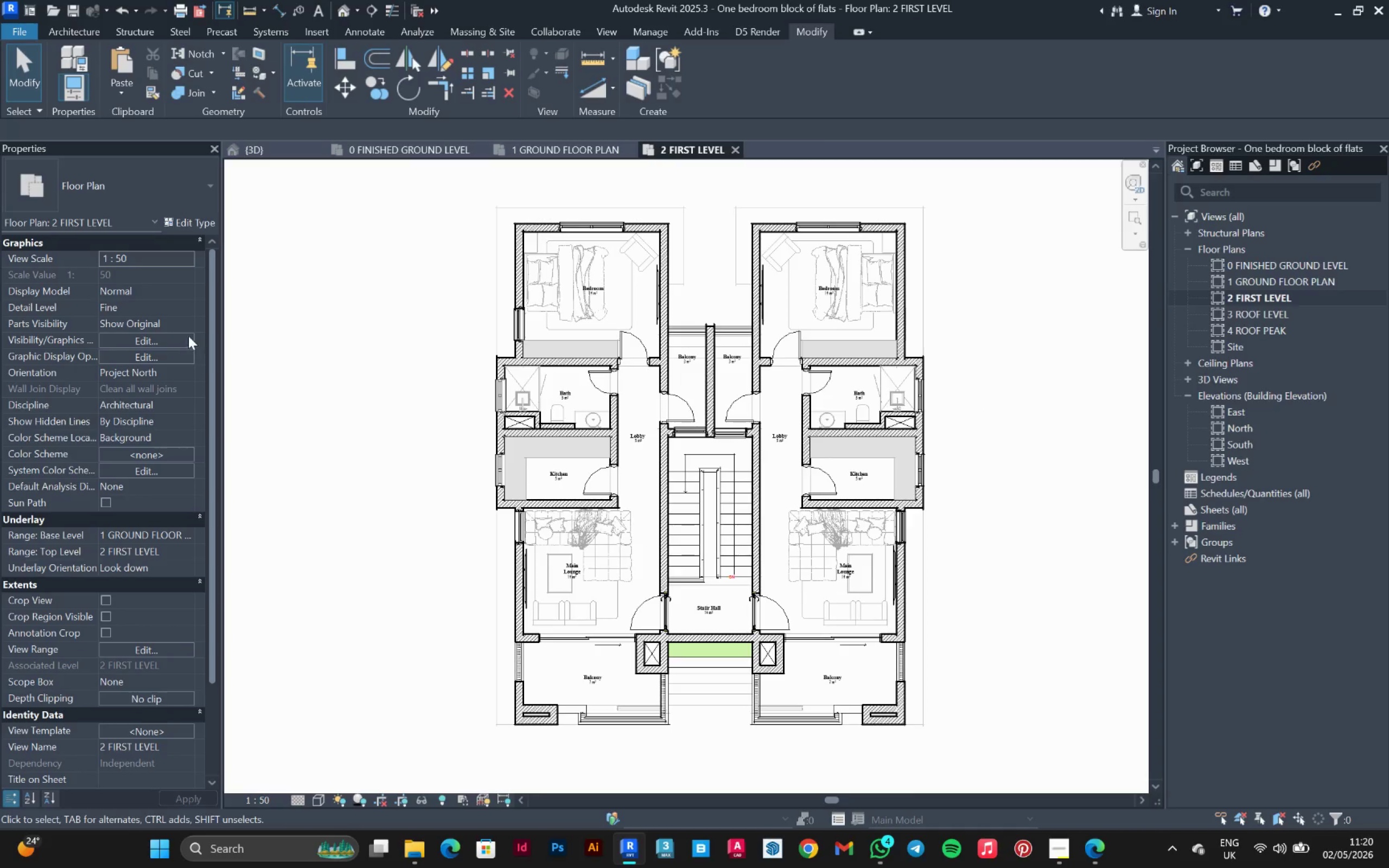 
left_click([132, 196])
 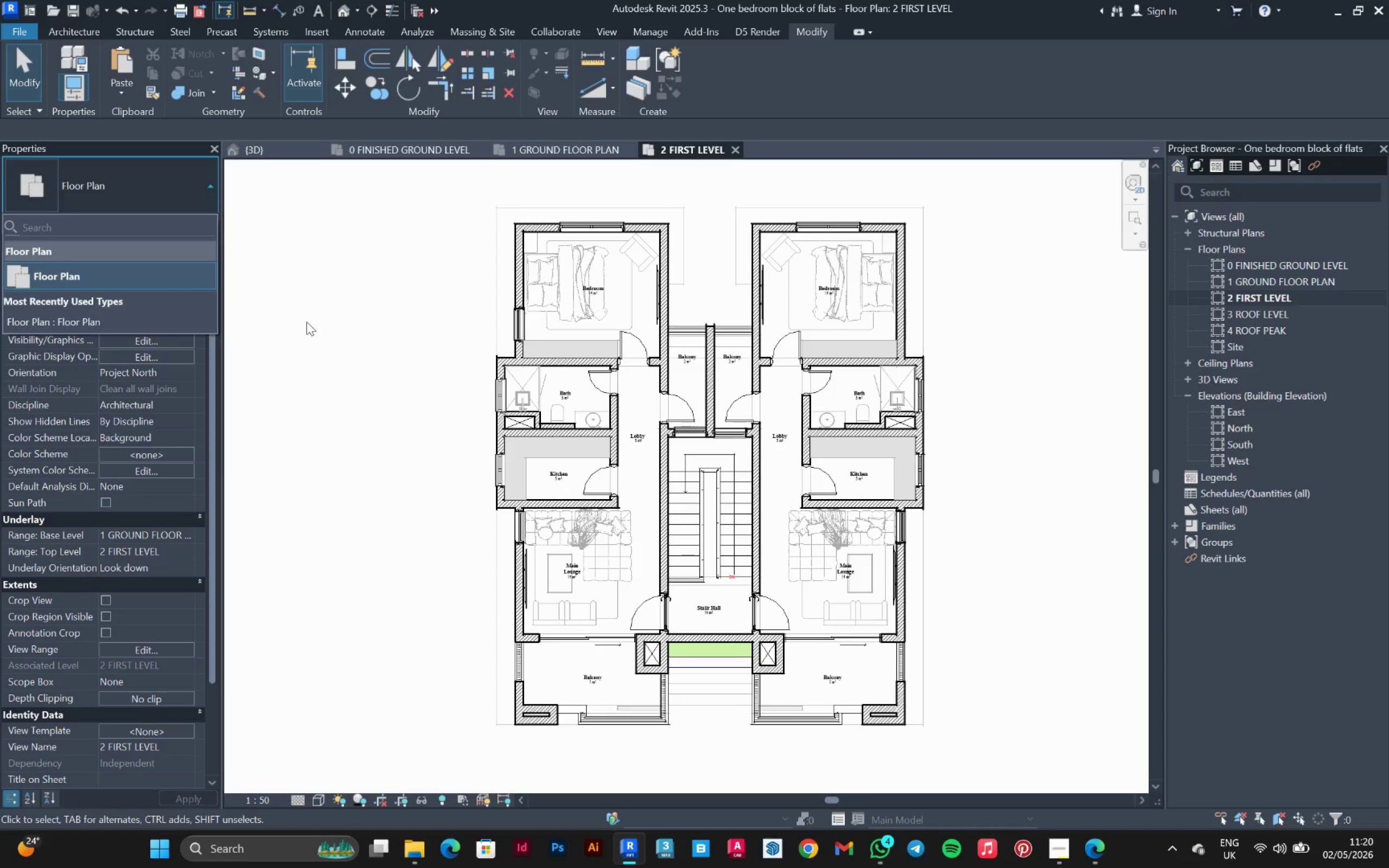 
wait(9.89)
 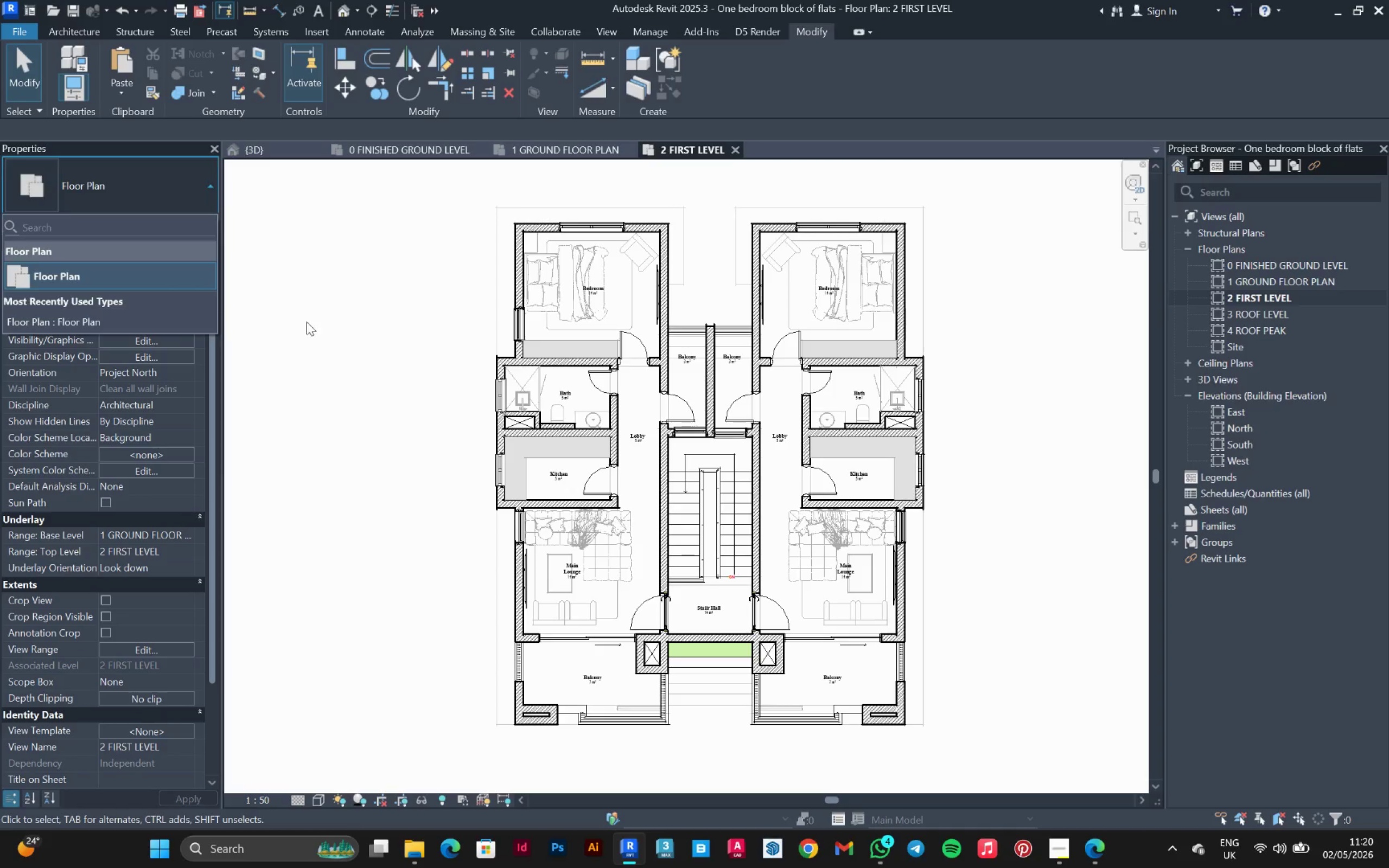 
left_click([189, 534])
 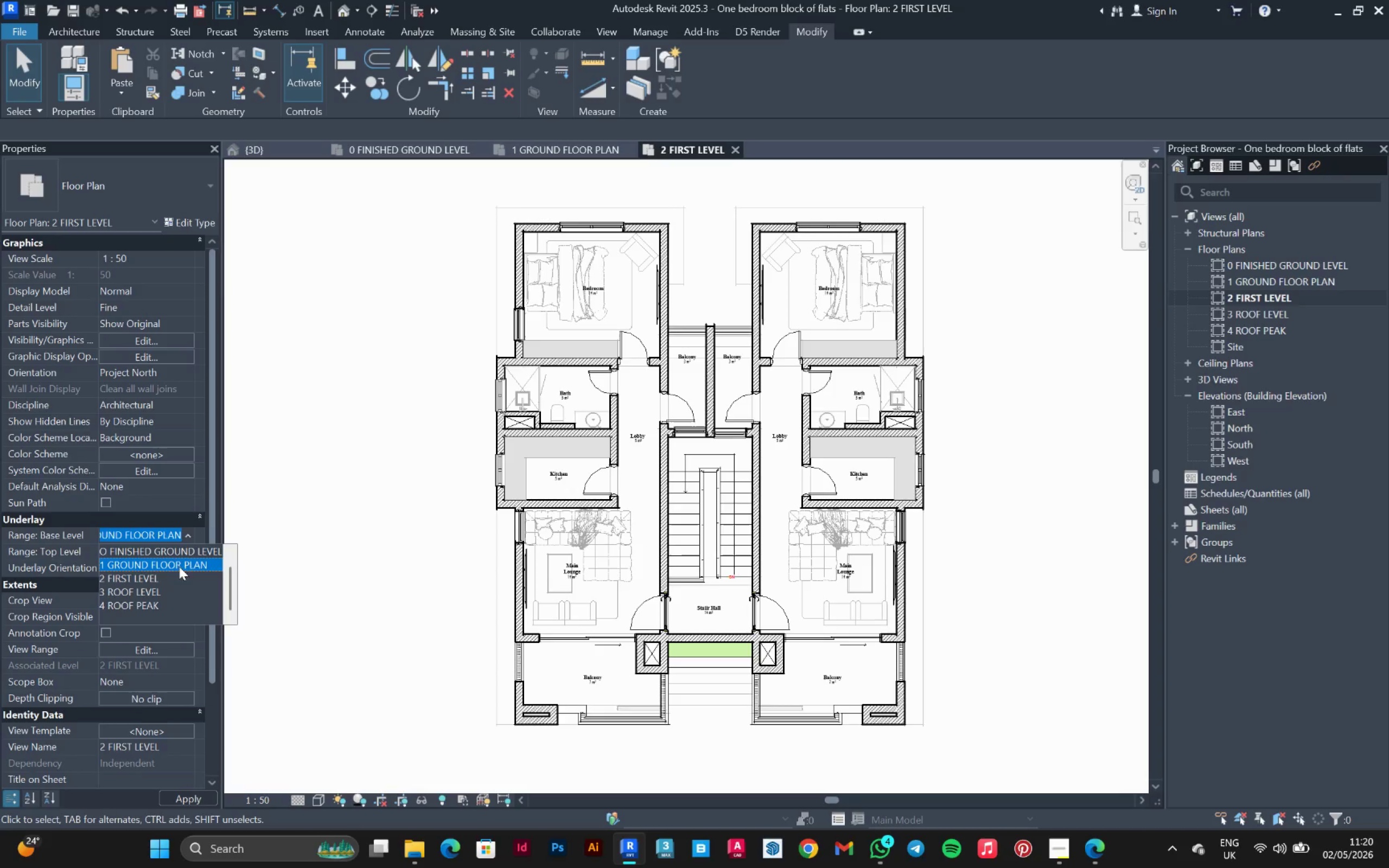 
scroll: coordinate [174, 589], scroll_direction: up, amount: 4.0
 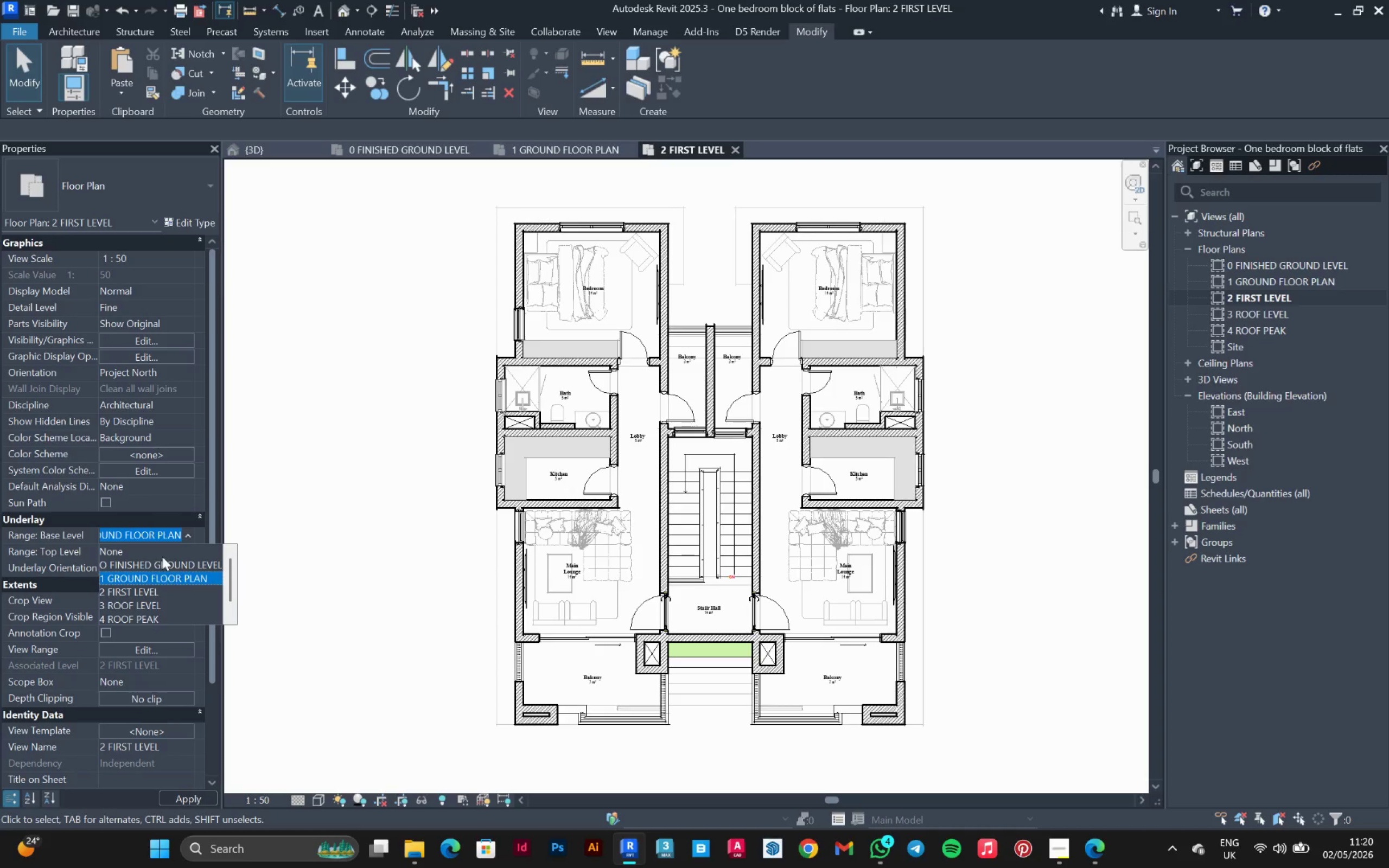 
left_click([164, 554])
 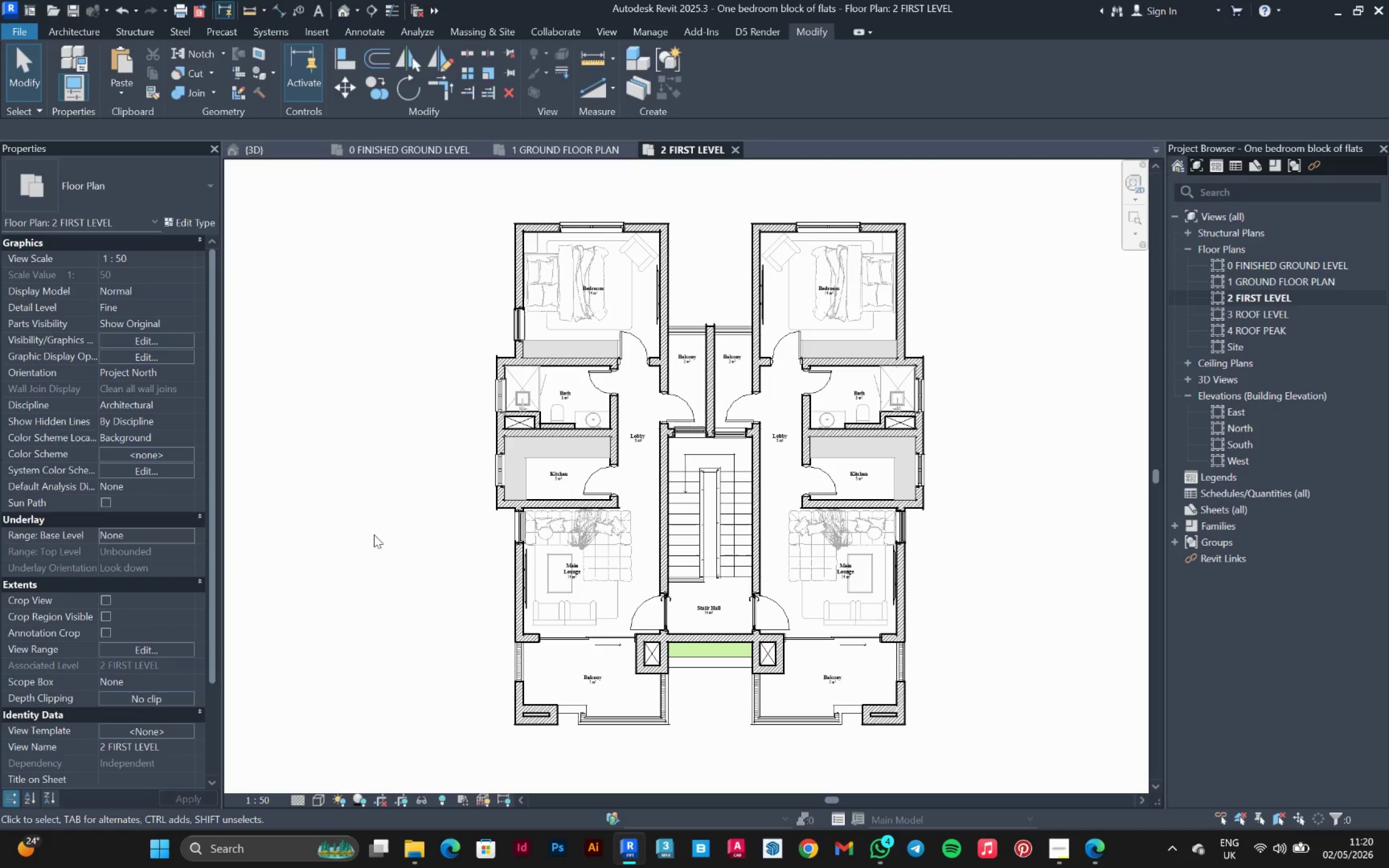 
left_click([378, 533])
 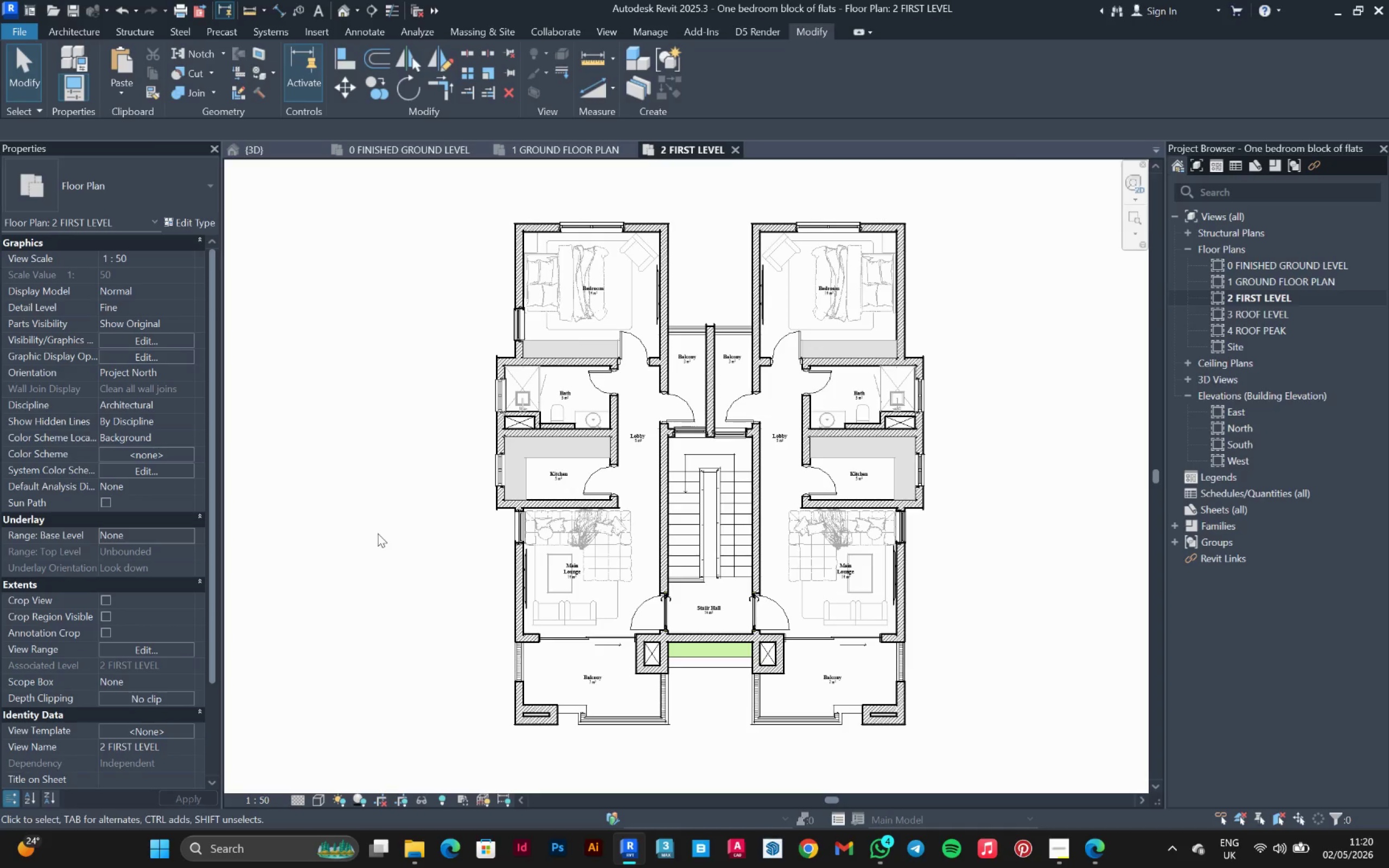 
key(Control+ControlLeft)
 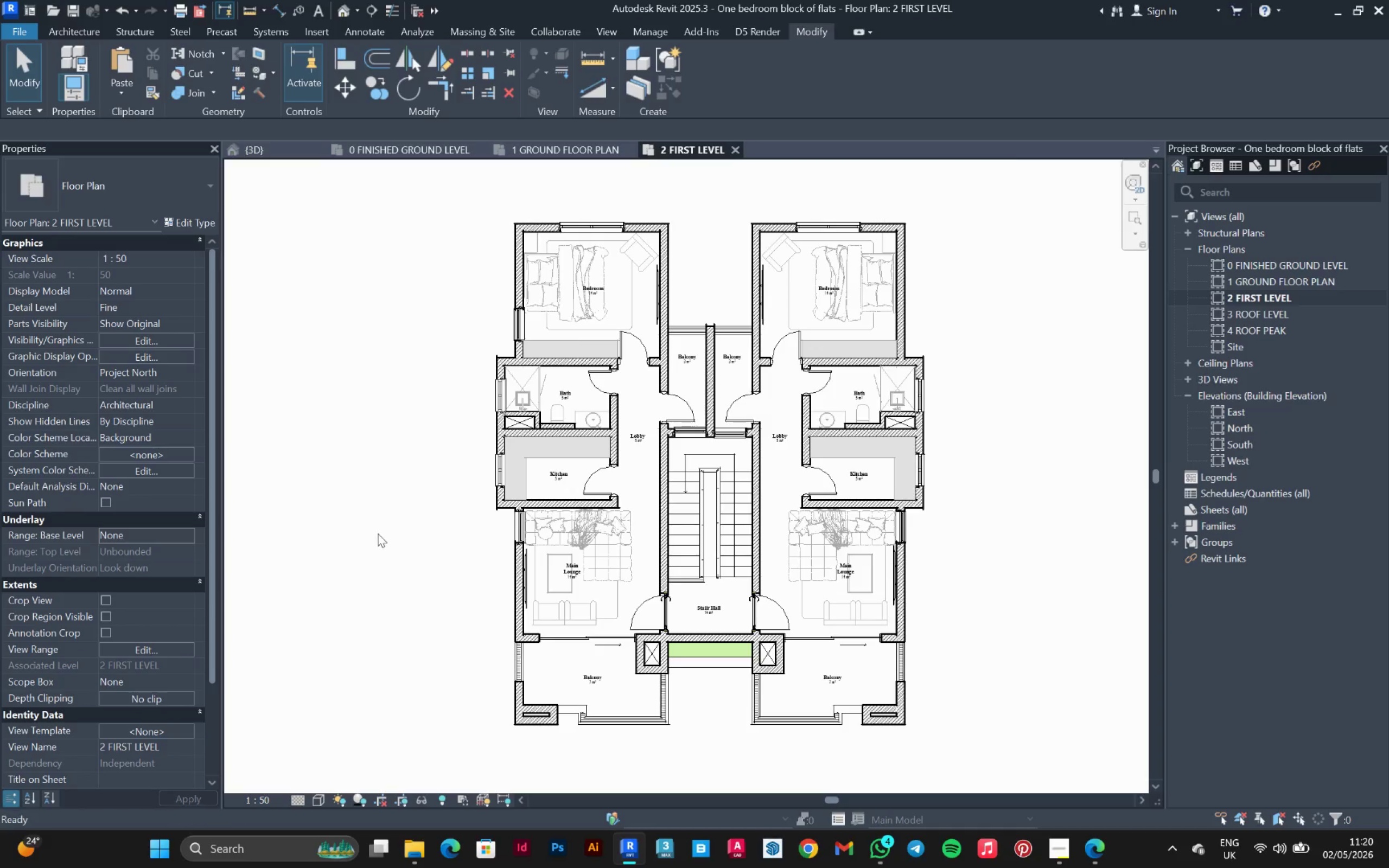 
key(Control+S)
 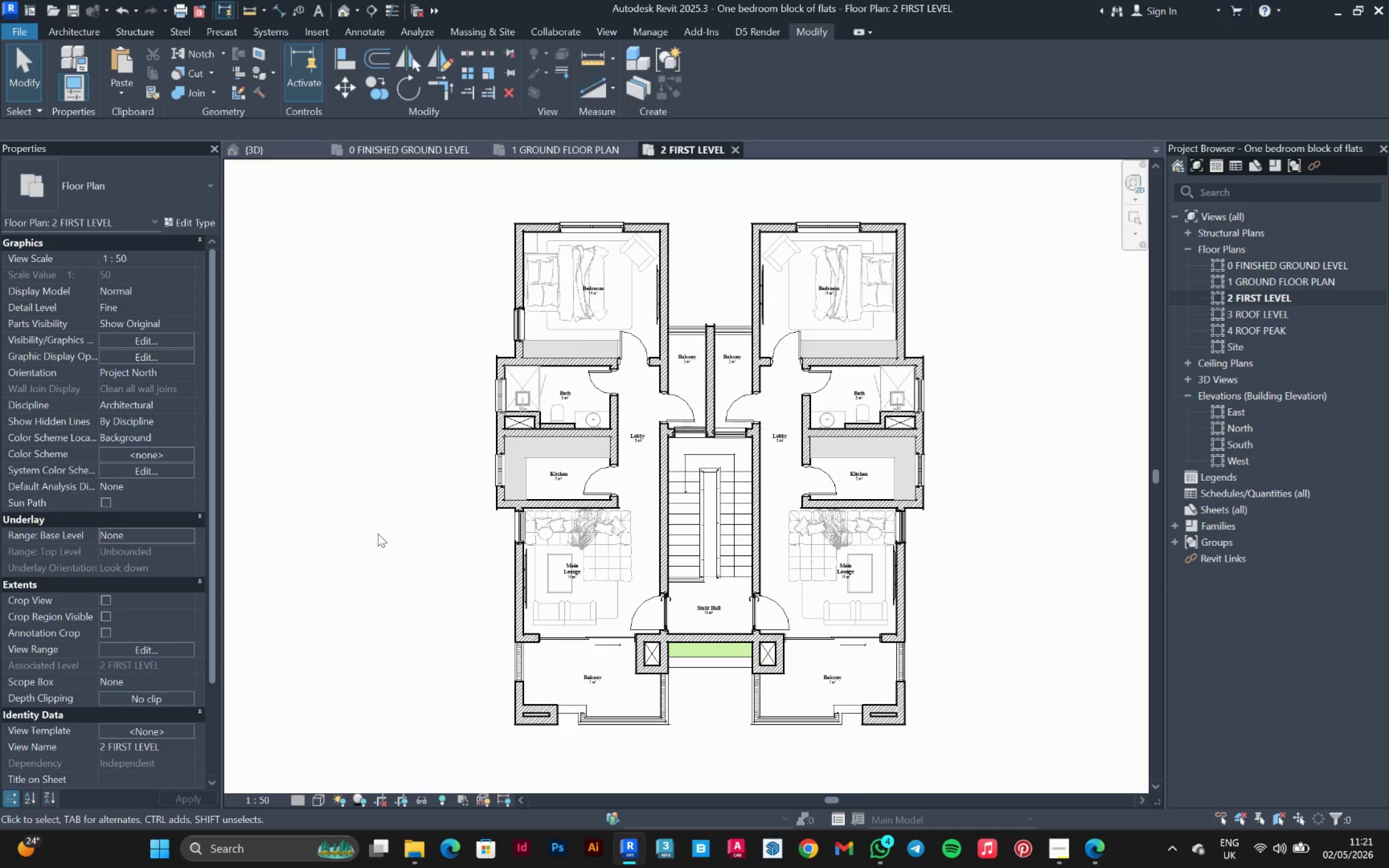 
wait(58.14)
 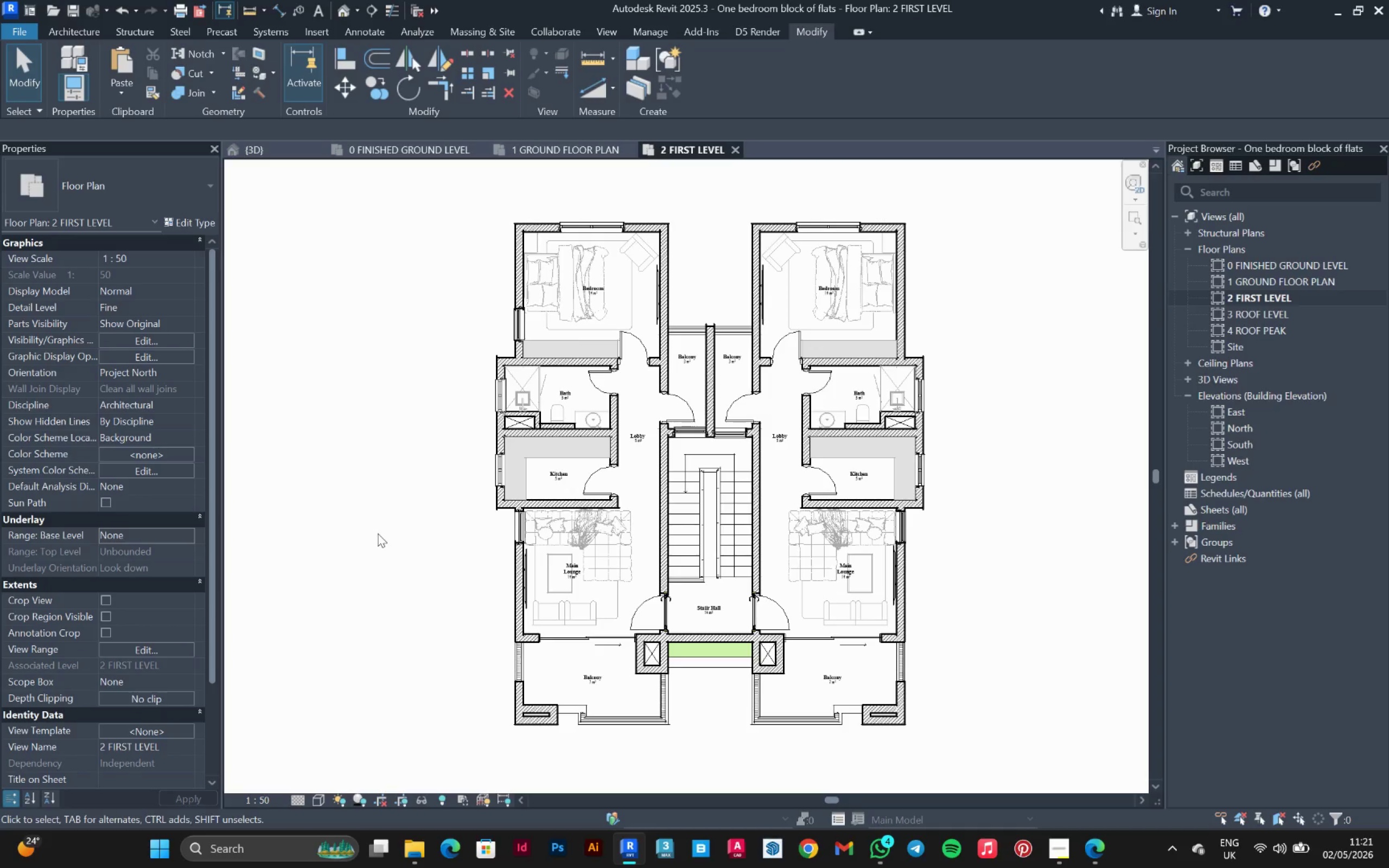 
key(Alt+Meta+Space)
 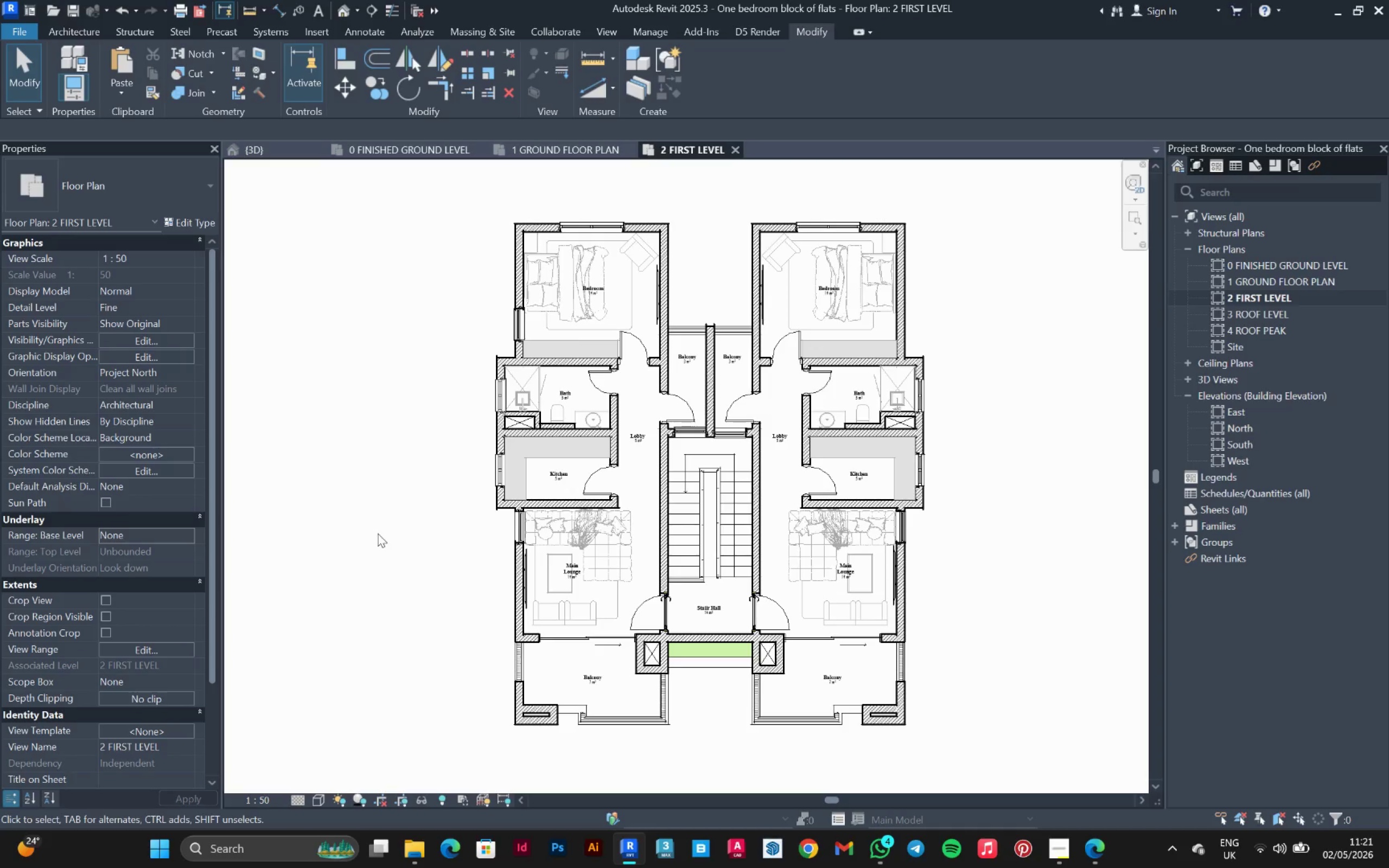 
key(Alt+AltLeft)
 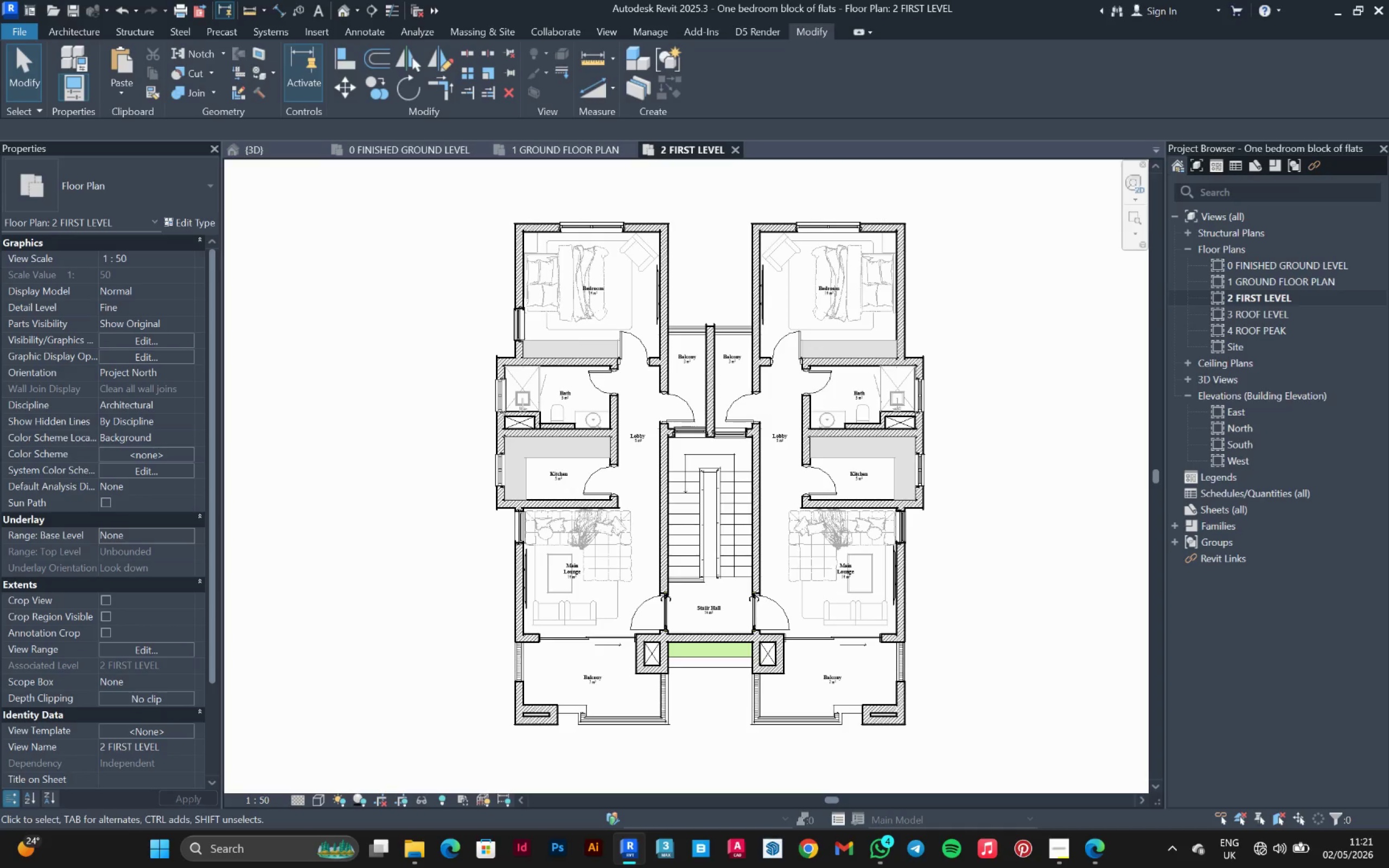 
key(Alt+Meta+MetaLeft)
 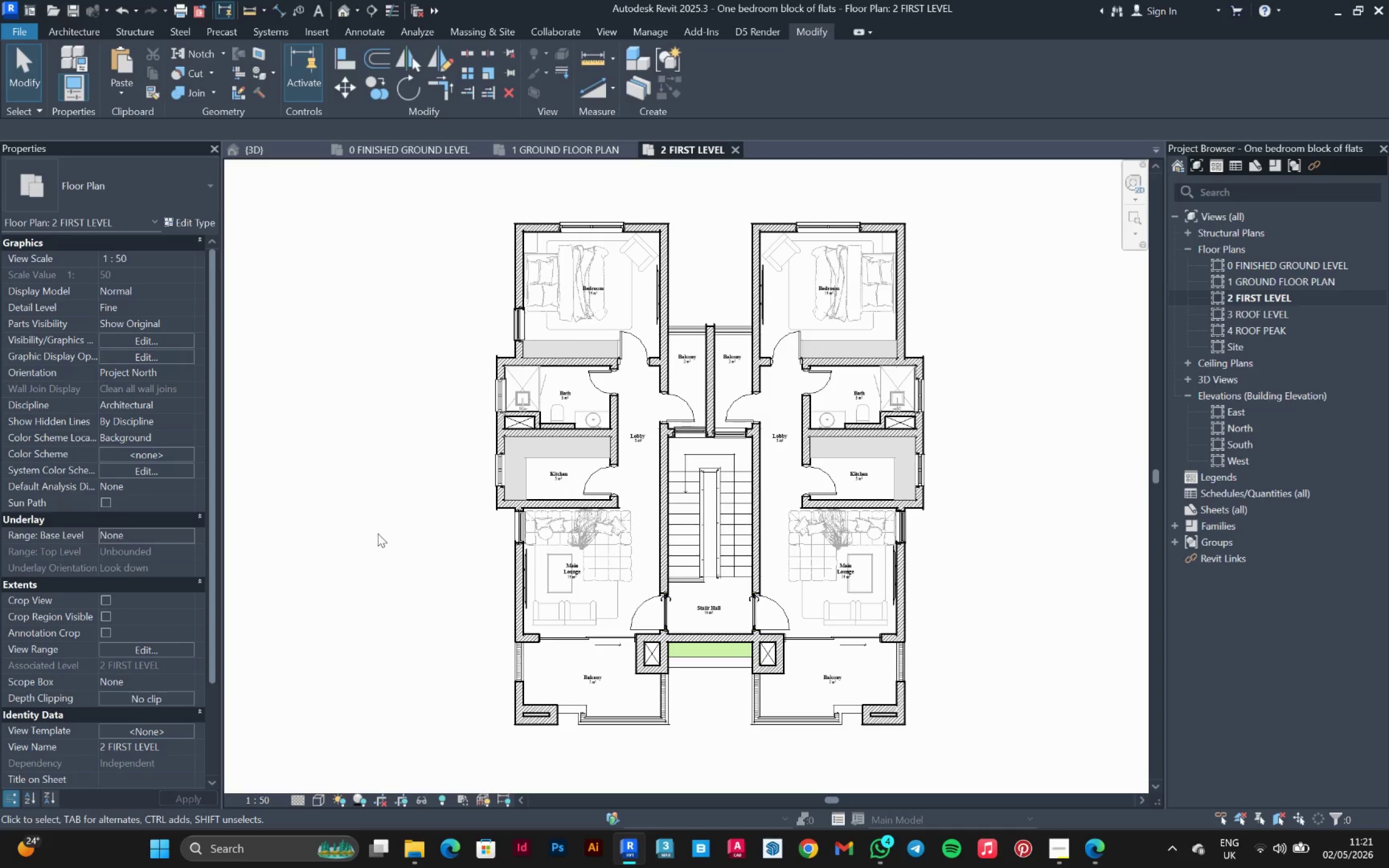 
key(Alt+Meta+X)
 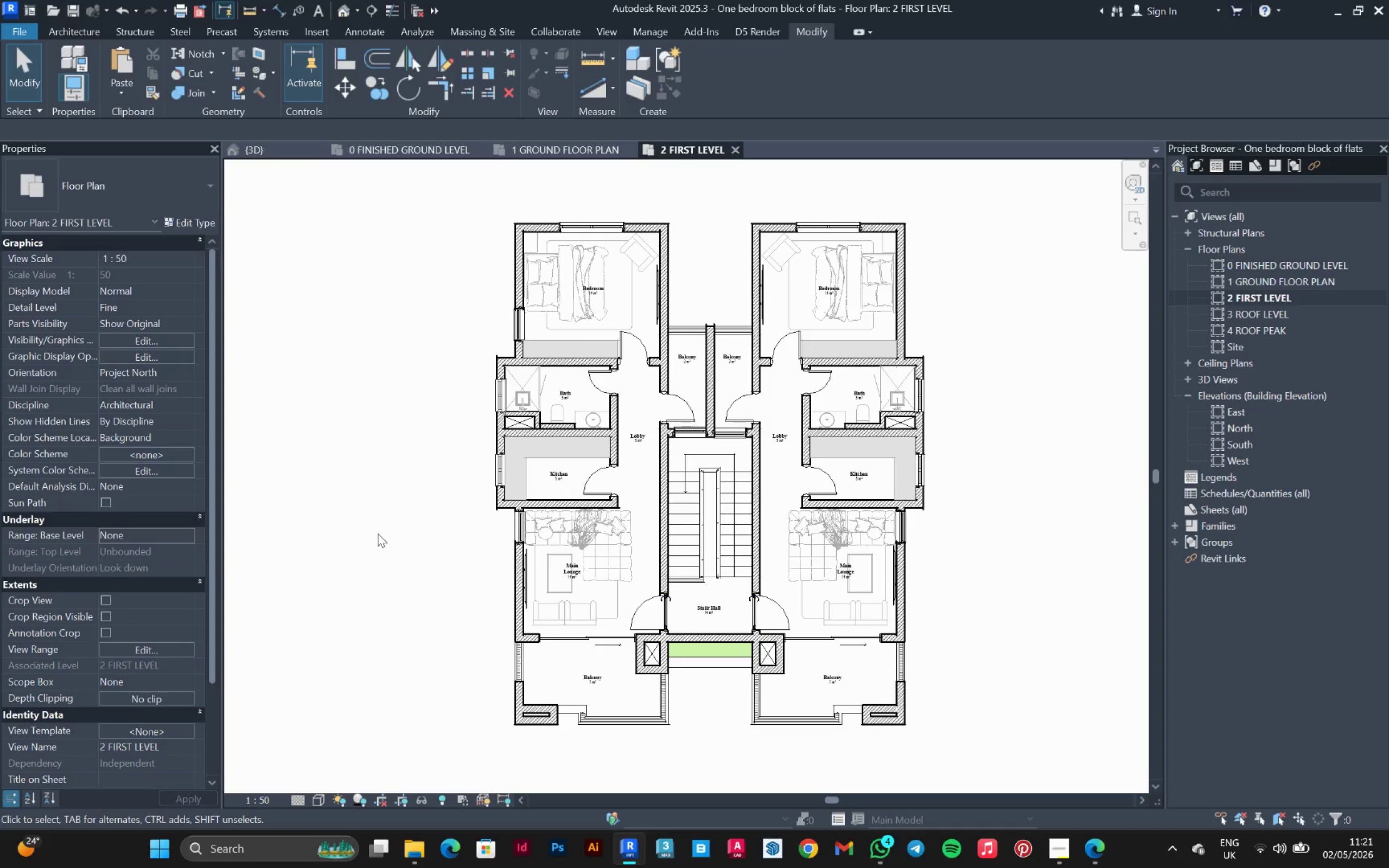 
scroll: coordinate [985, 641], scroll_direction: down, amount: 1.0
 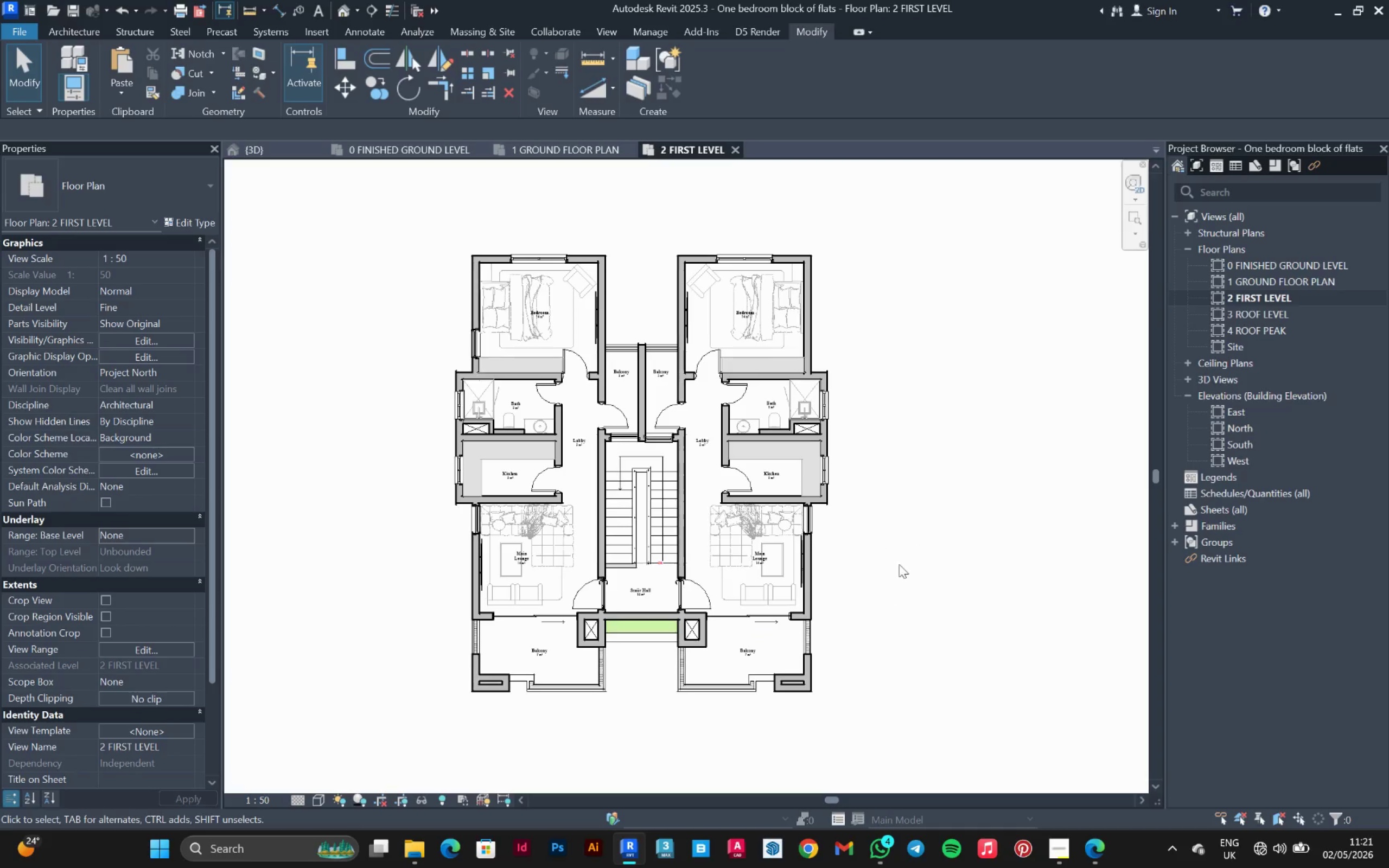 
key(Escape)
 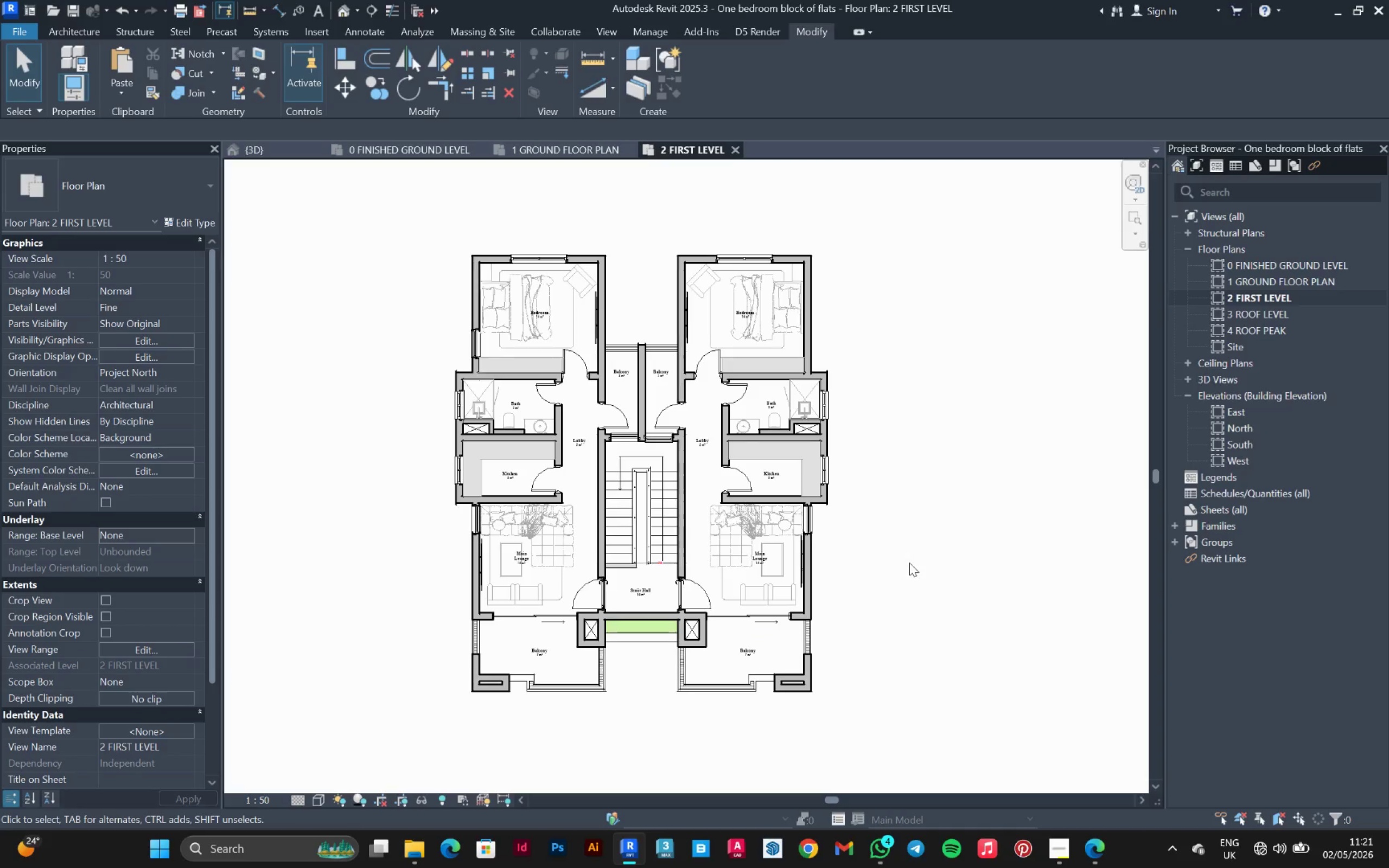 
scroll: coordinate [909, 561], scroll_direction: down, amount: 2.0
 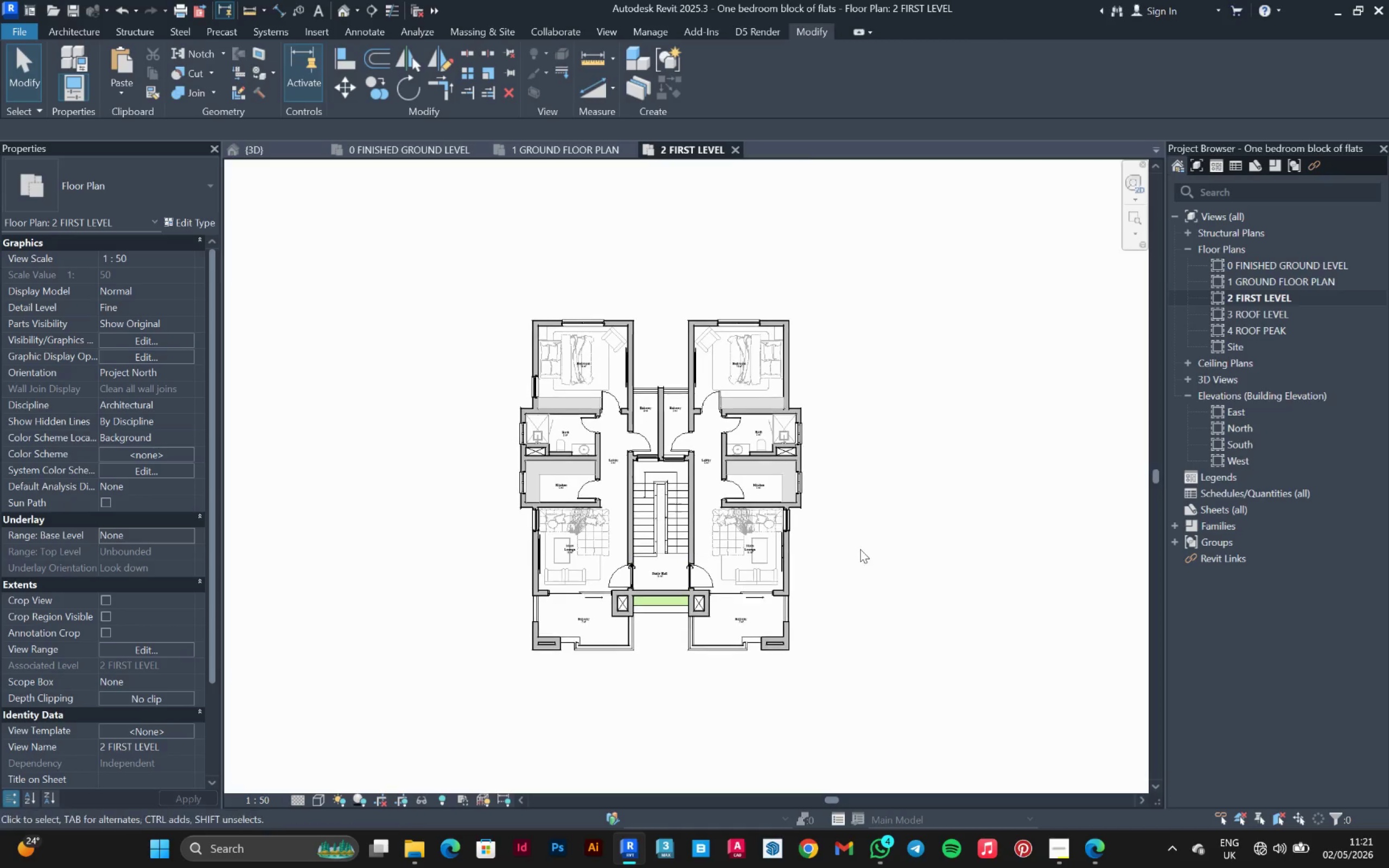 
scroll: coordinate [861, 538], scroll_direction: up, amount: 4.0
 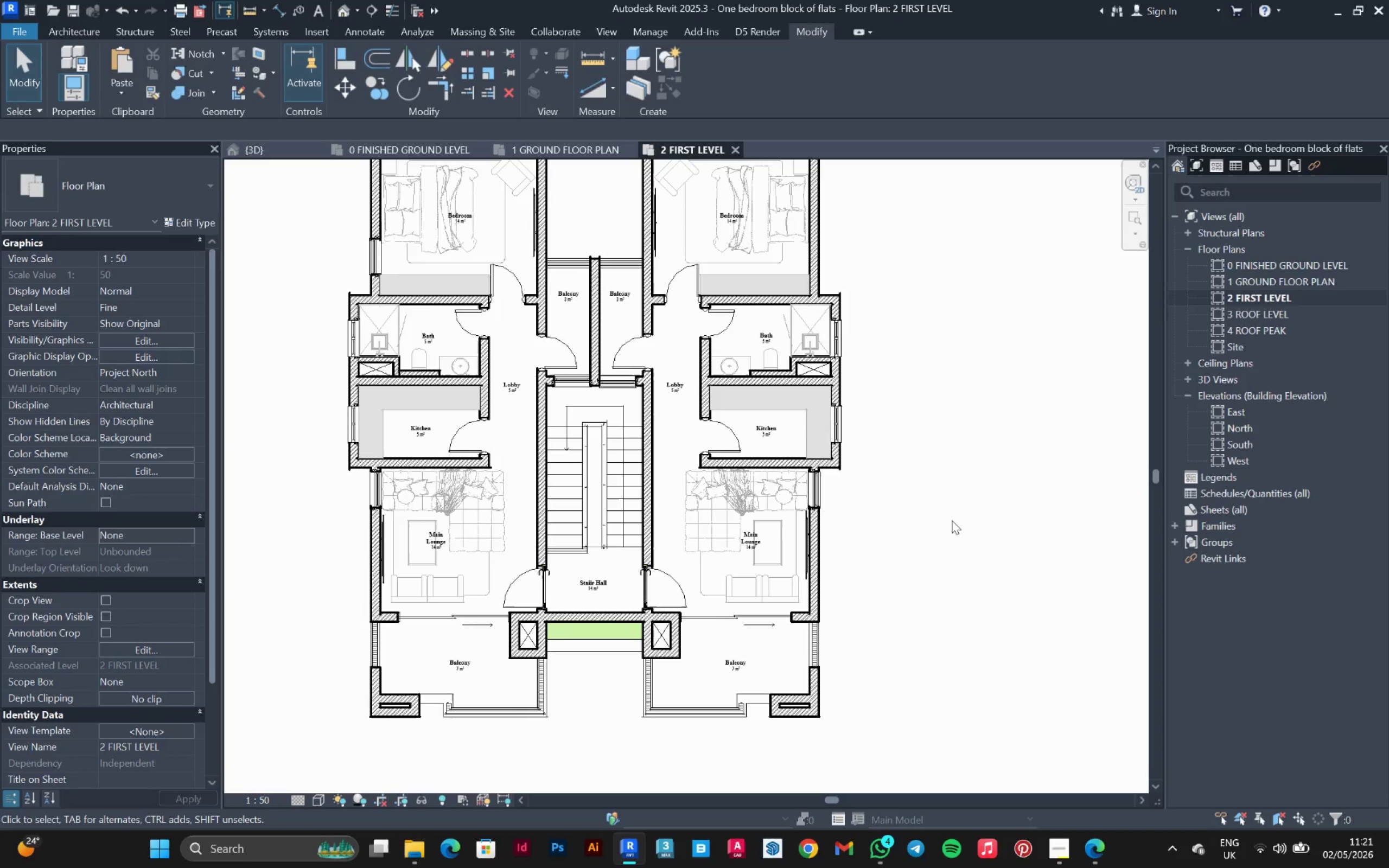 
scroll: coordinate [960, 509], scroll_direction: down, amount: 1.0
 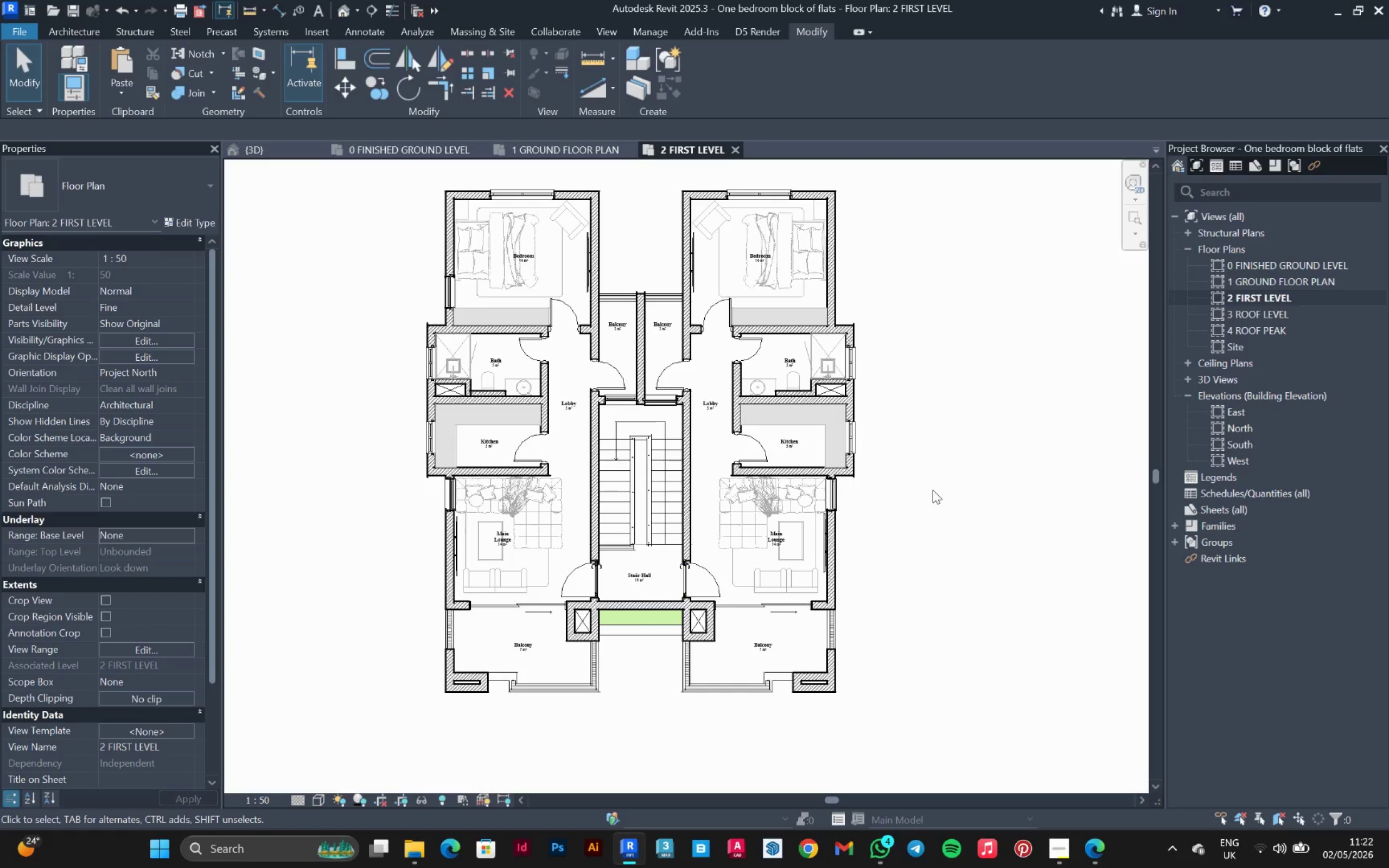 
wait(9.69)
 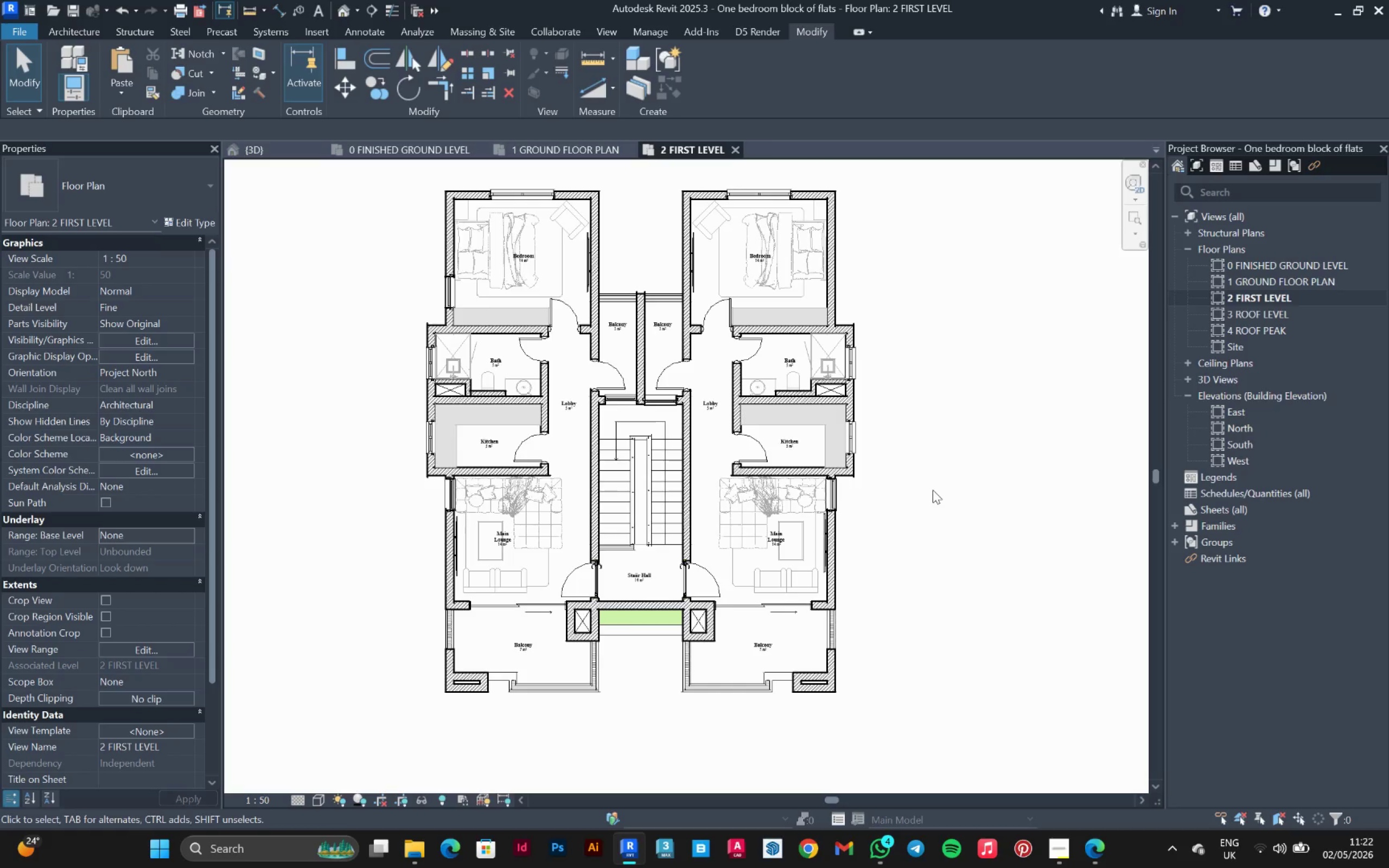 
left_click([270, 151])
 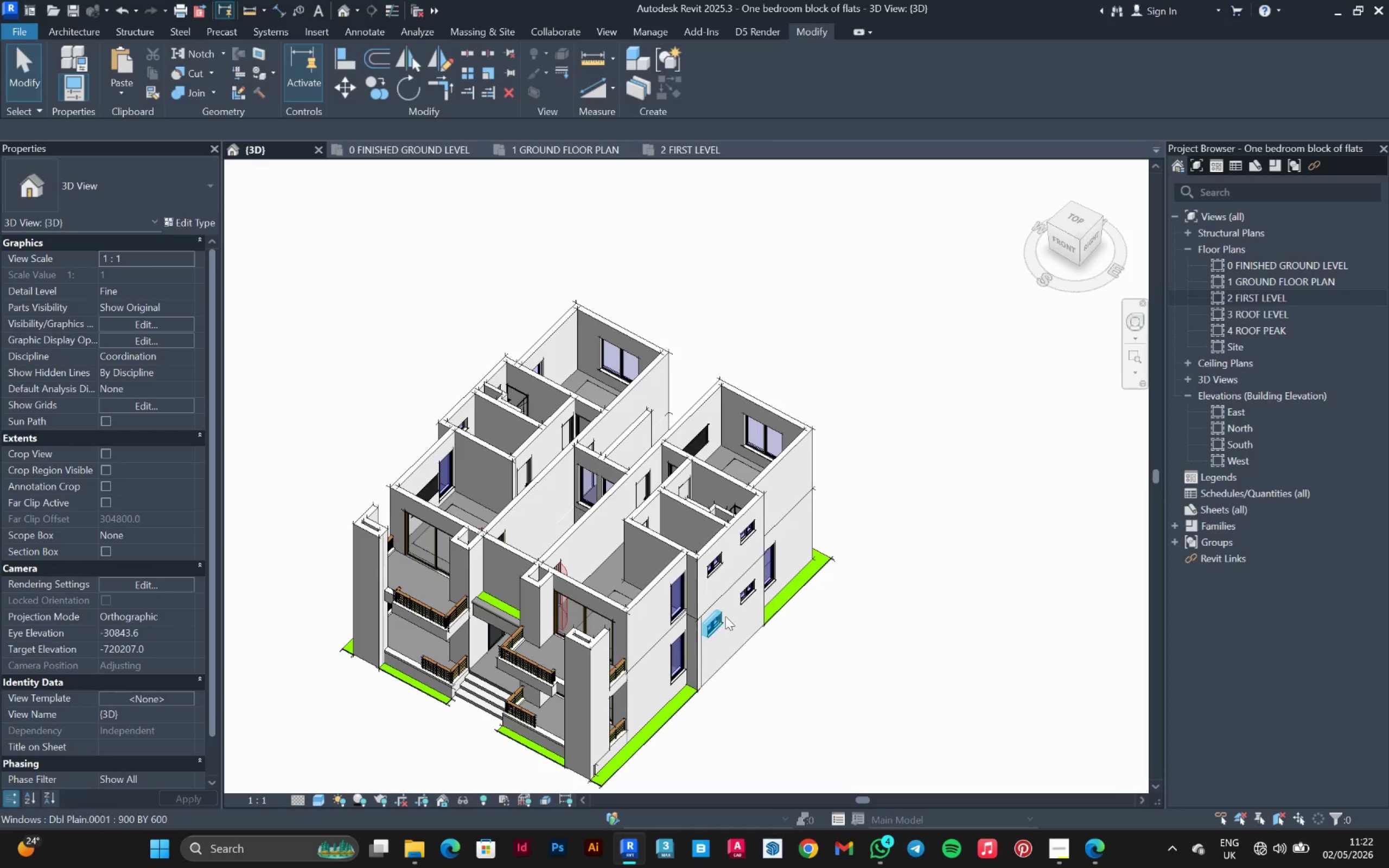 
hold_key(key=CapsLock, duration=0.59)
 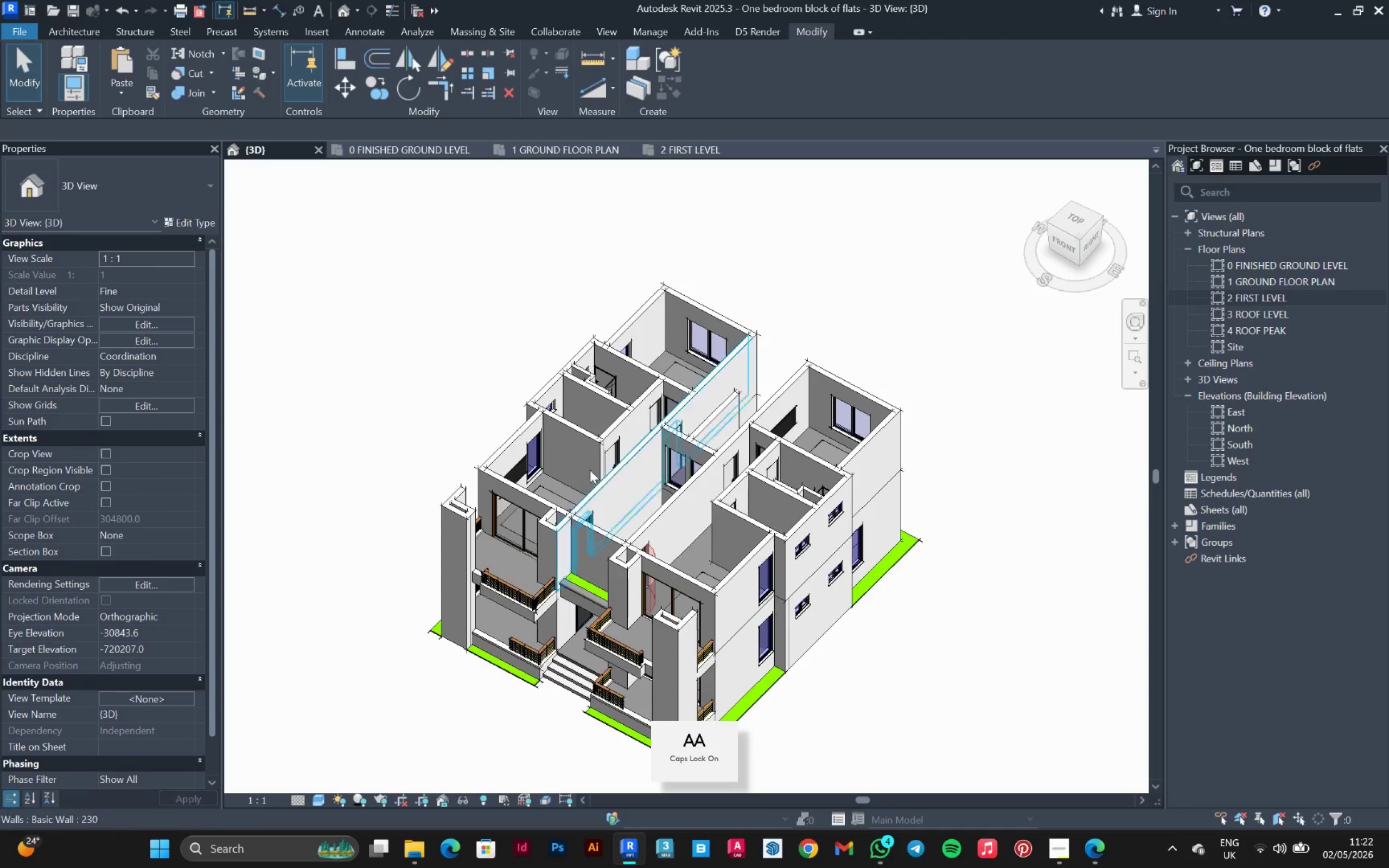 
scroll: coordinate [514, 404], scroll_direction: down, amount: 3.0
 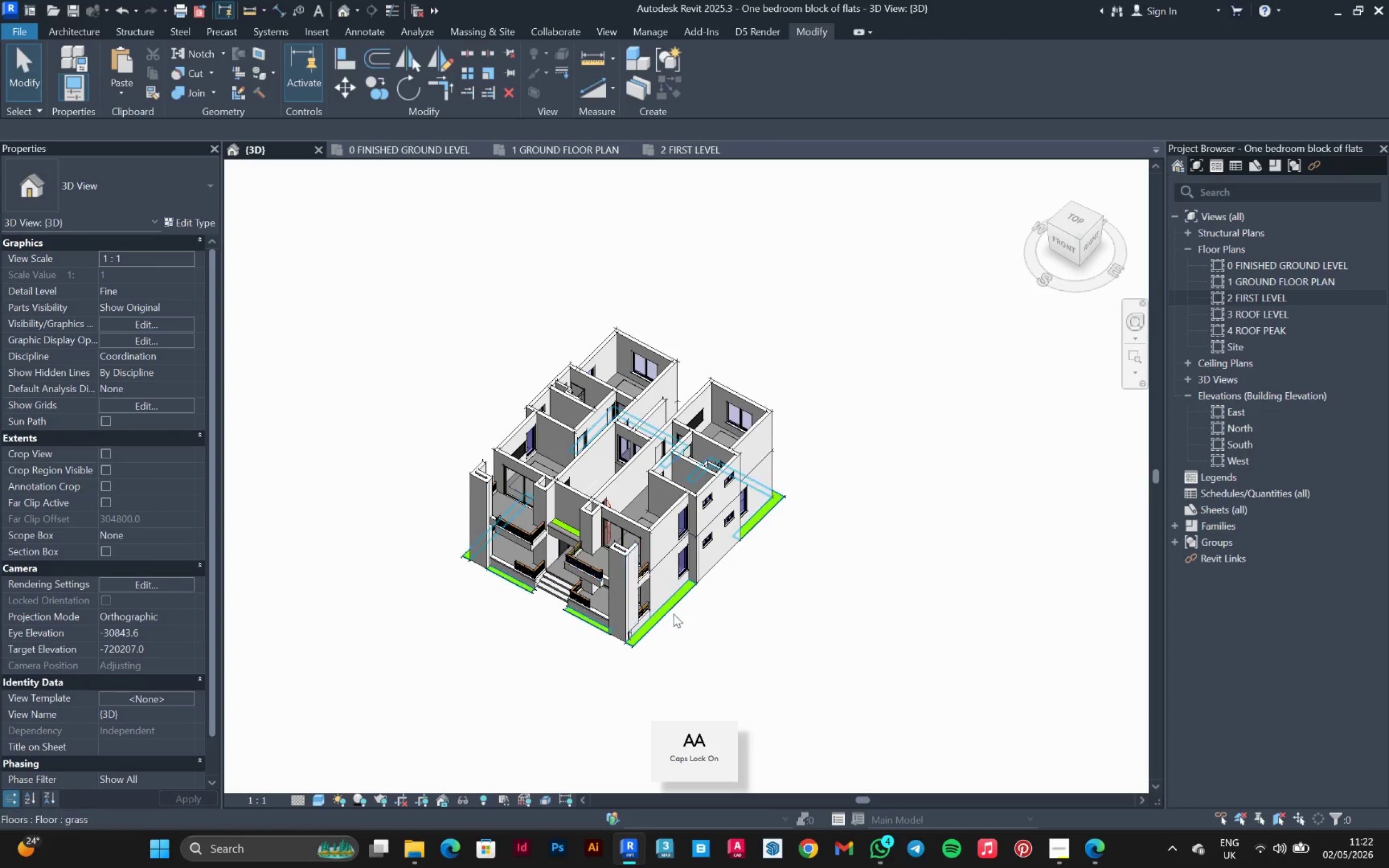 
hold_key(key=ShiftLeft, duration=0.88)
 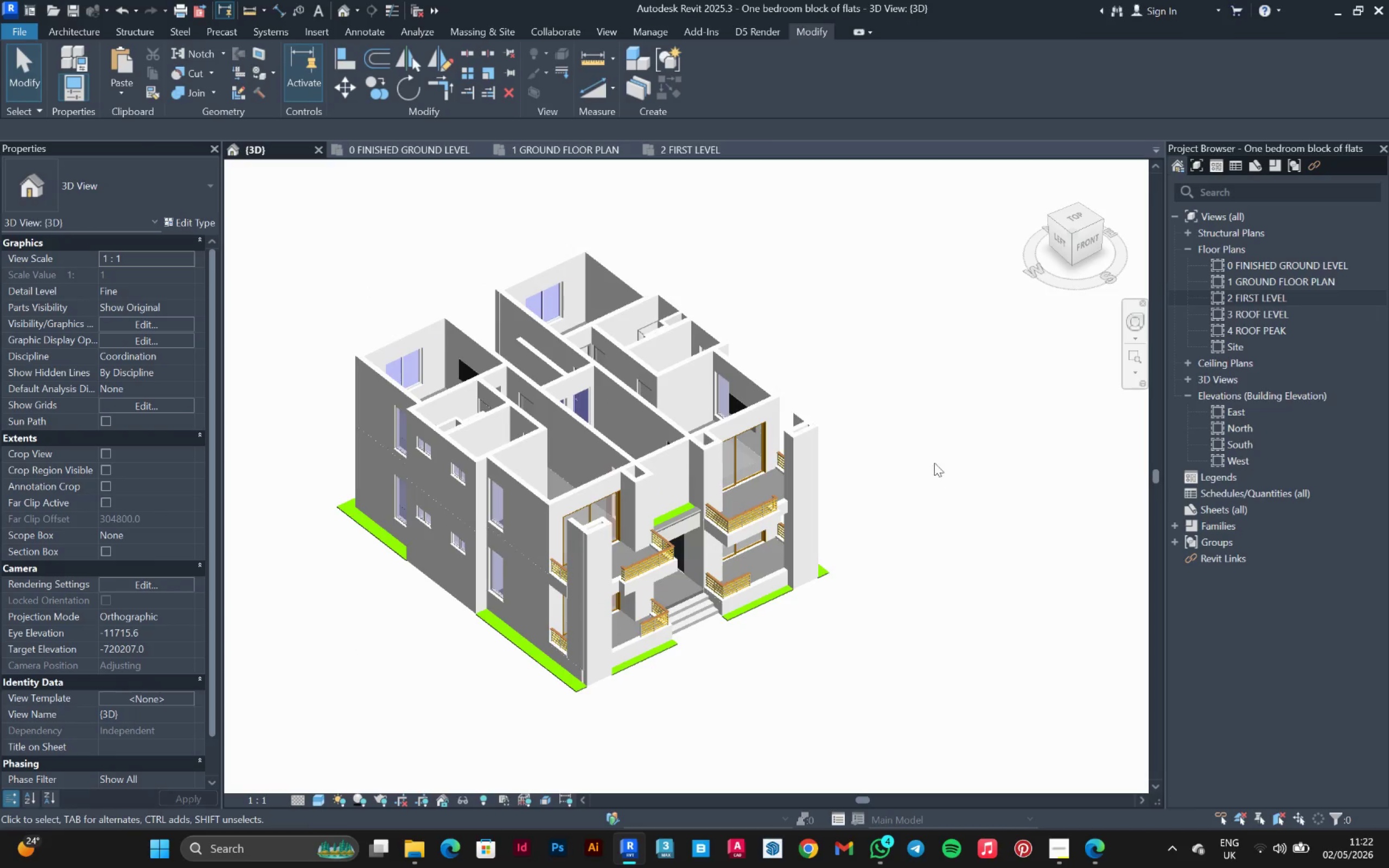 
hold_key(key=ShiftLeft, duration=1.62)
scroll: coordinate [945, 478], scroll_direction: up, amount: 3.0
 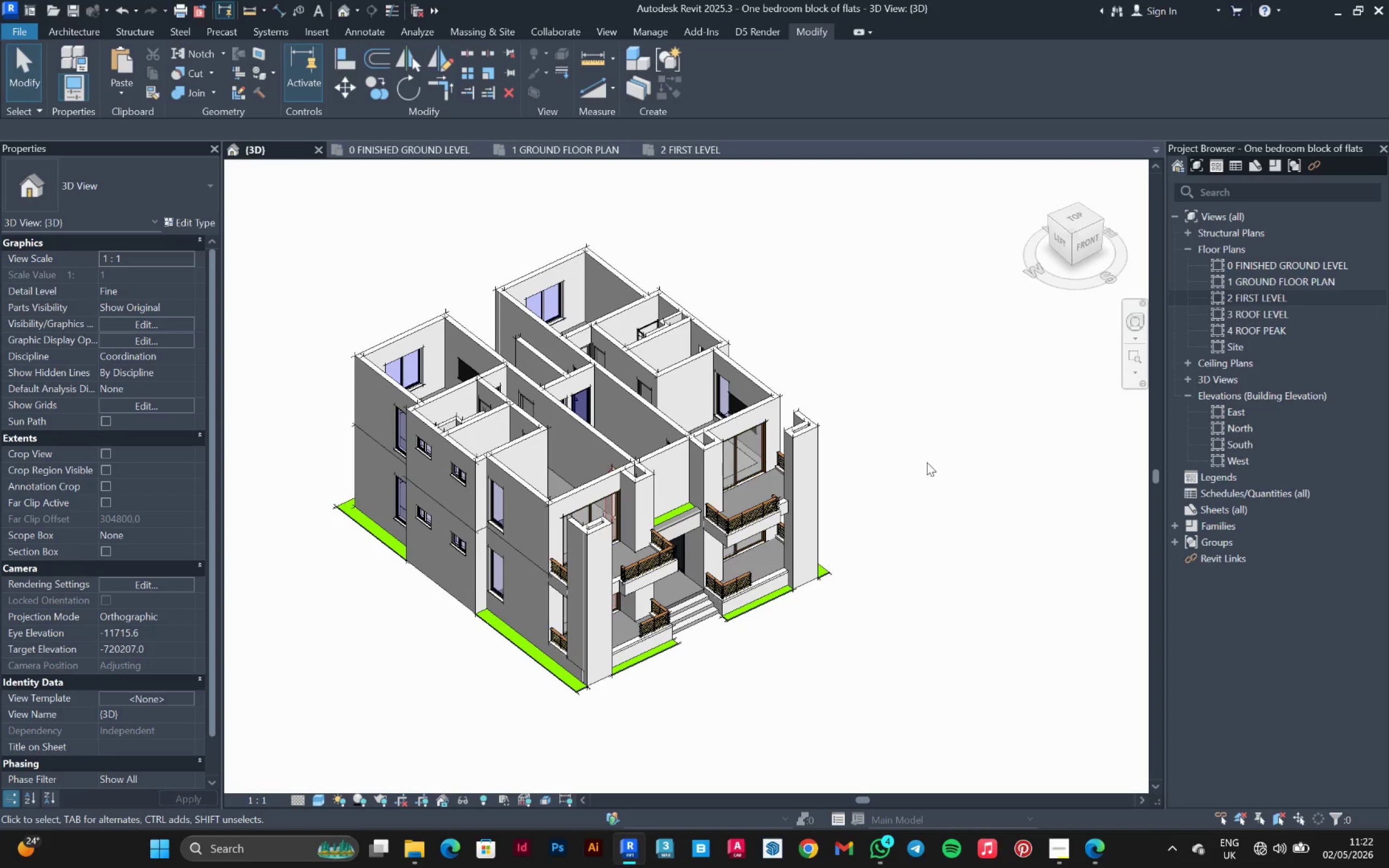 
hold_key(key=ShiftLeft, duration=0.62)
 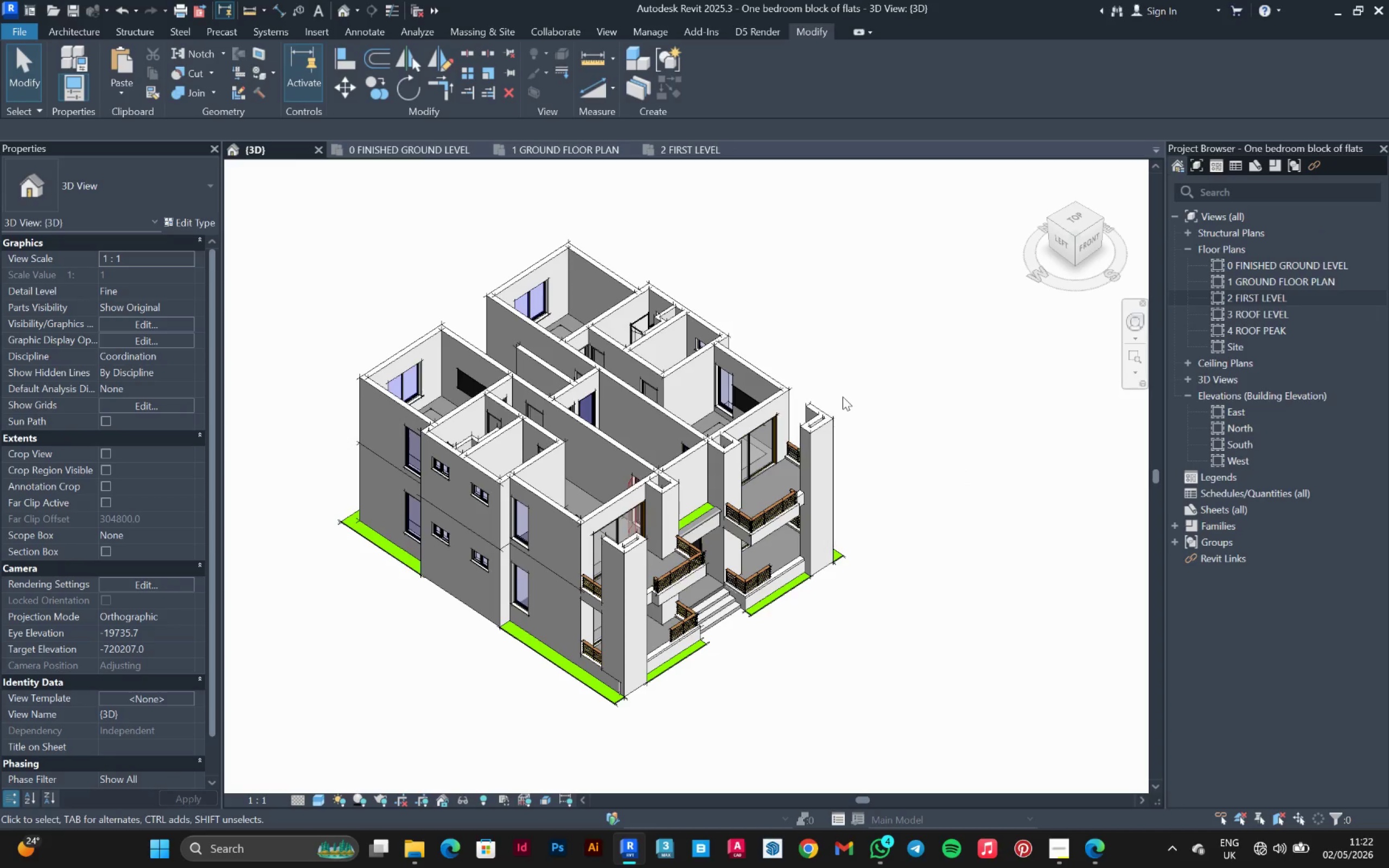 
wait(5.95)
 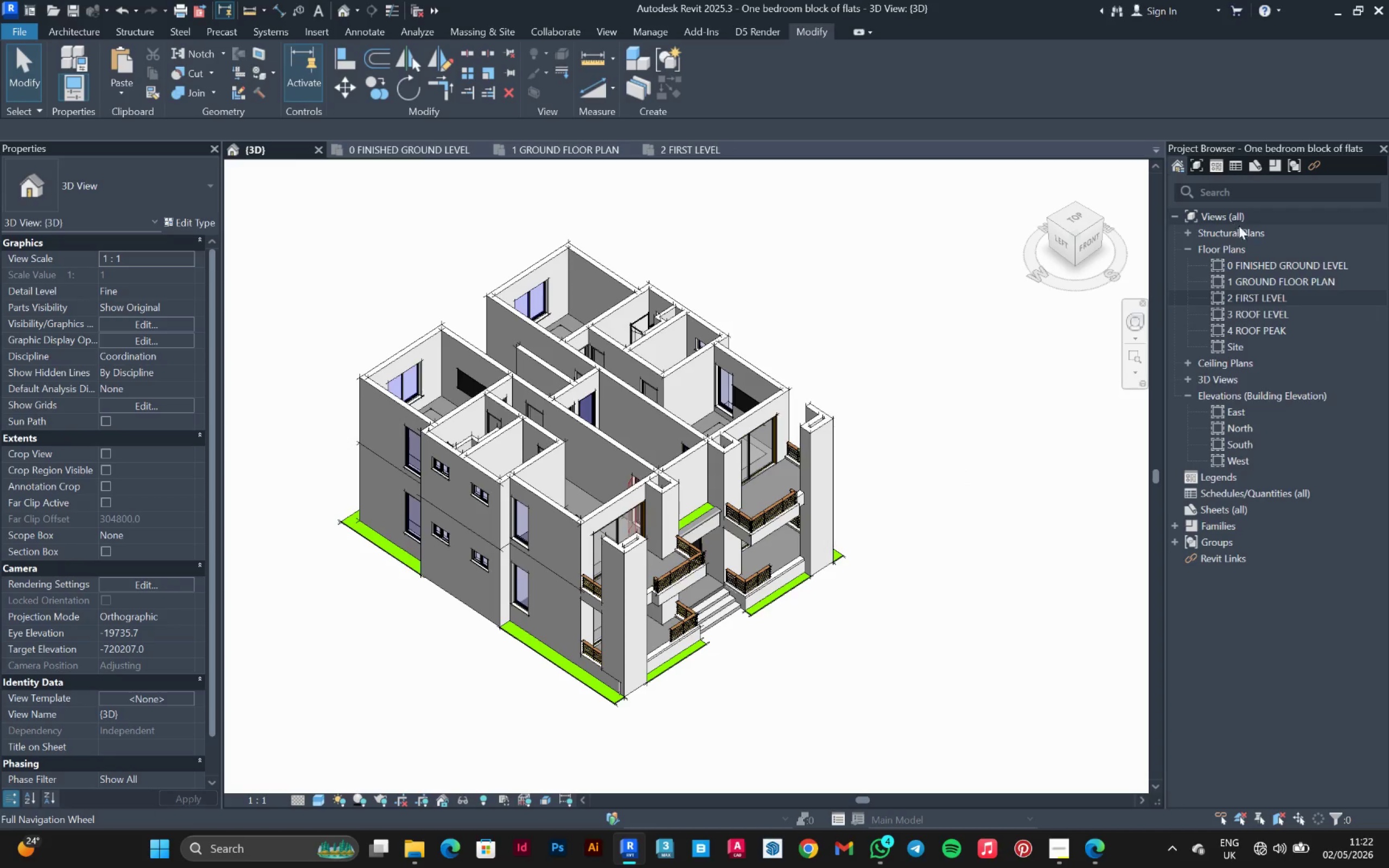 
left_click([380, 146])
 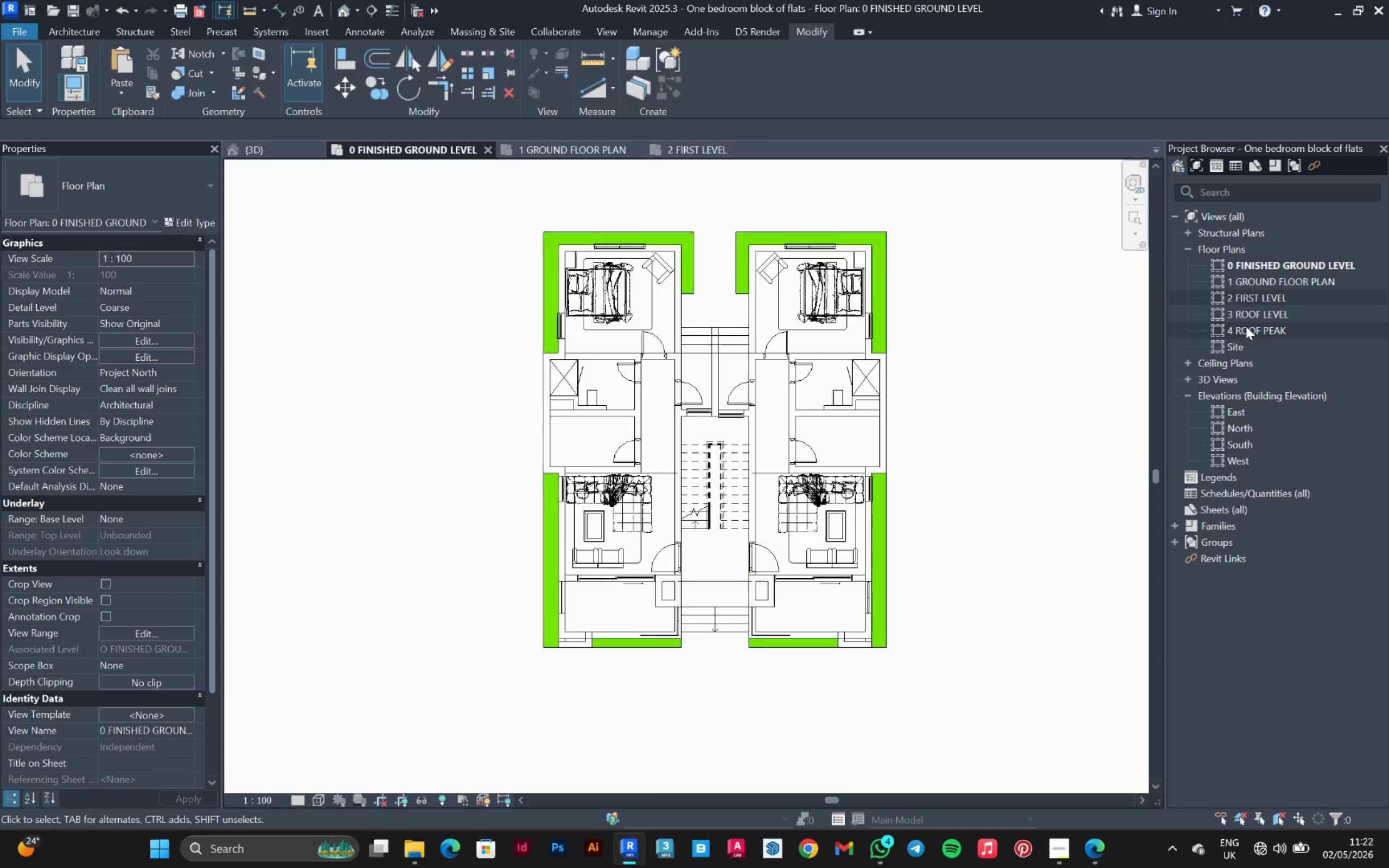 
left_click([1247, 326])
 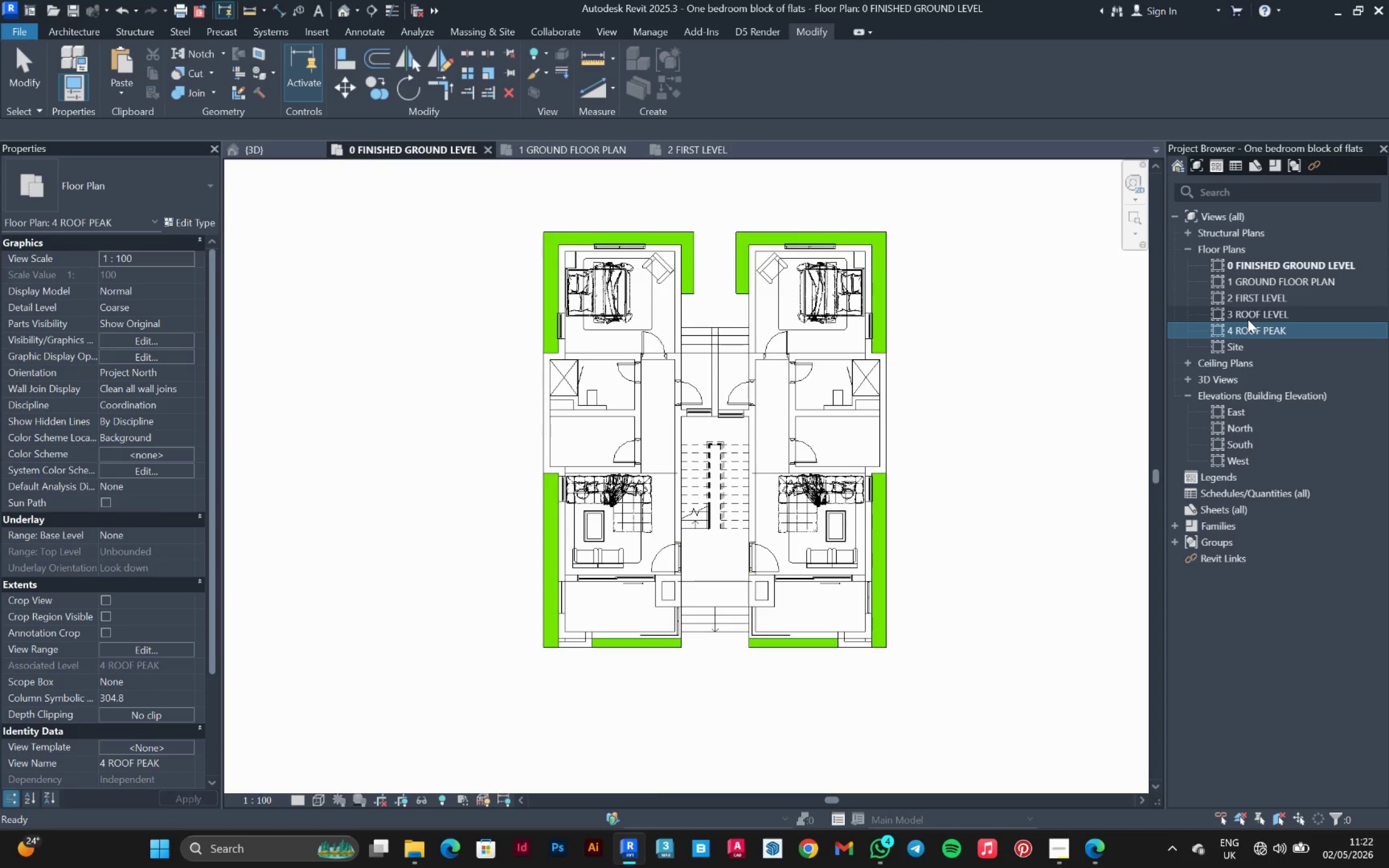 
double_click([1248, 320])
 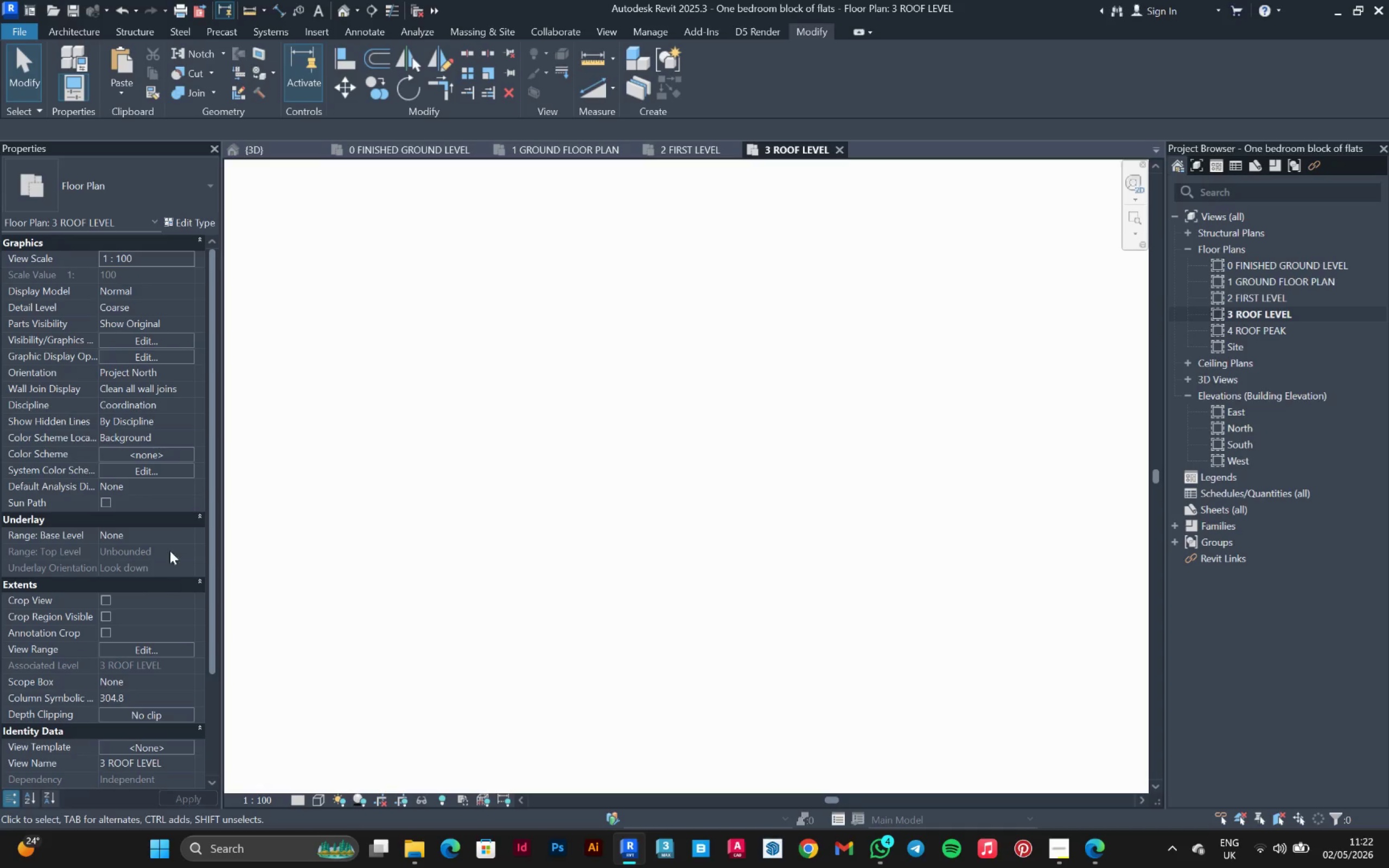 
left_click([188, 533])
 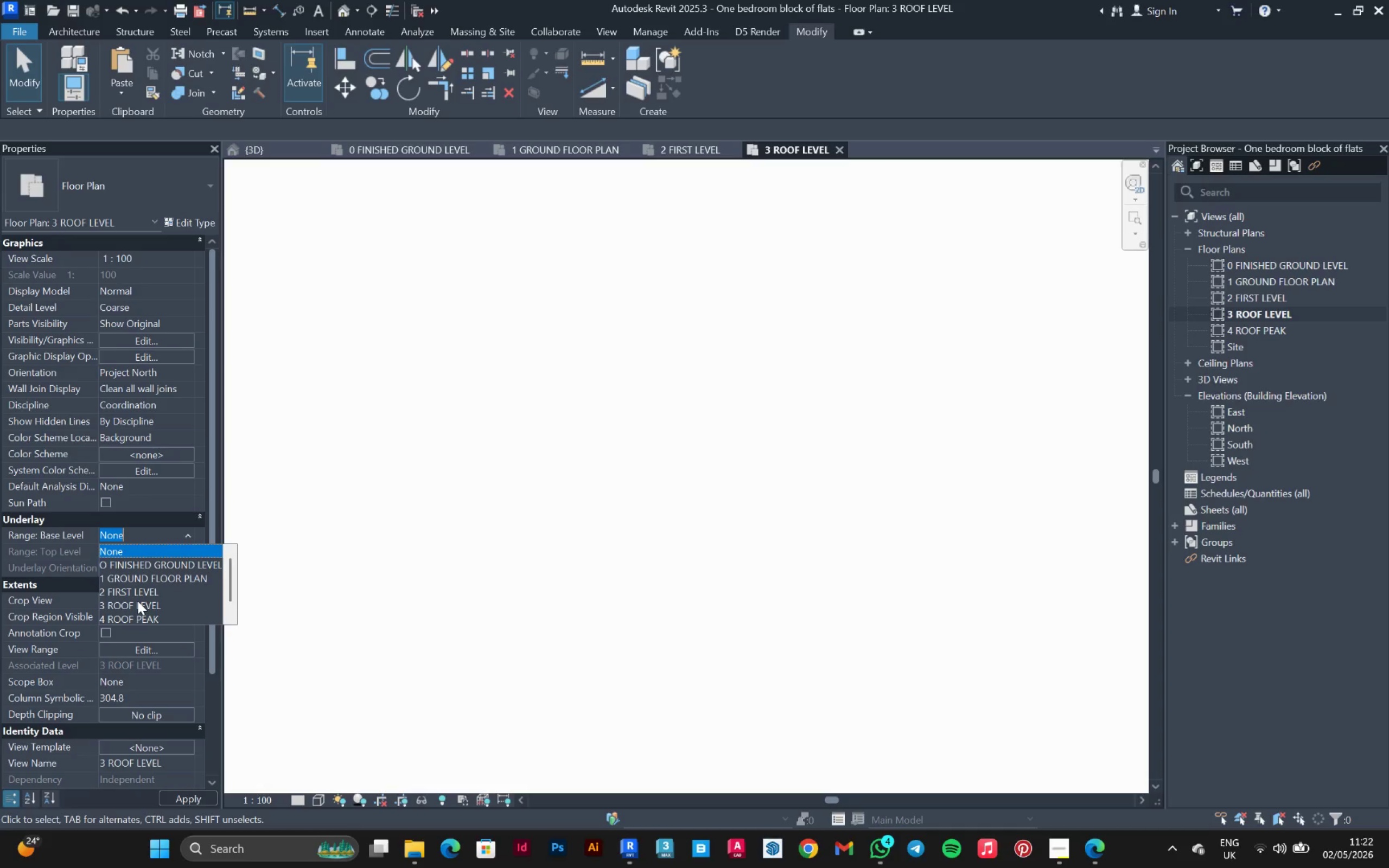 
left_click([136, 597])
 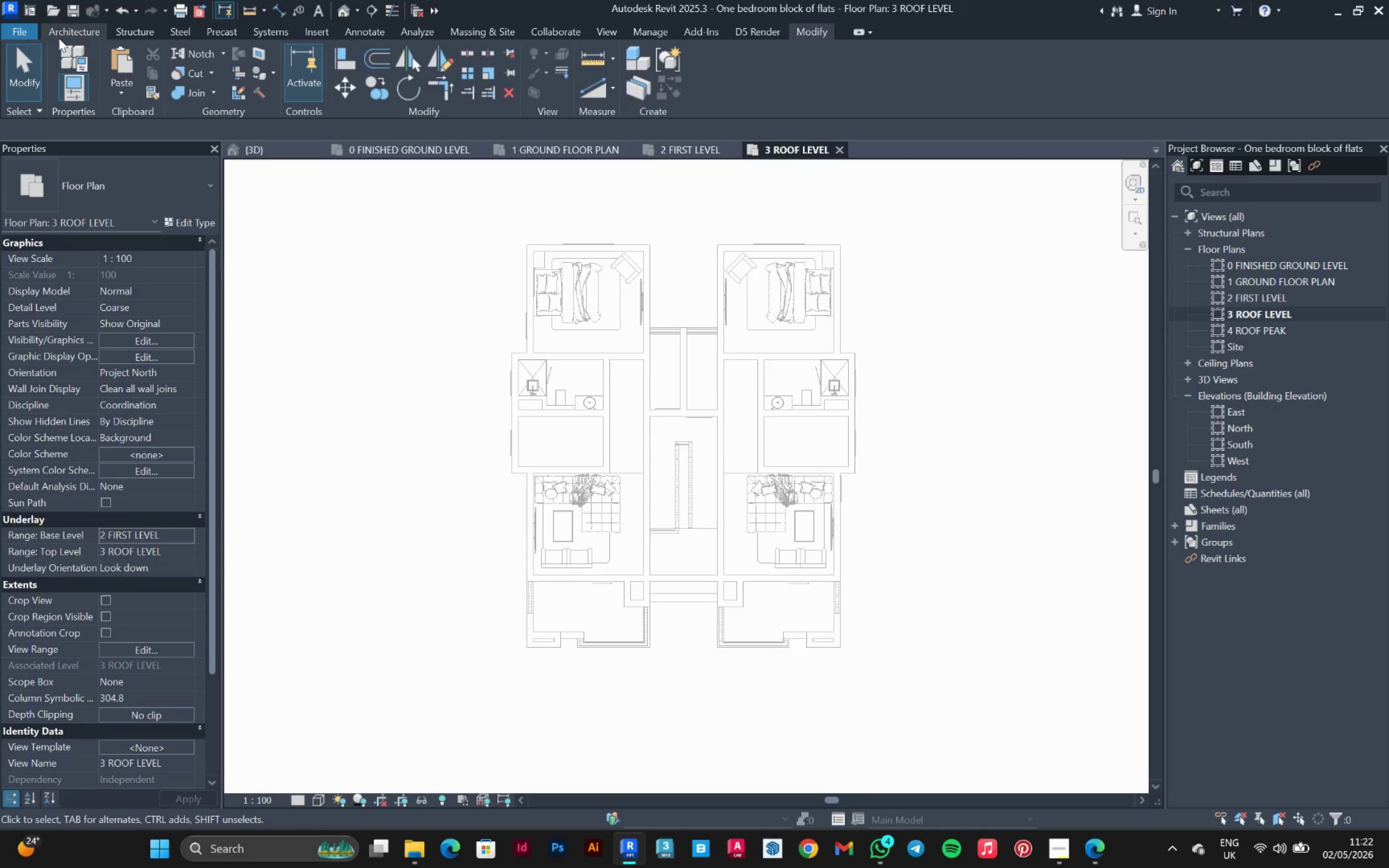 
wait(9.0)
 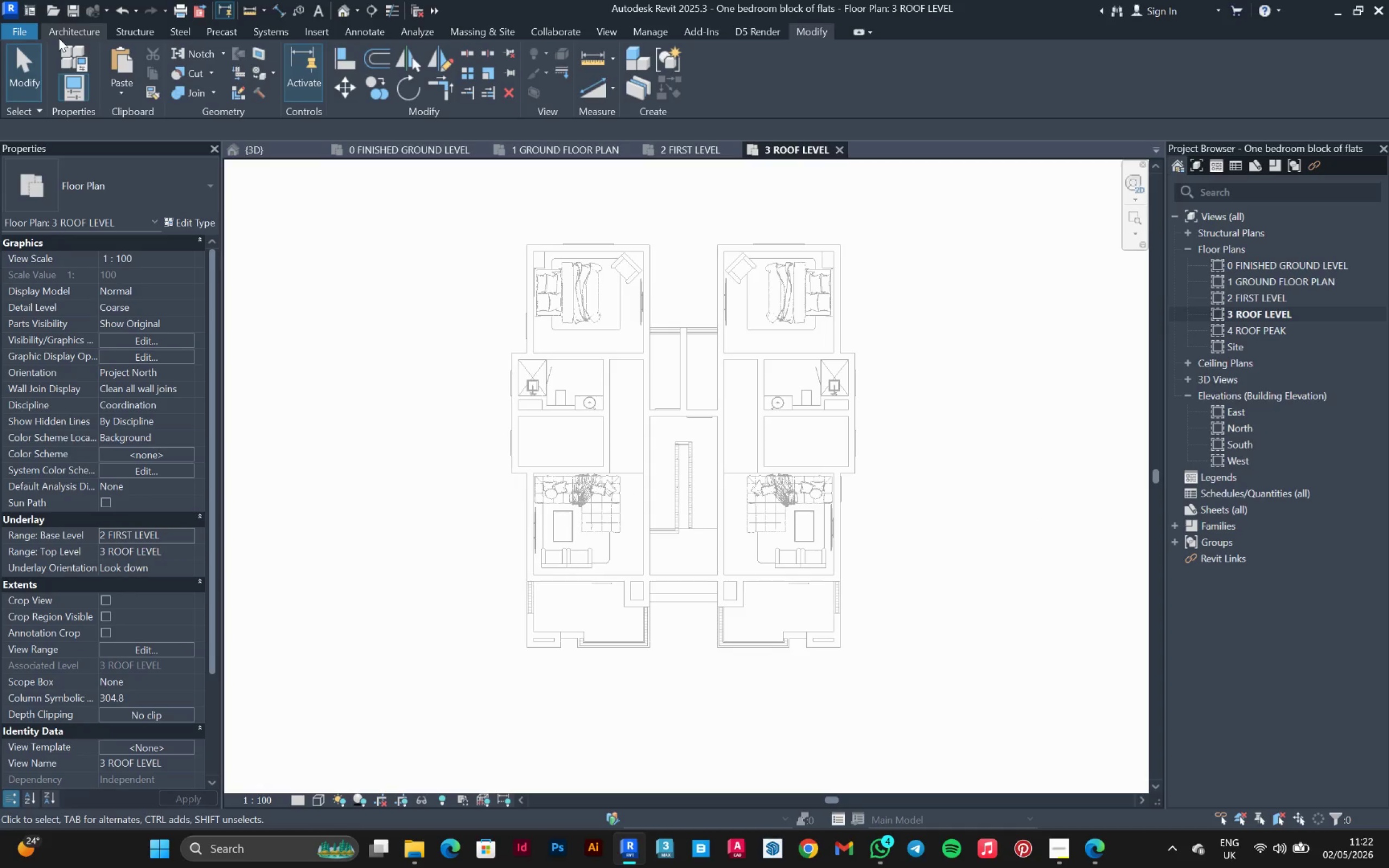 
left_click([197, 87])
 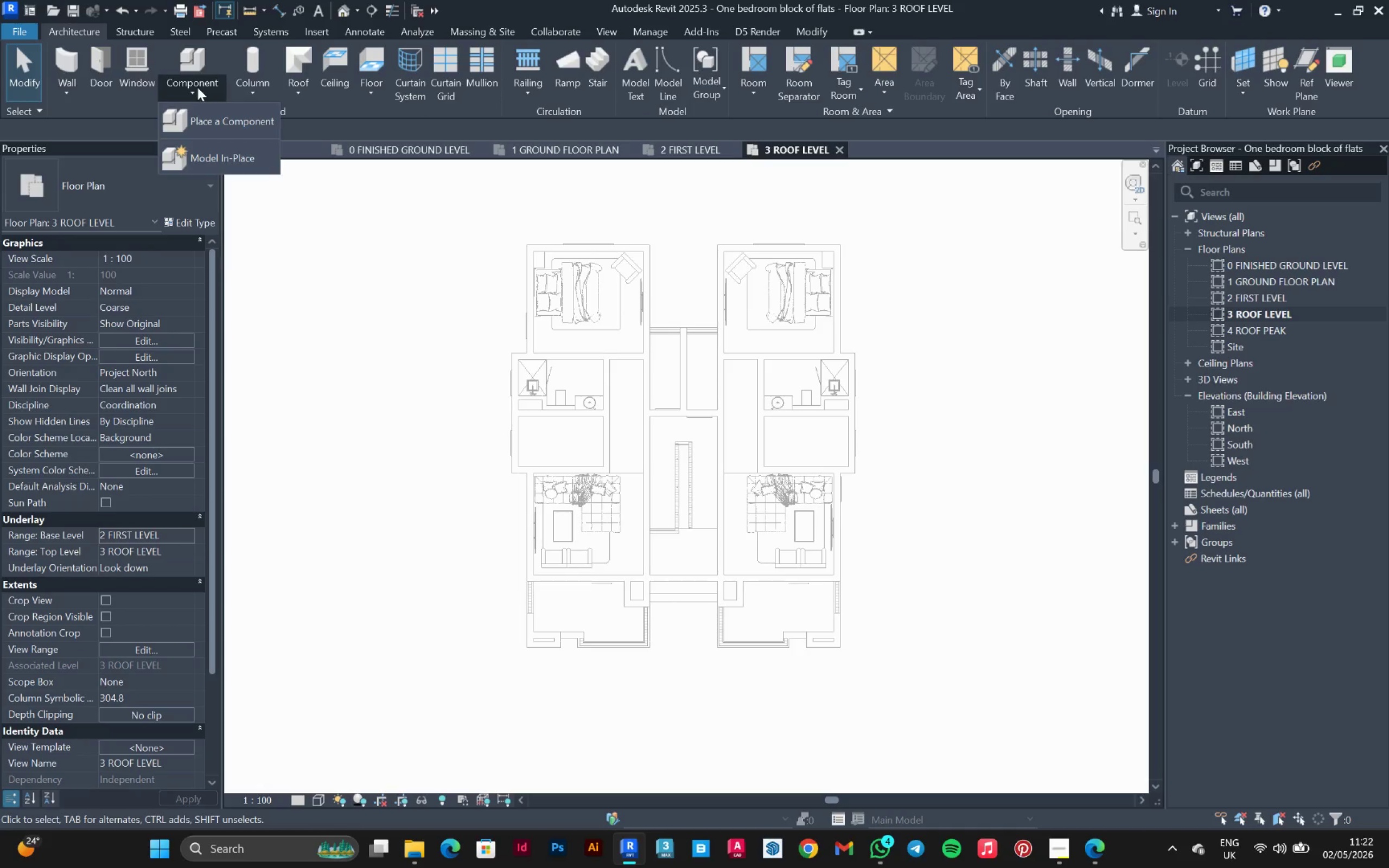 
wait(7.64)
 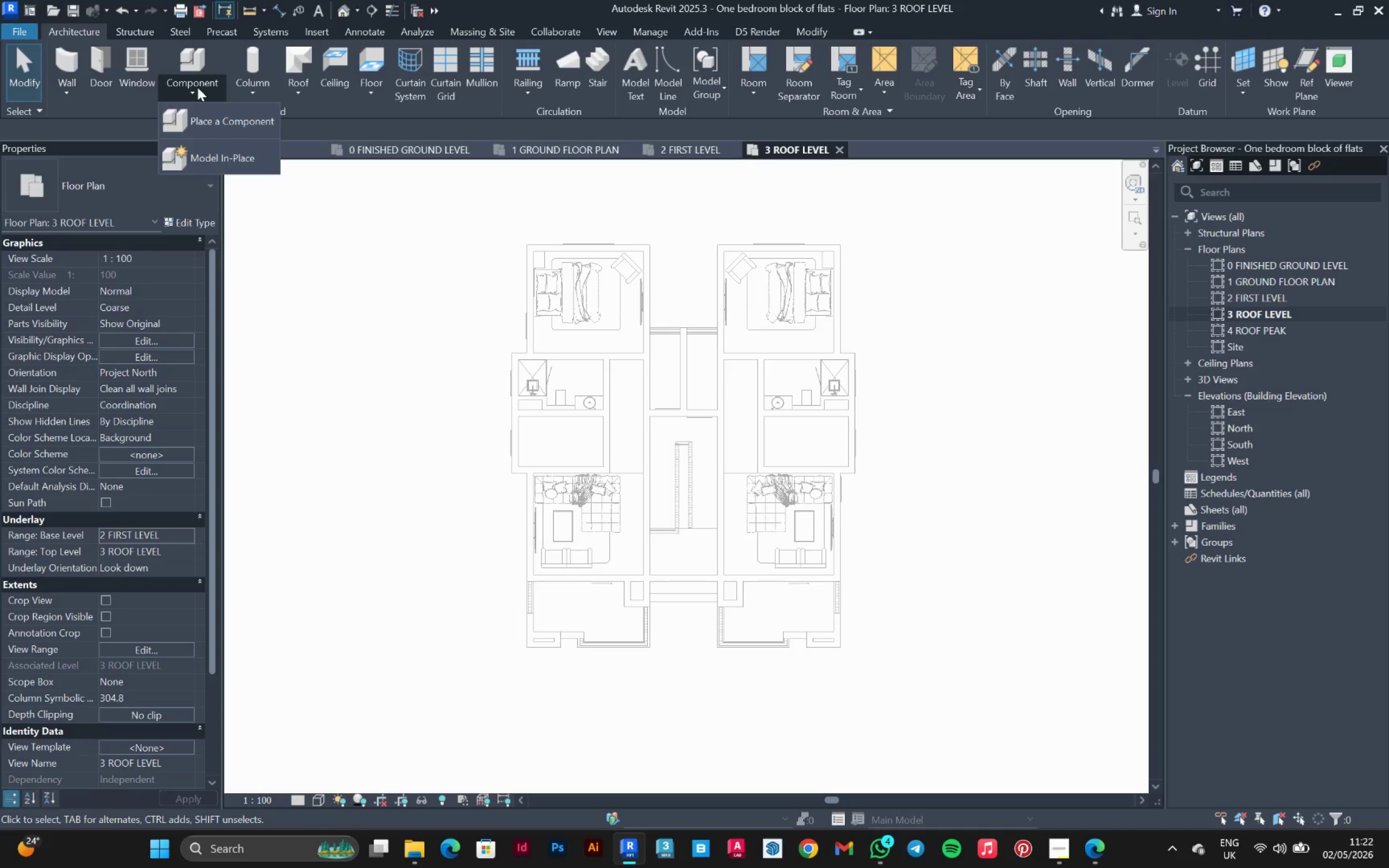 
left_click([74, 54])
 